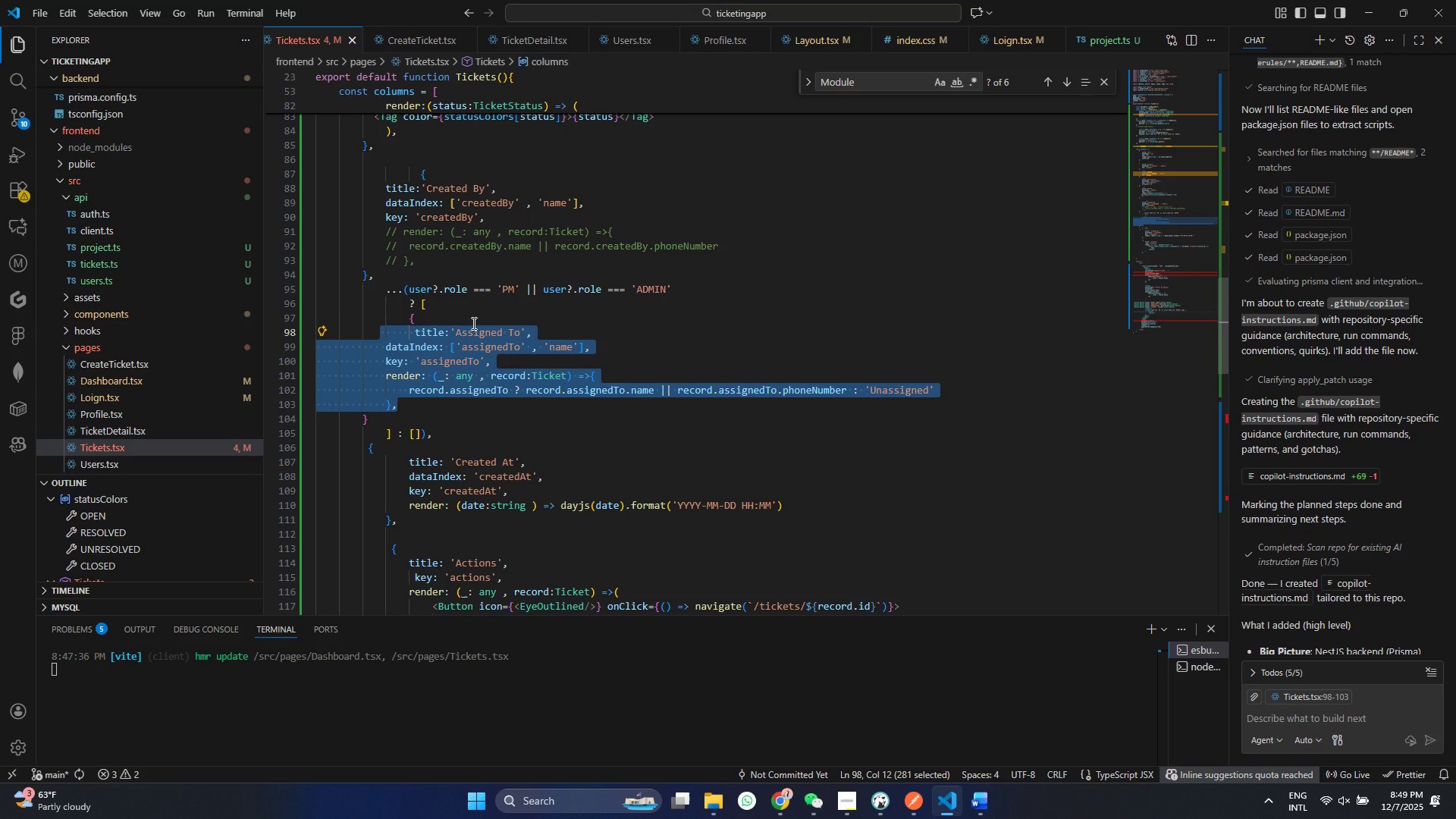 
left_click([479, 373])
 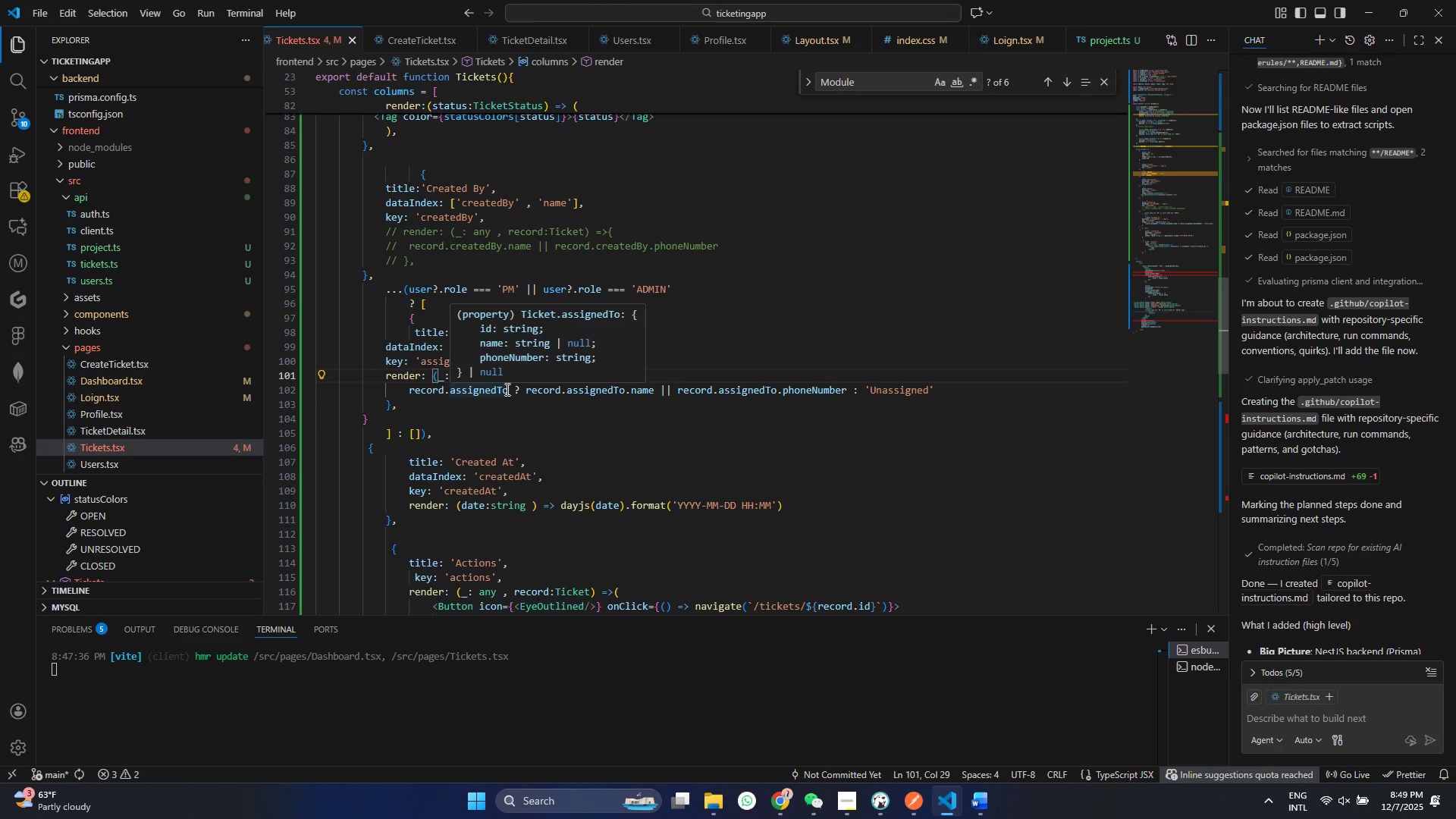 
left_click([506, 389])
 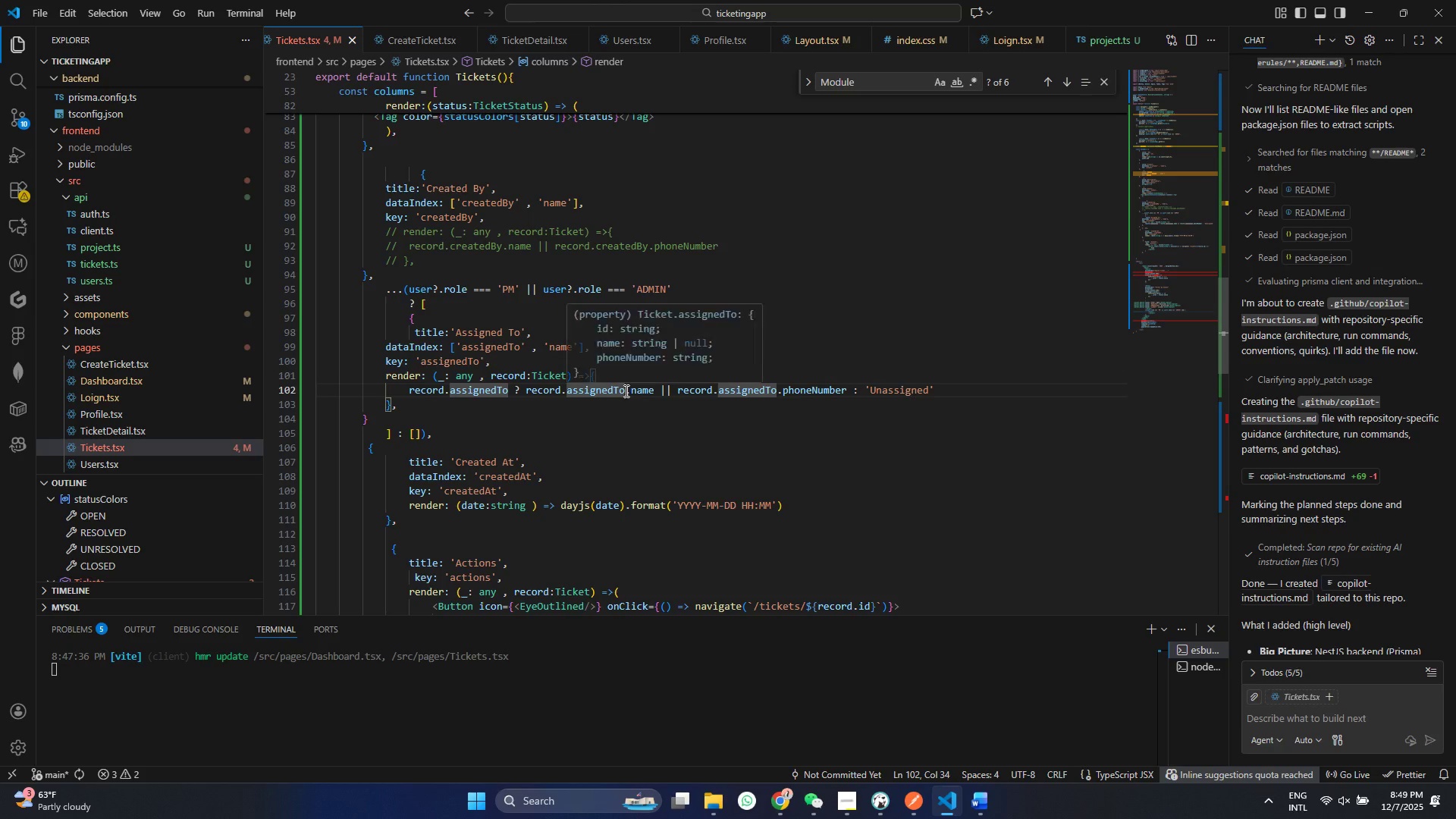 
left_click([625, 391])
 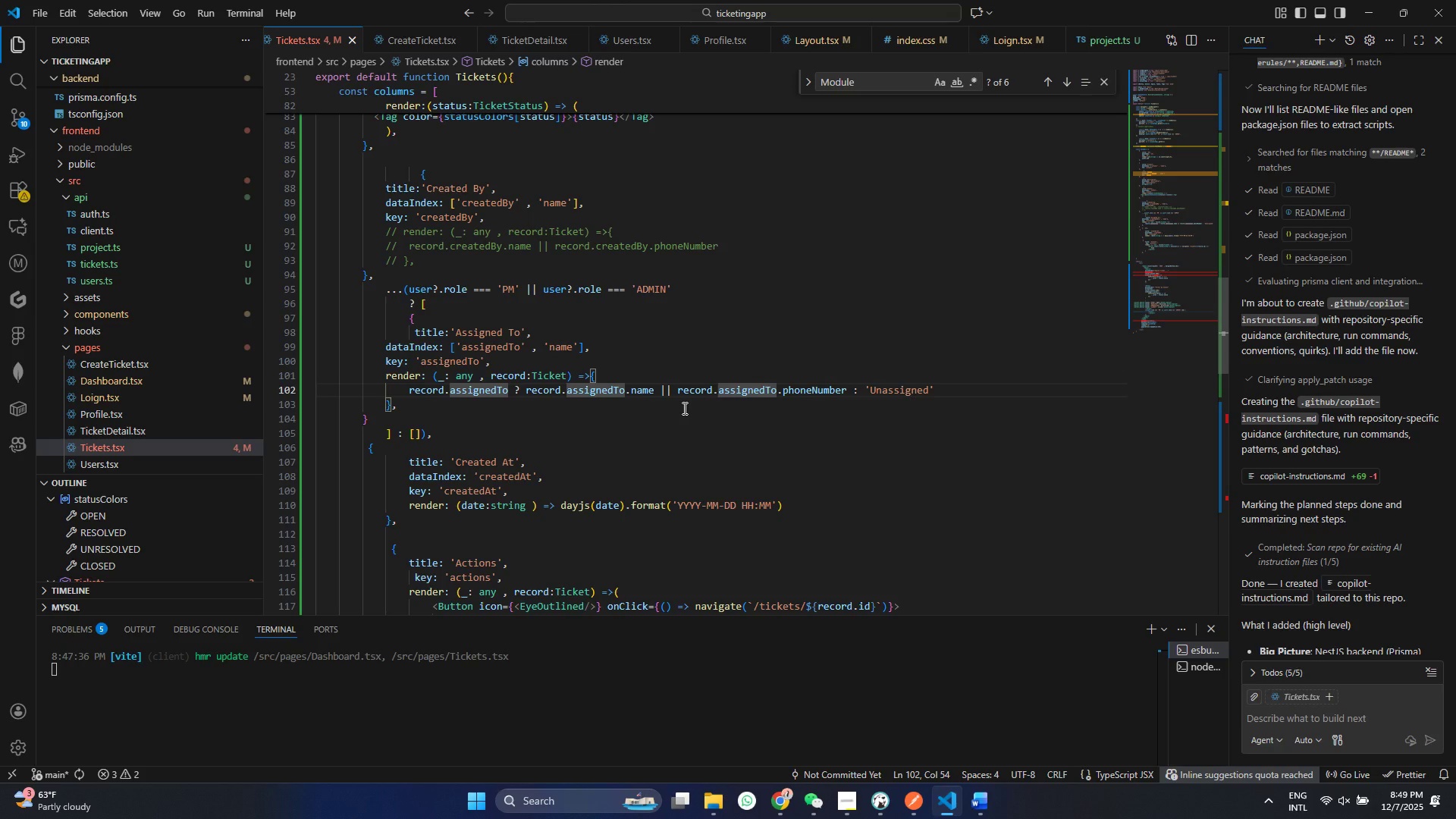 
key(Shift+Slash)
 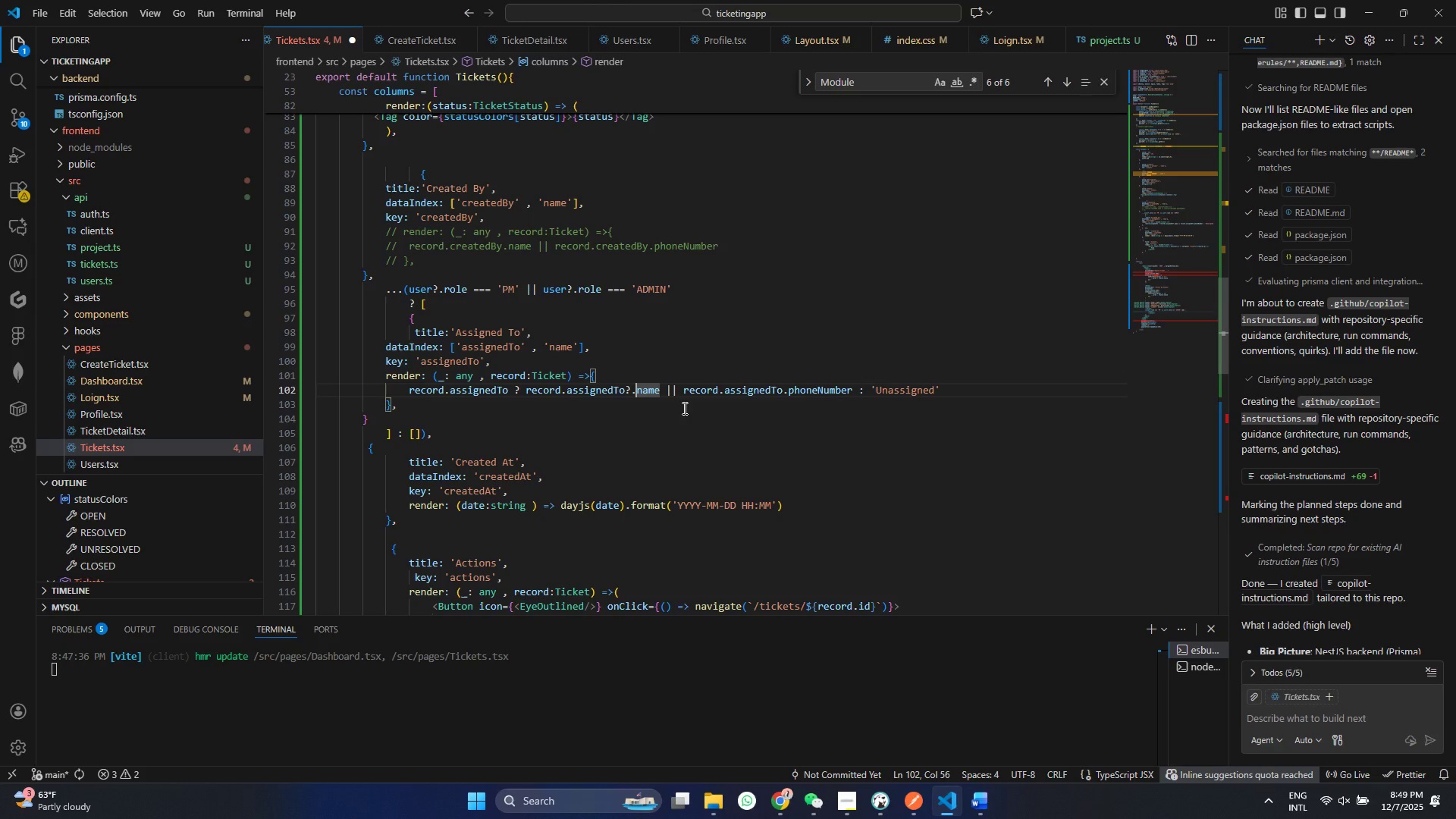 
hold_key(key=ArrowRight, duration=0.81)
 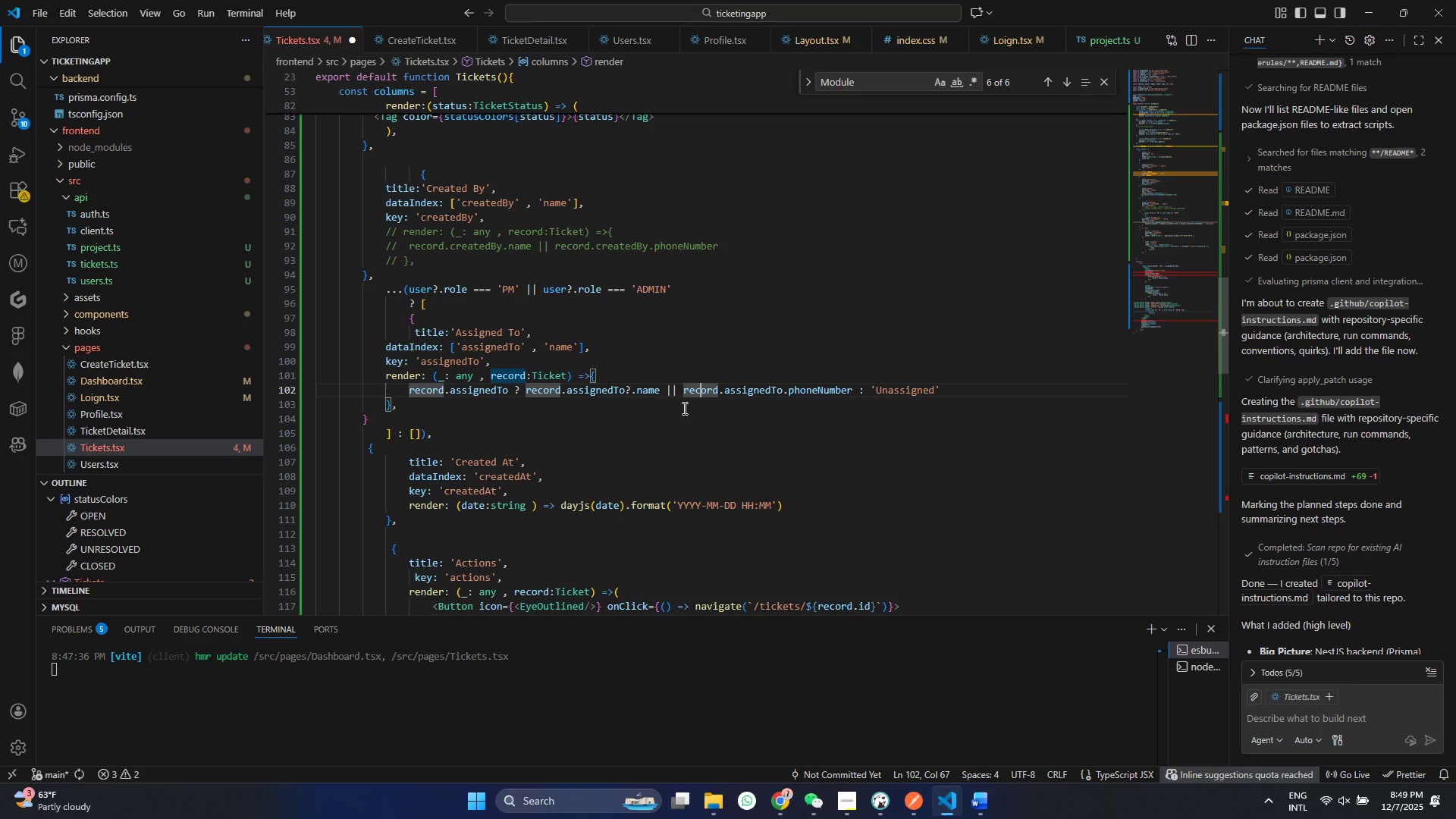 
hold_key(key=ArrowRight, duration=0.86)
 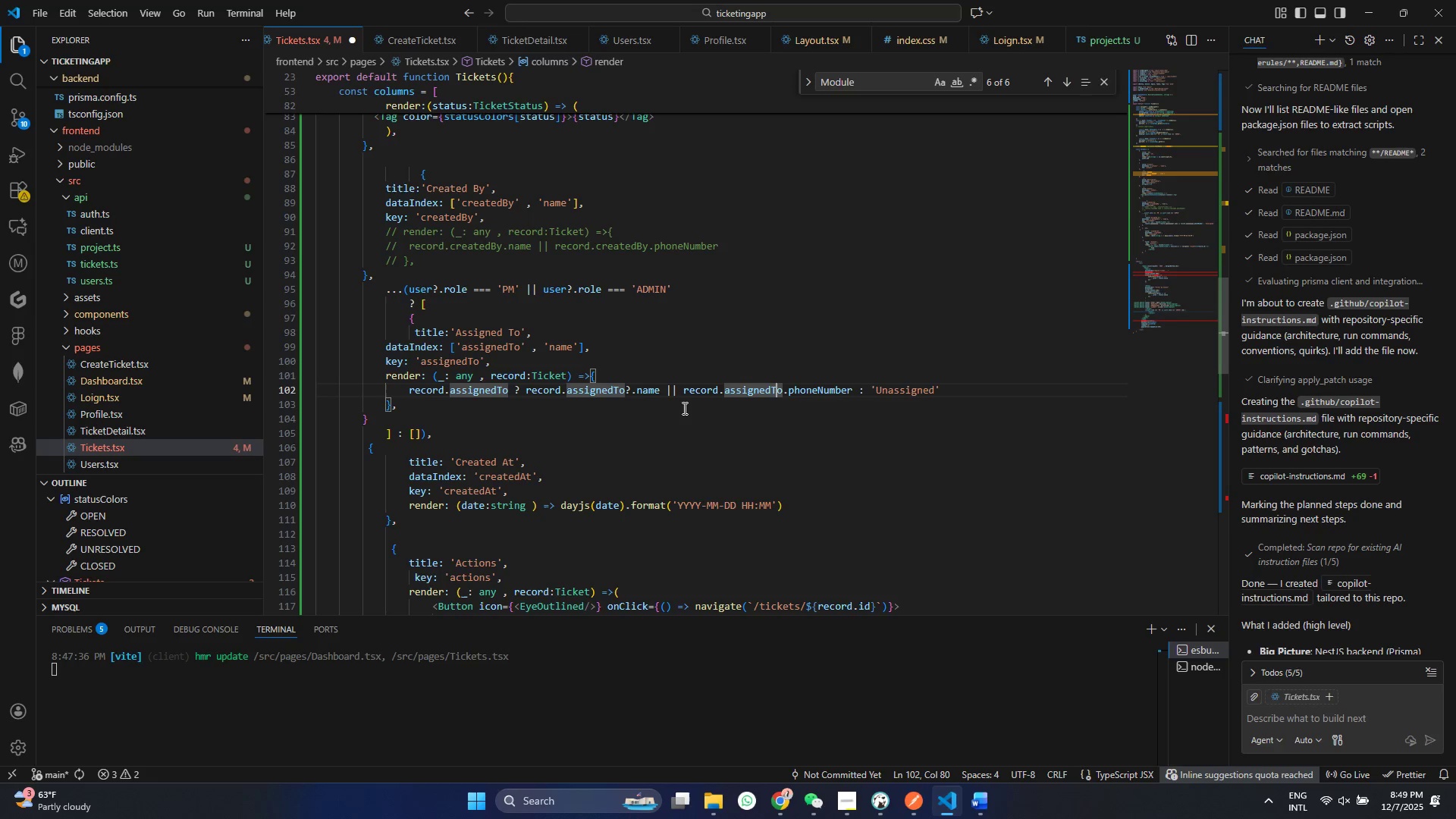 
key(ArrowRight)
 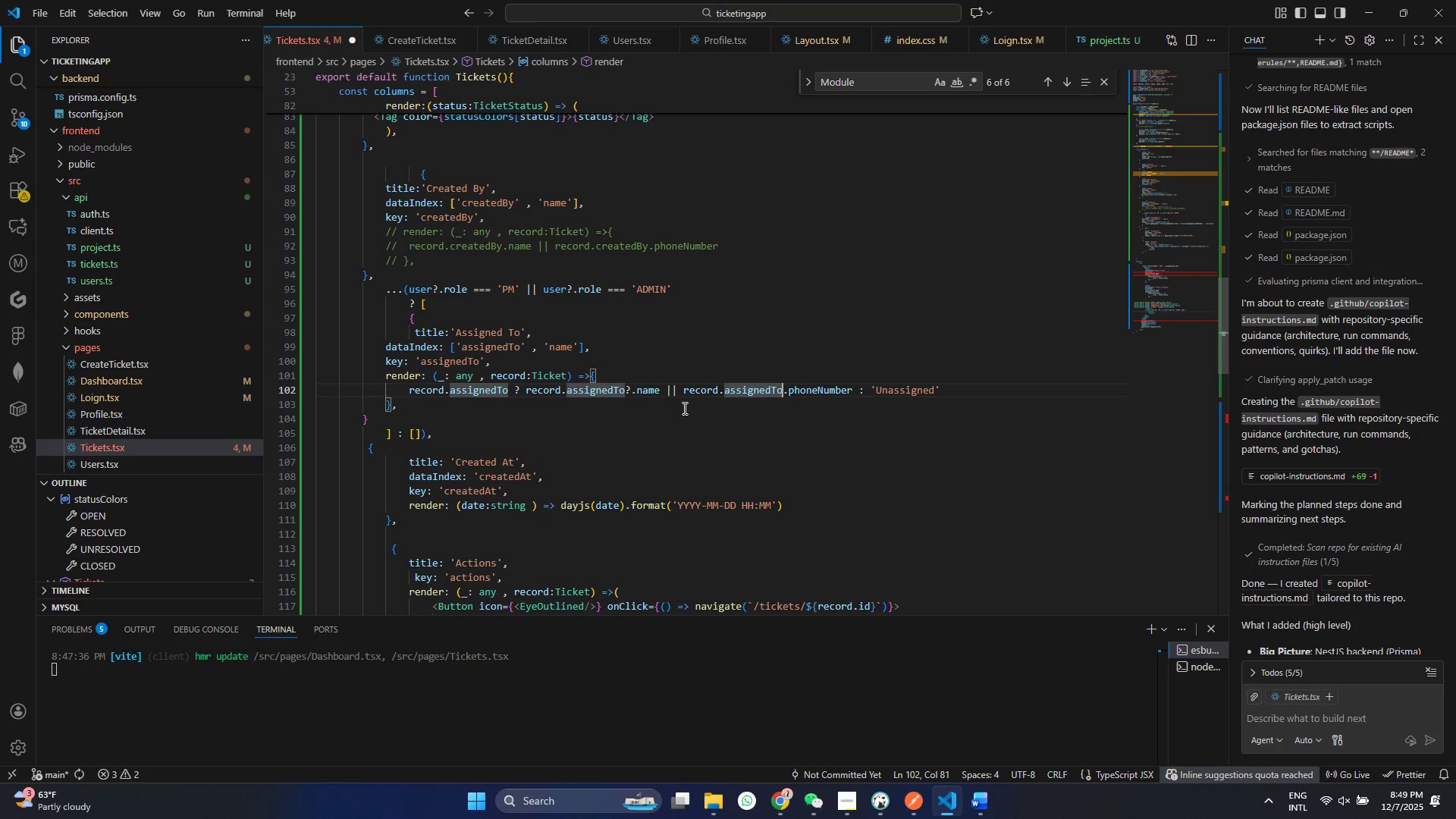 
key(ArrowRight)
 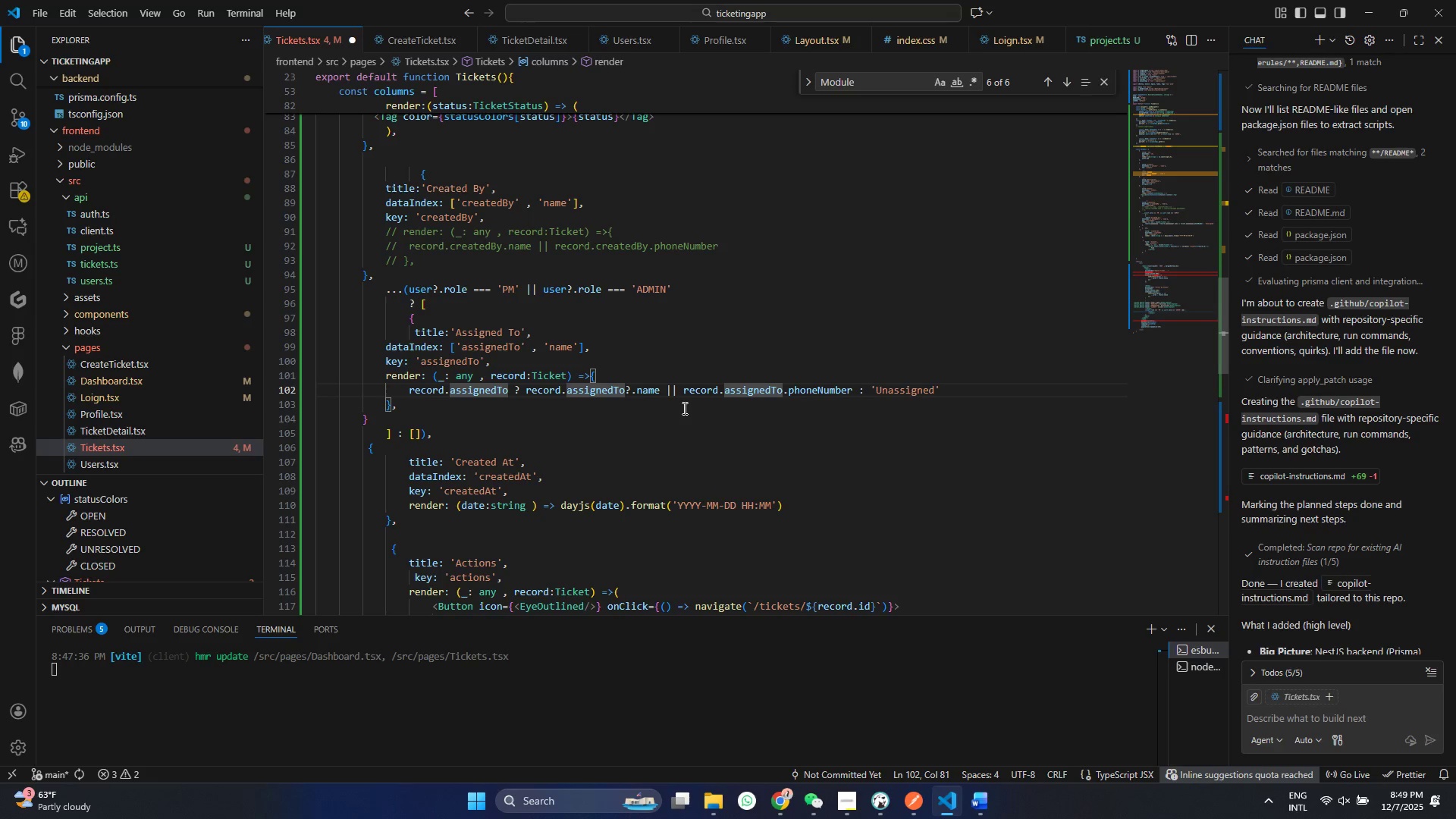 
key(Shift+Slash)
 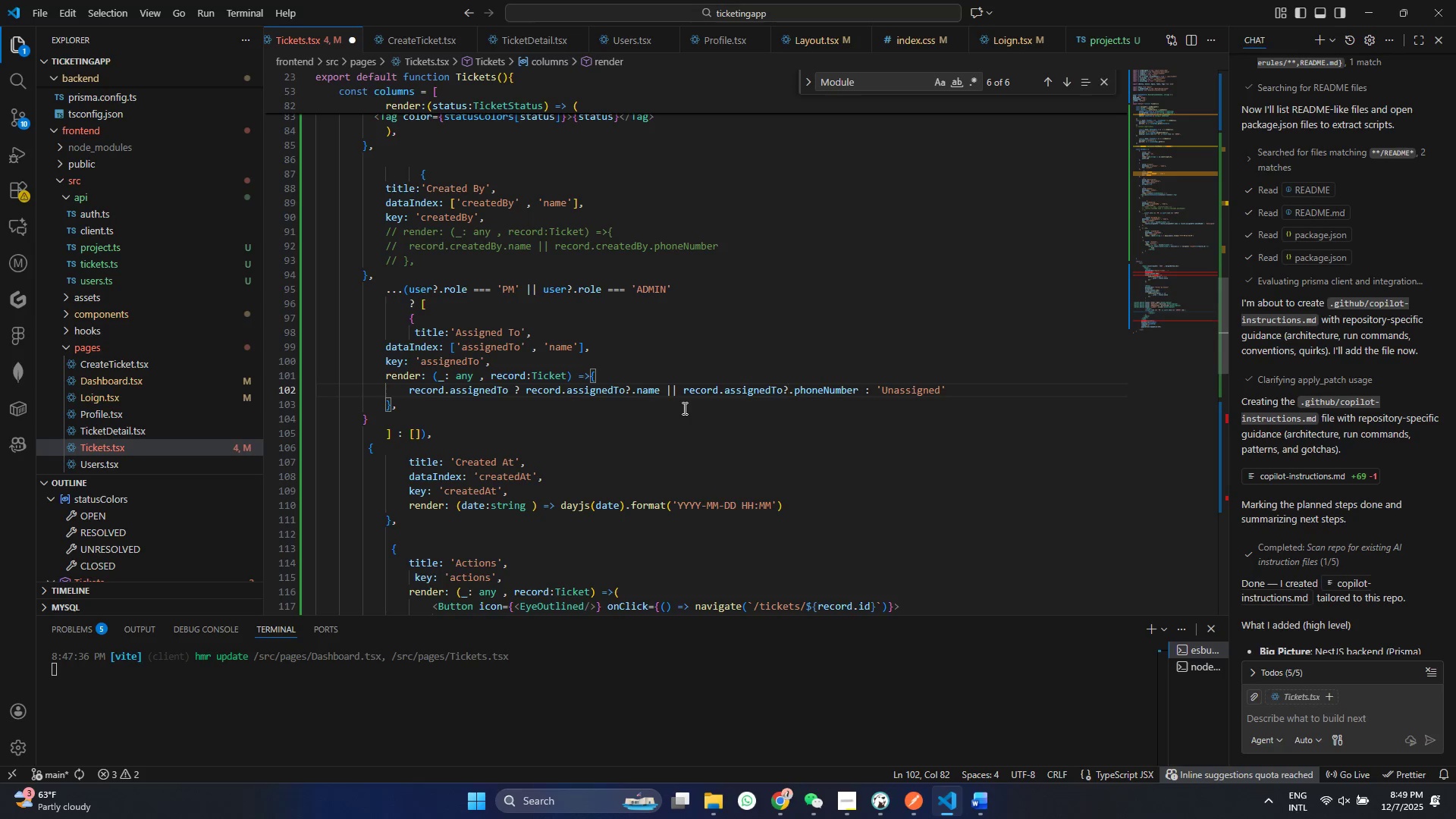 
hold_key(key=ControlLeft, duration=0.53)
 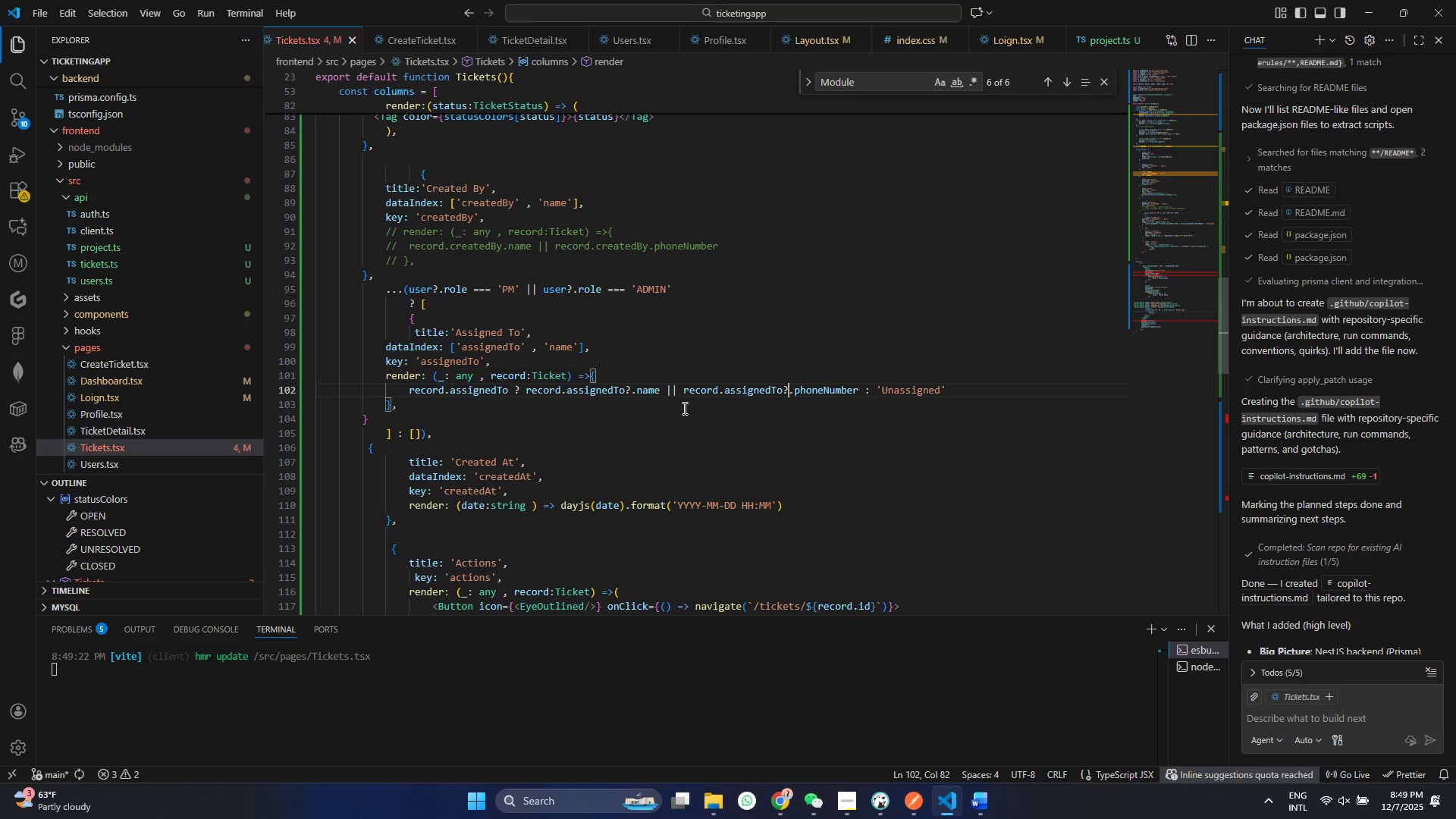 
key(Control+S)
 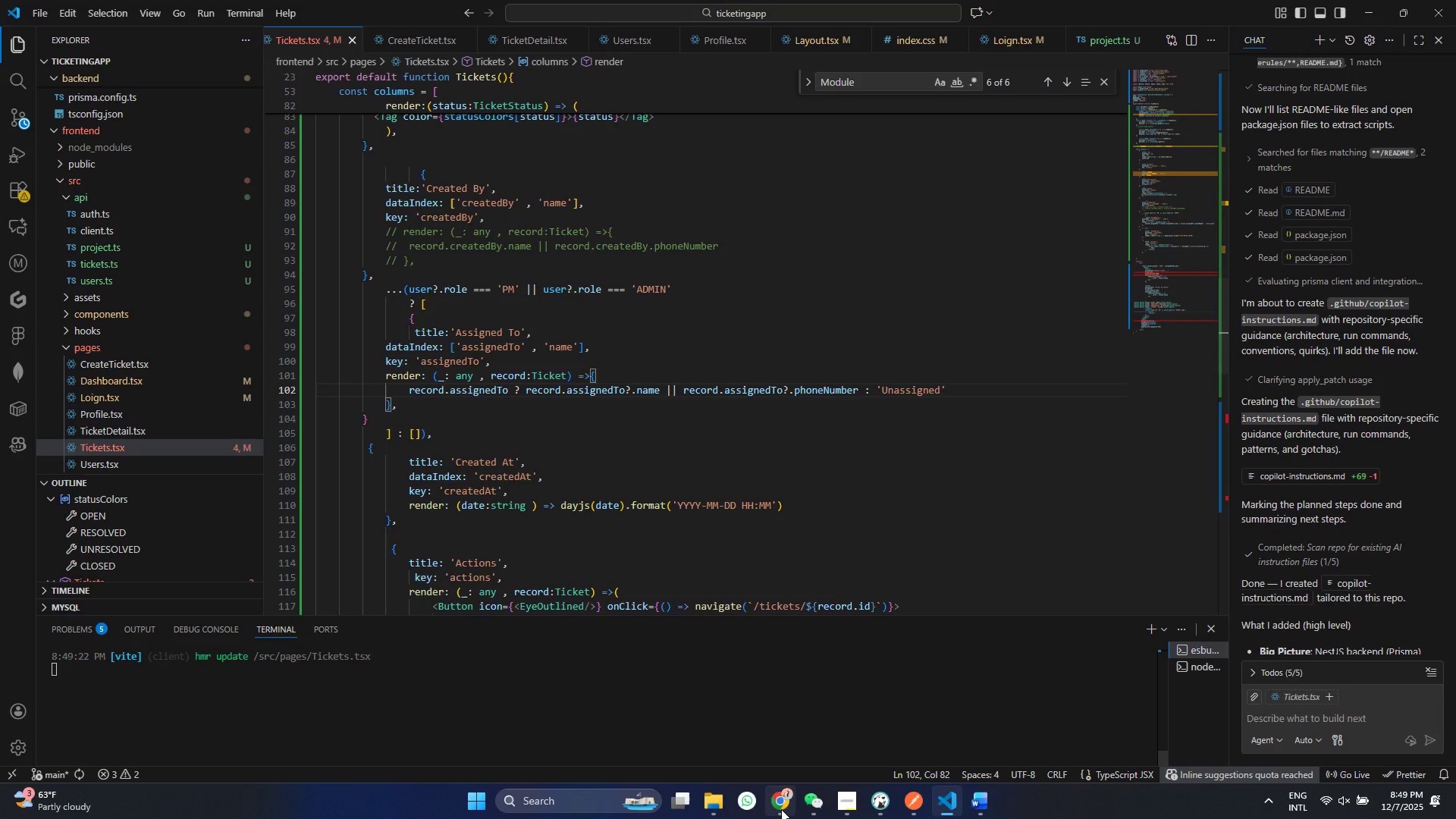 
left_click([781, 809])
 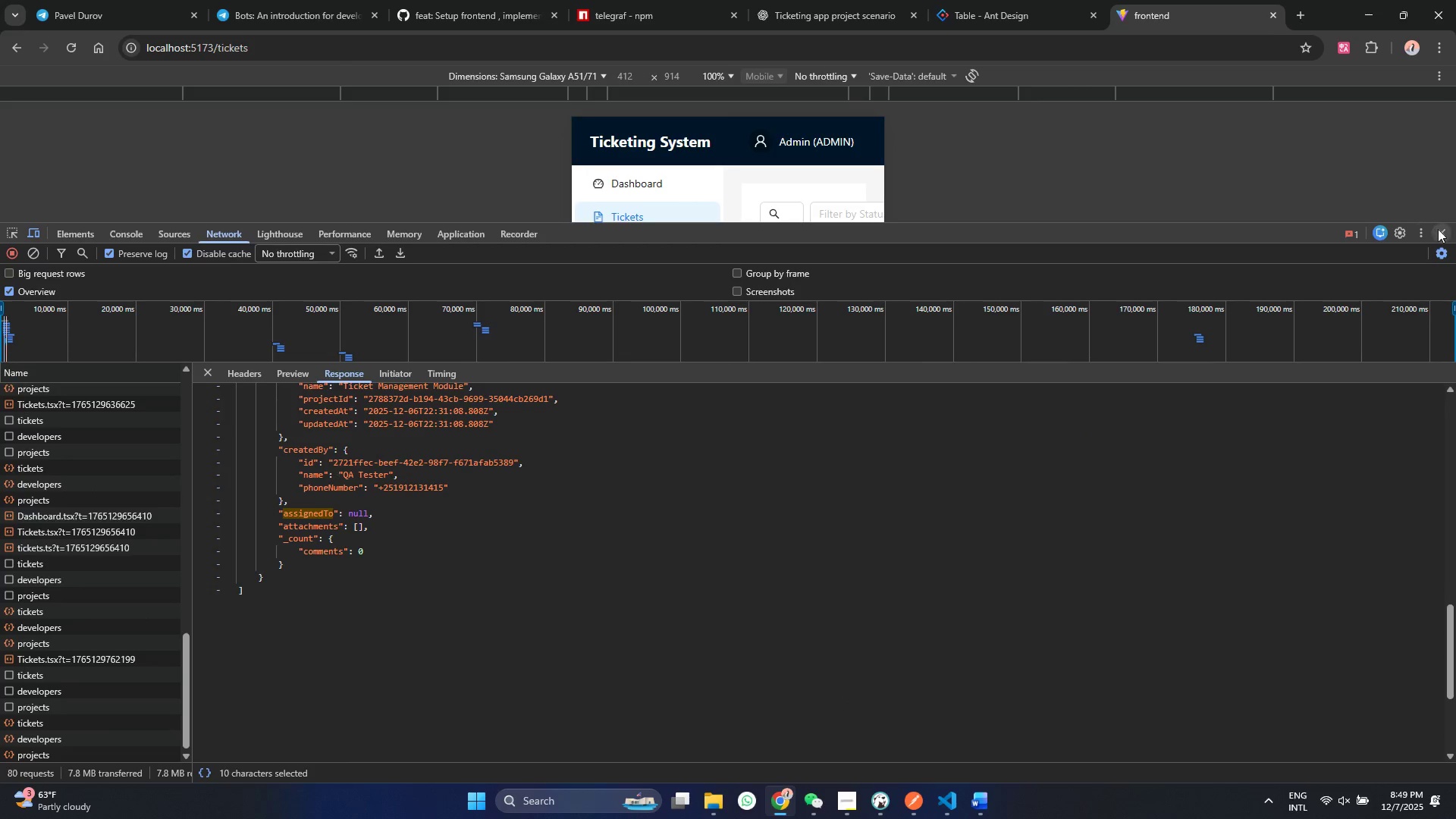 
left_click([1438, 229])
 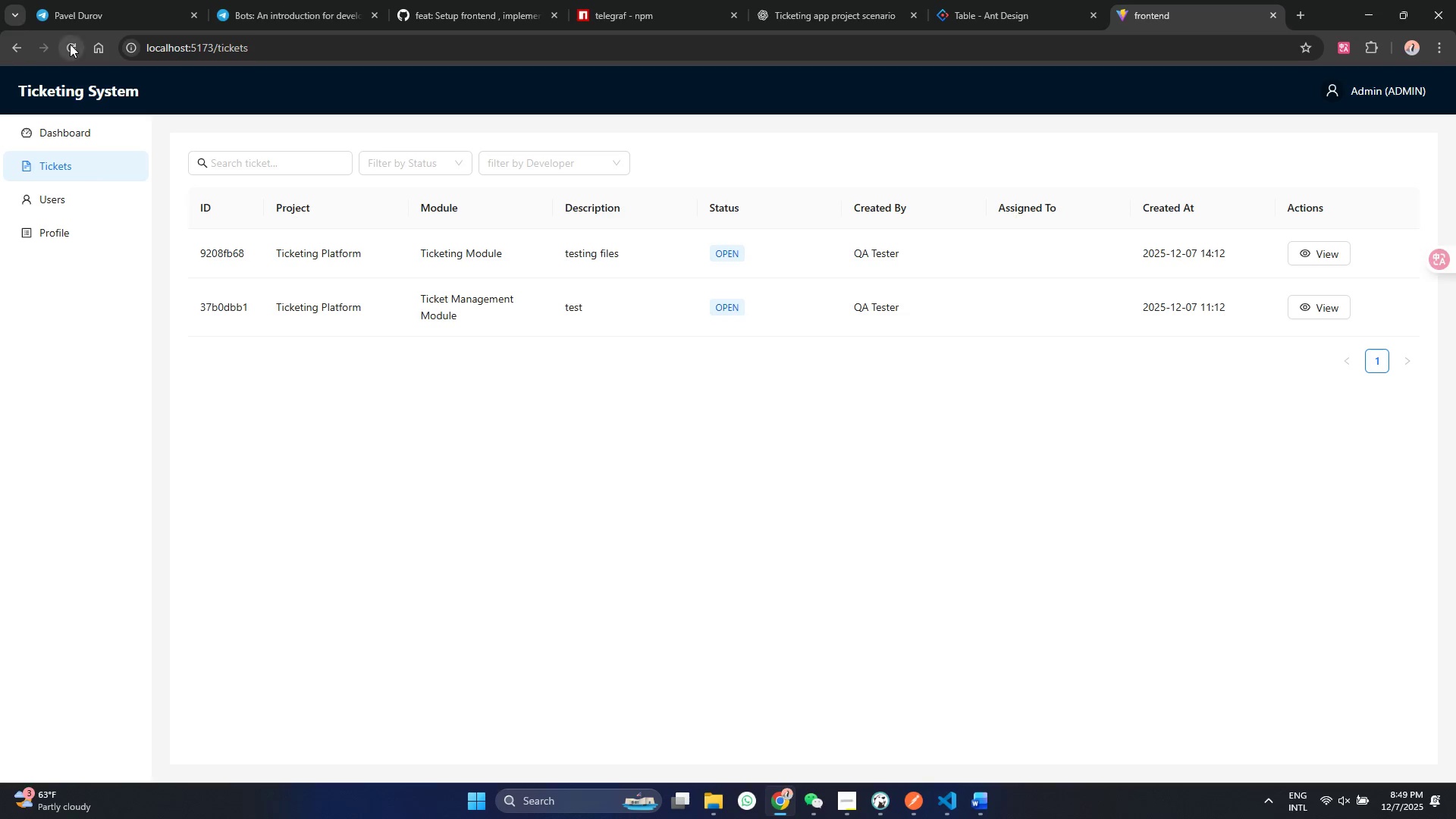 
left_click([70, 44])
 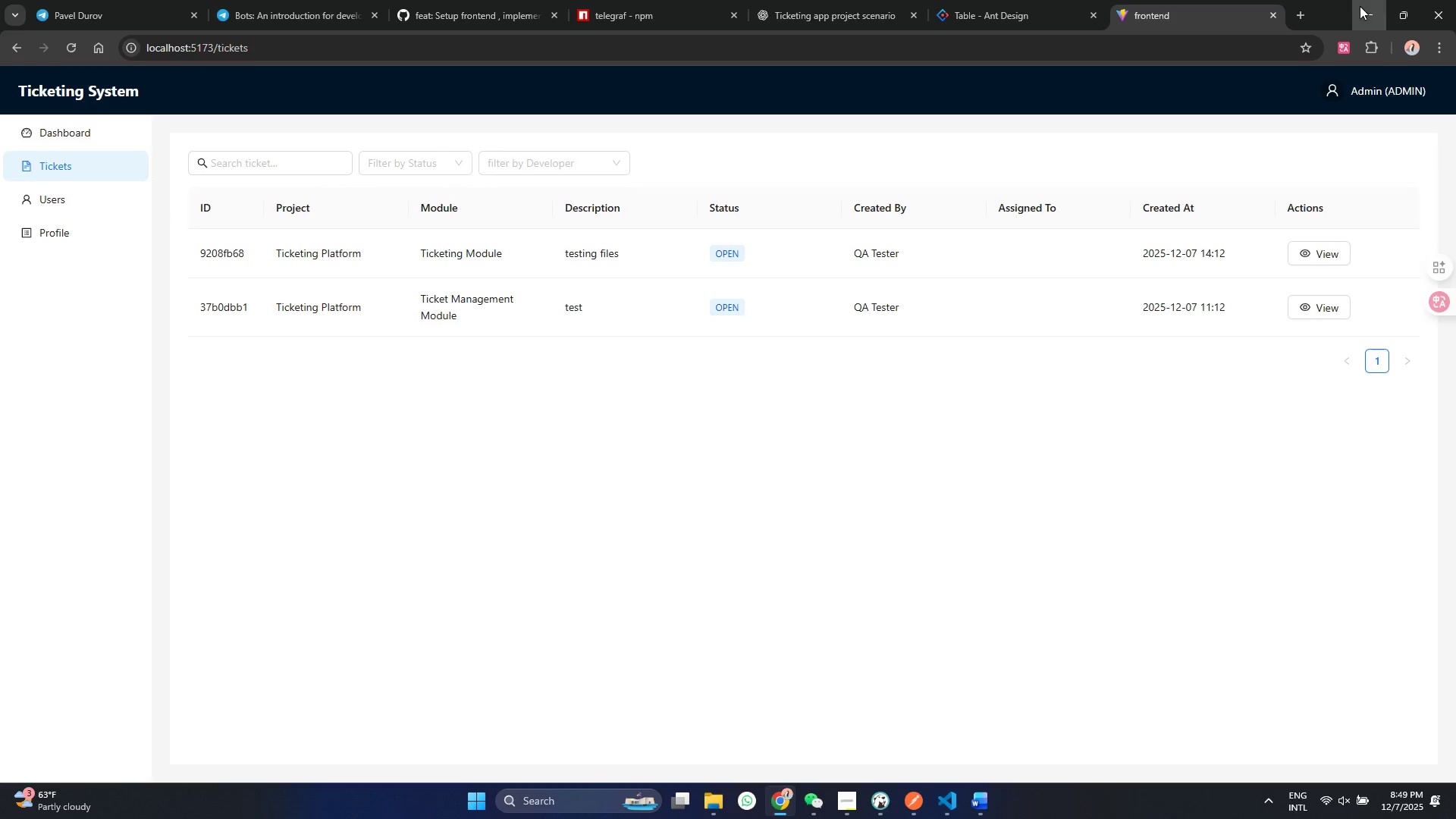 
left_click([1360, 6])
 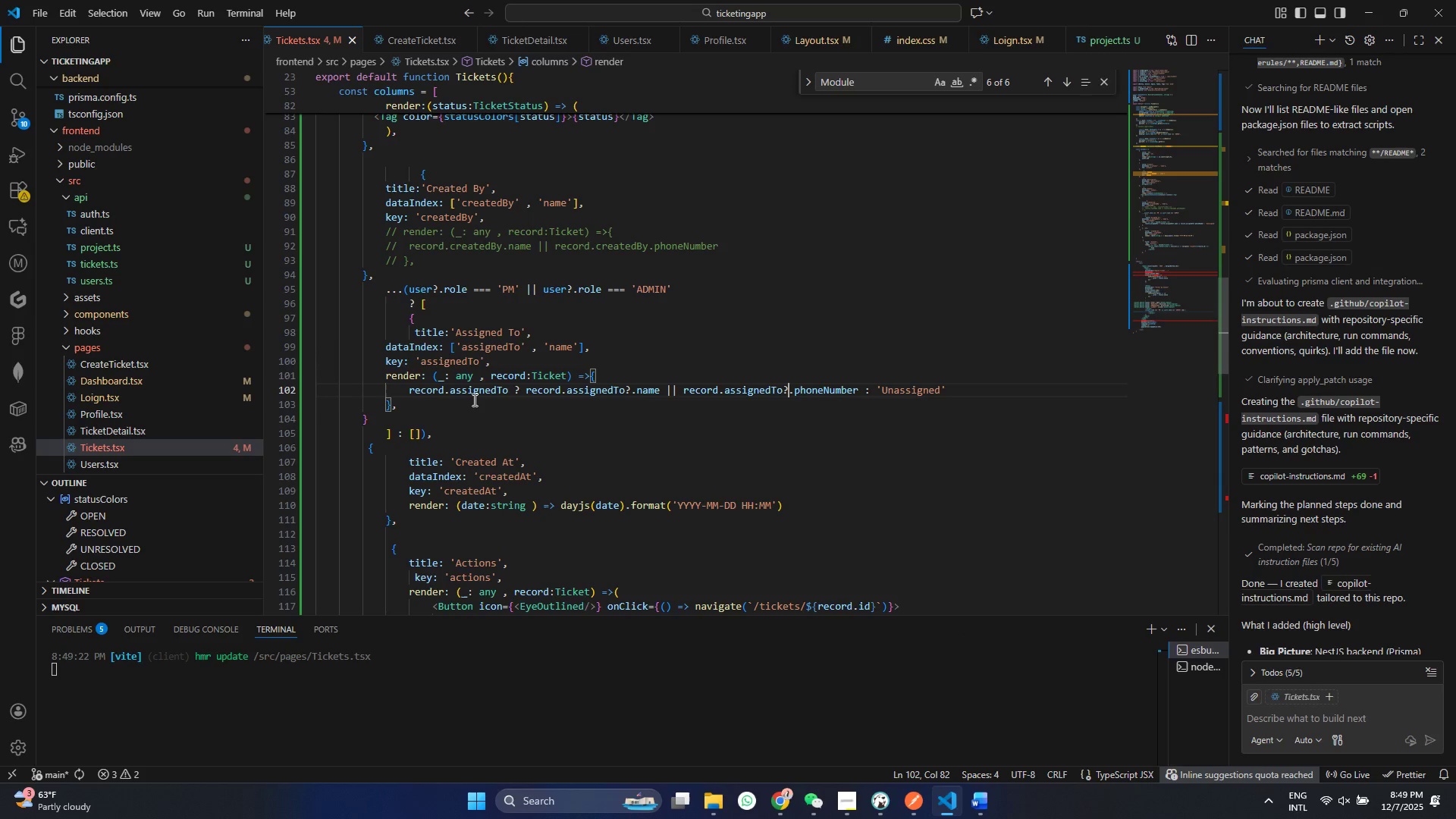 
left_click([473, 400])
 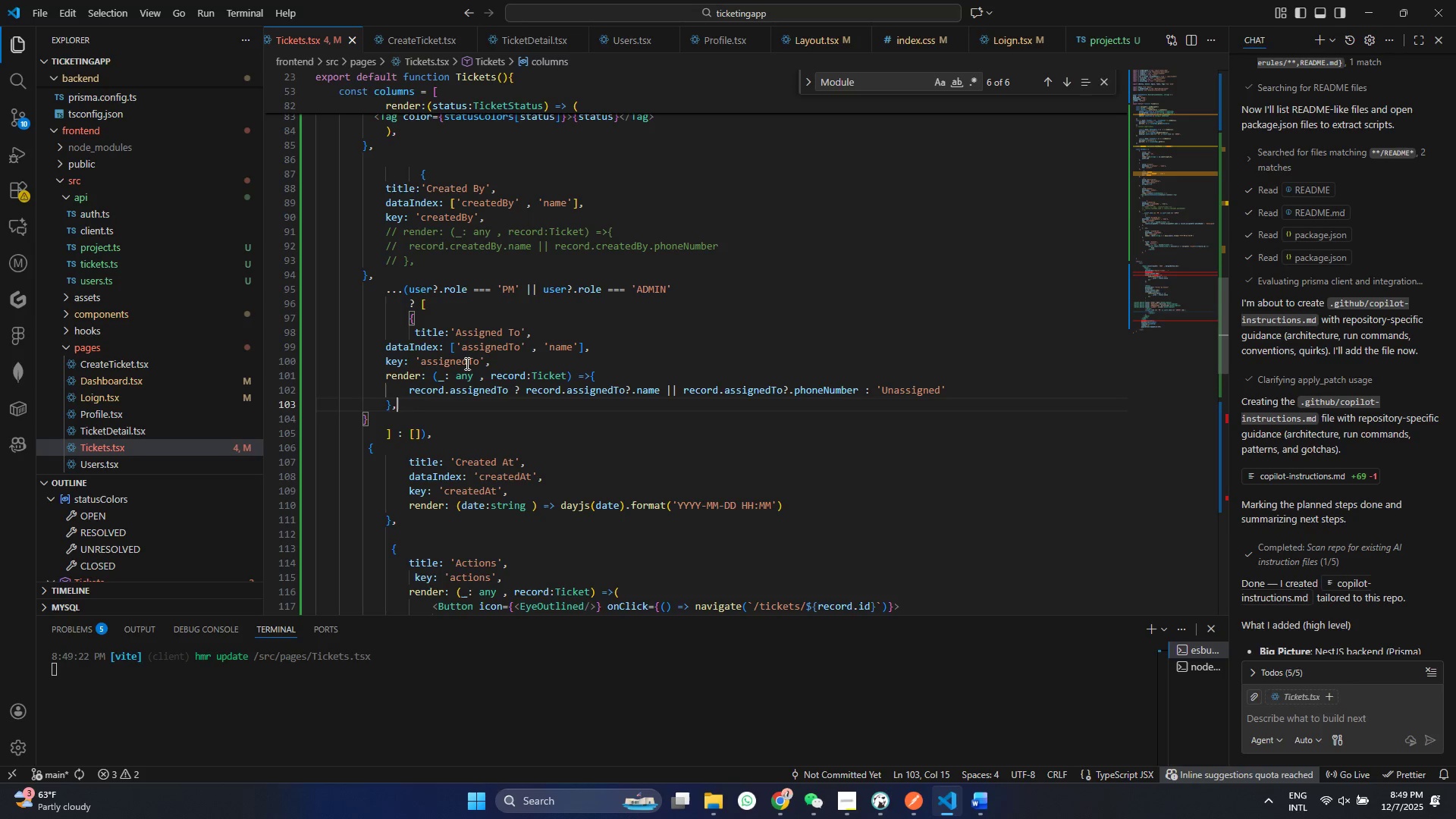 
double_click([466, 363])
 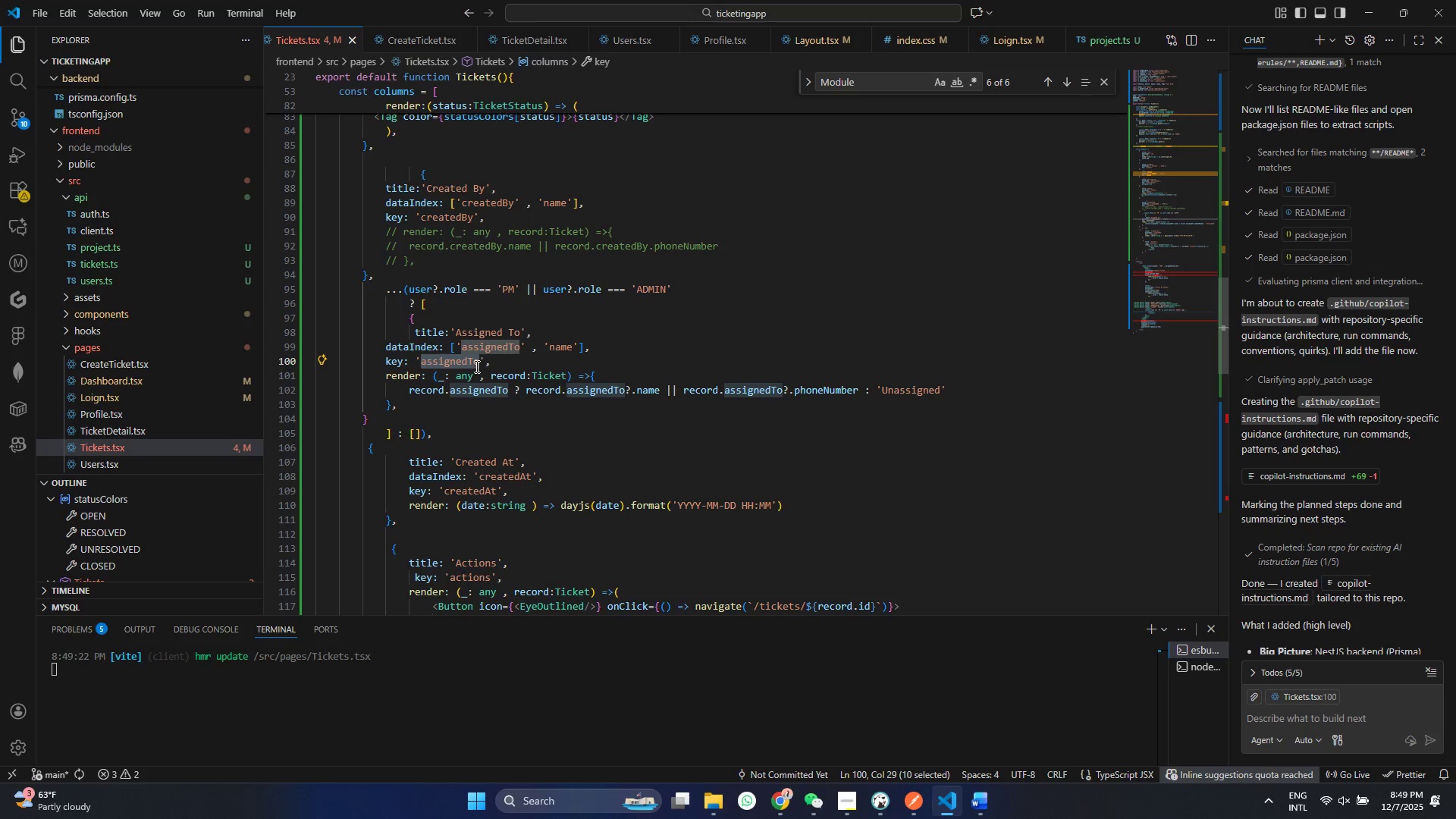 
wait(8.38)
 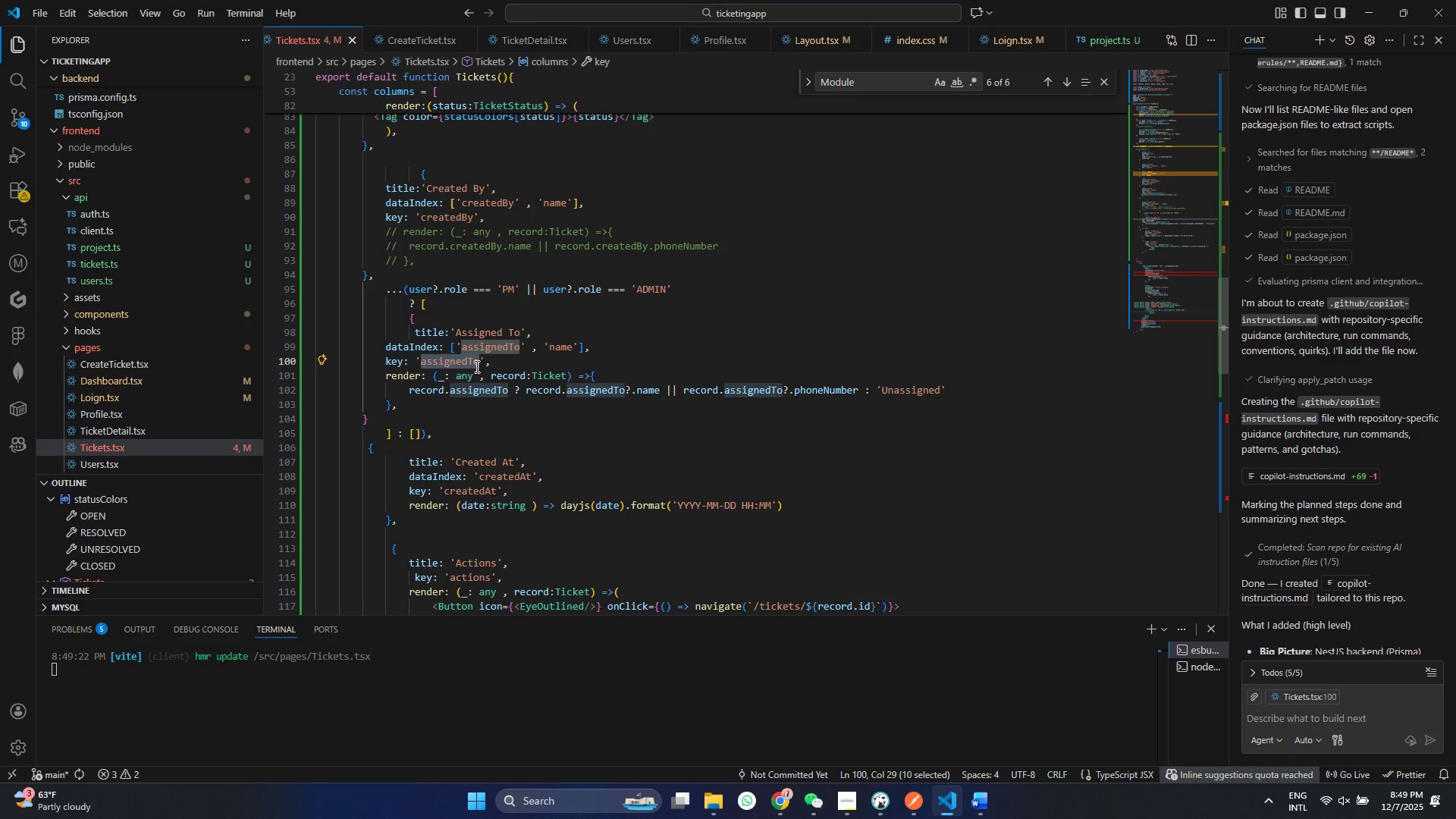 
scroll: coordinate [519, 442], scroll_direction: down, amount: 3.0
 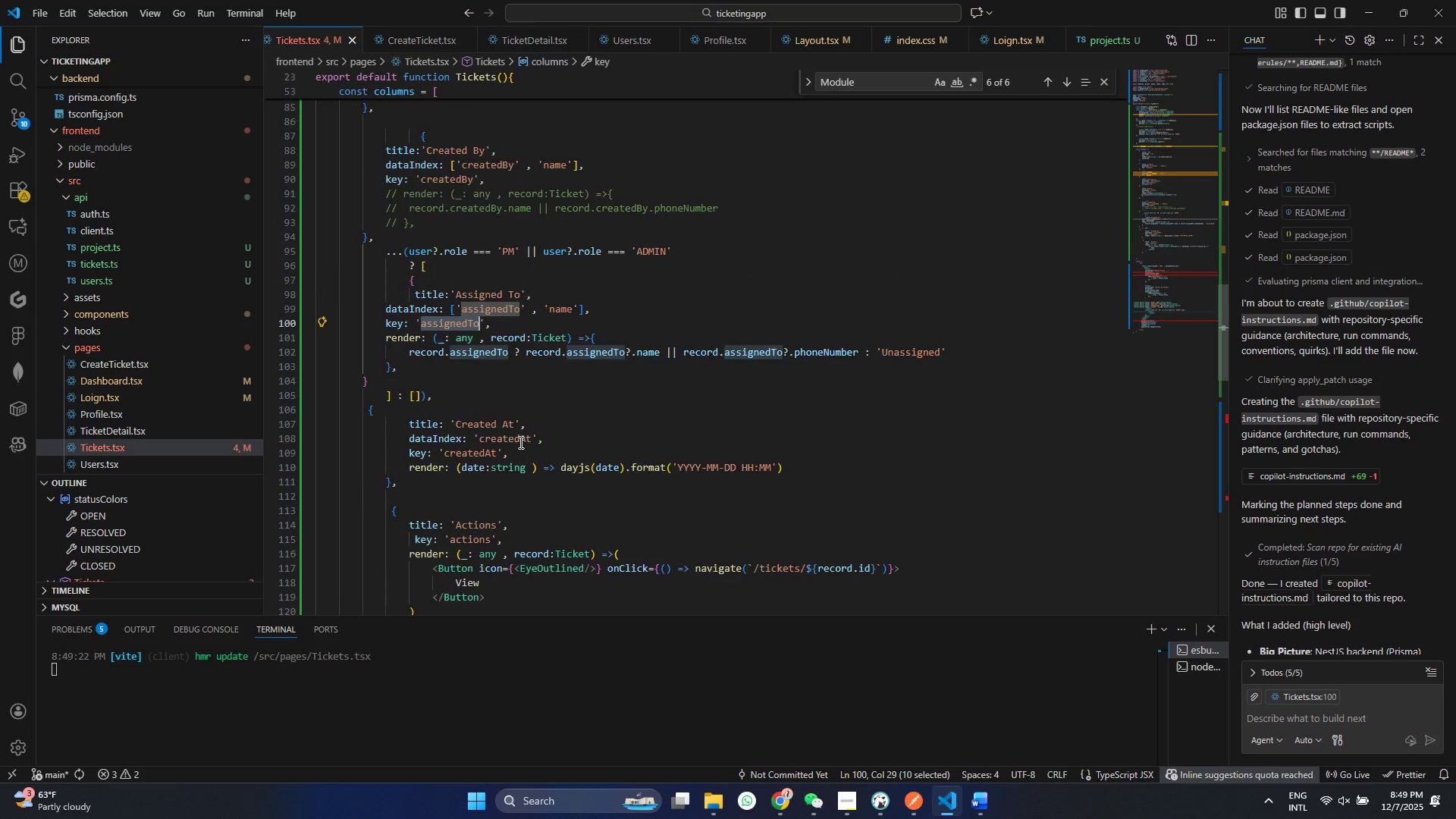 
scroll: coordinate [519, 442], scroll_direction: up, amount: 2.0
 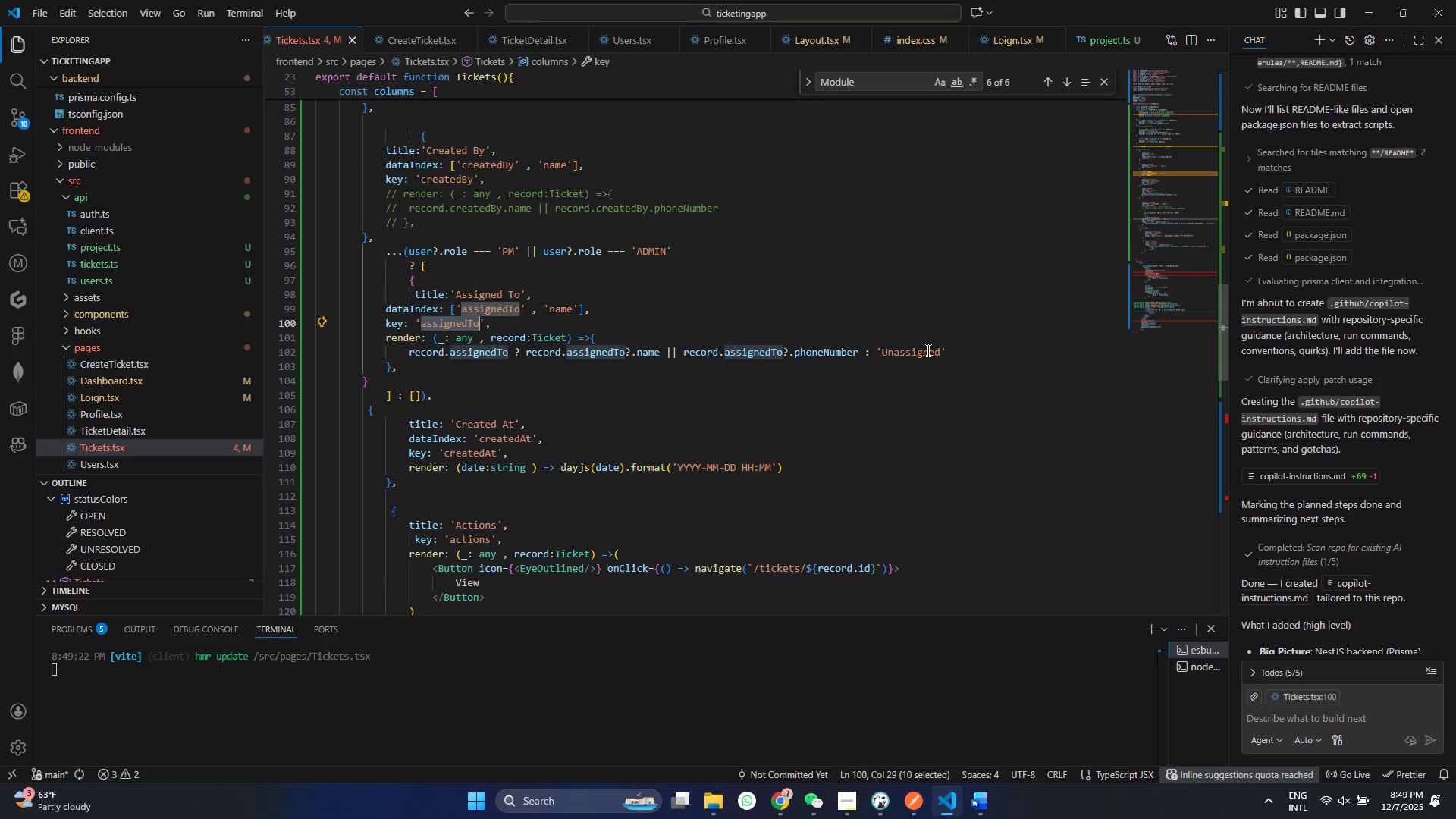 
left_click([927, 350])
 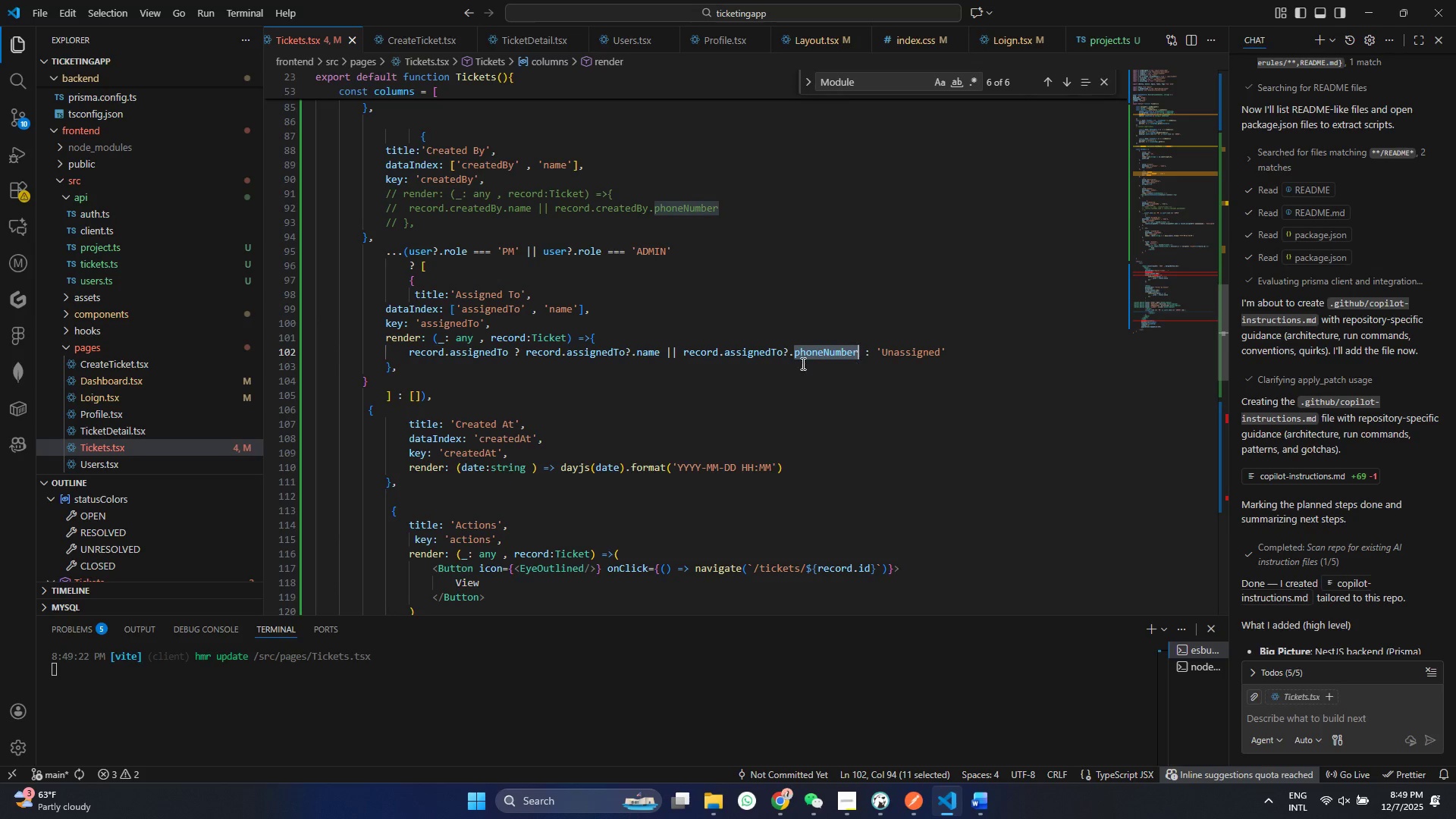 
double_click([852, 357])
 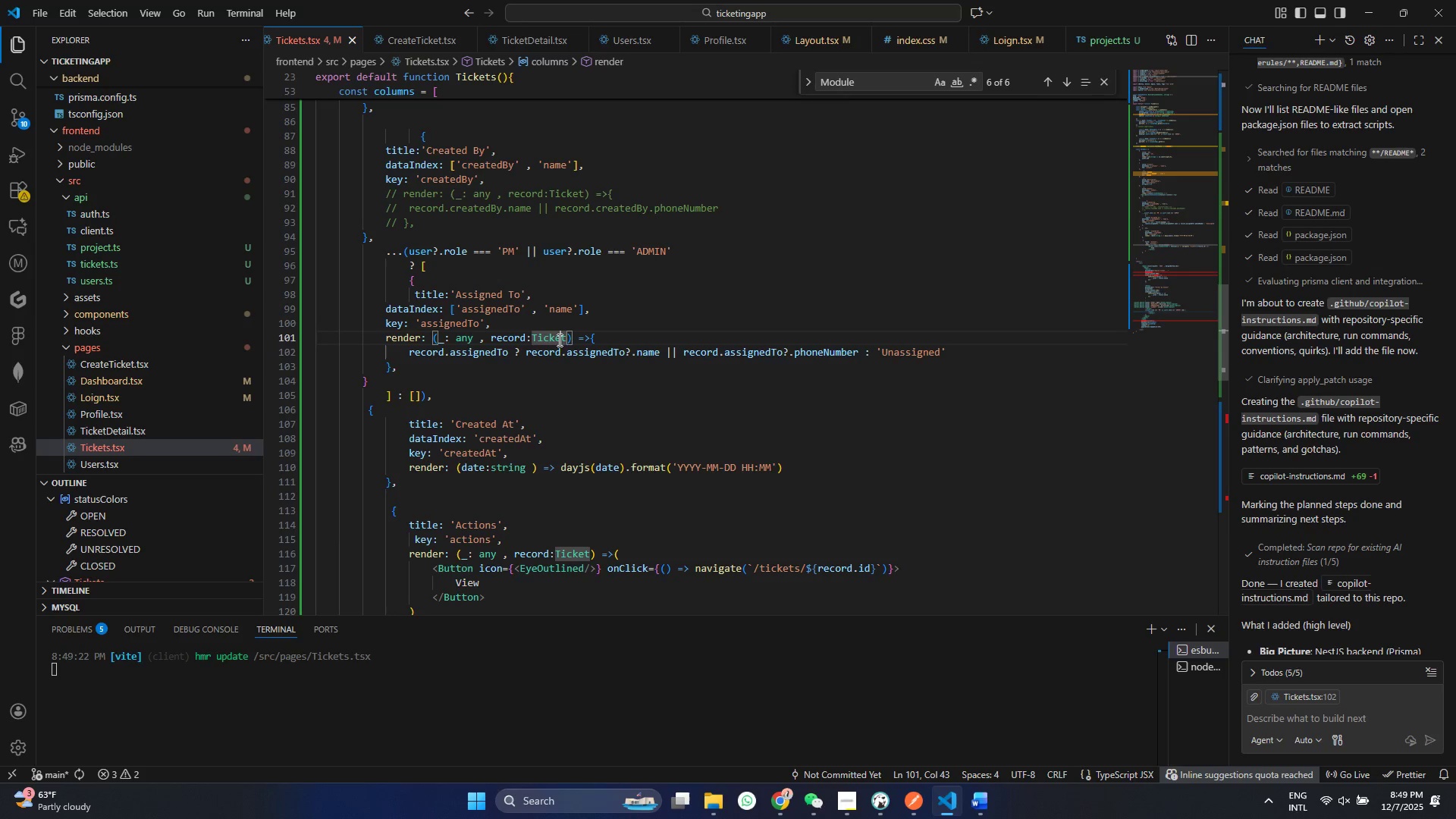 
double_click([558, 340])
 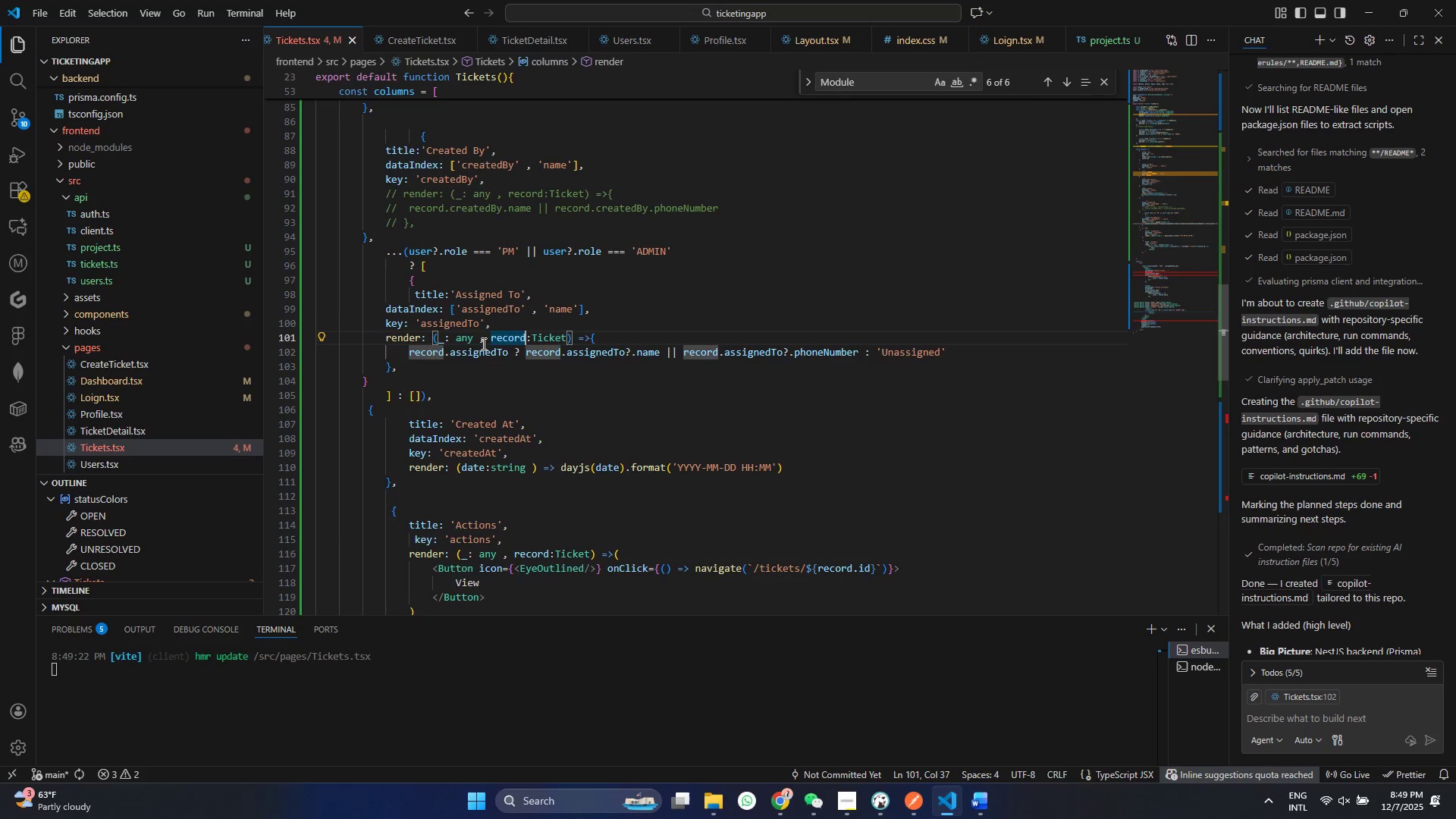 
triple_click([525, 340])
 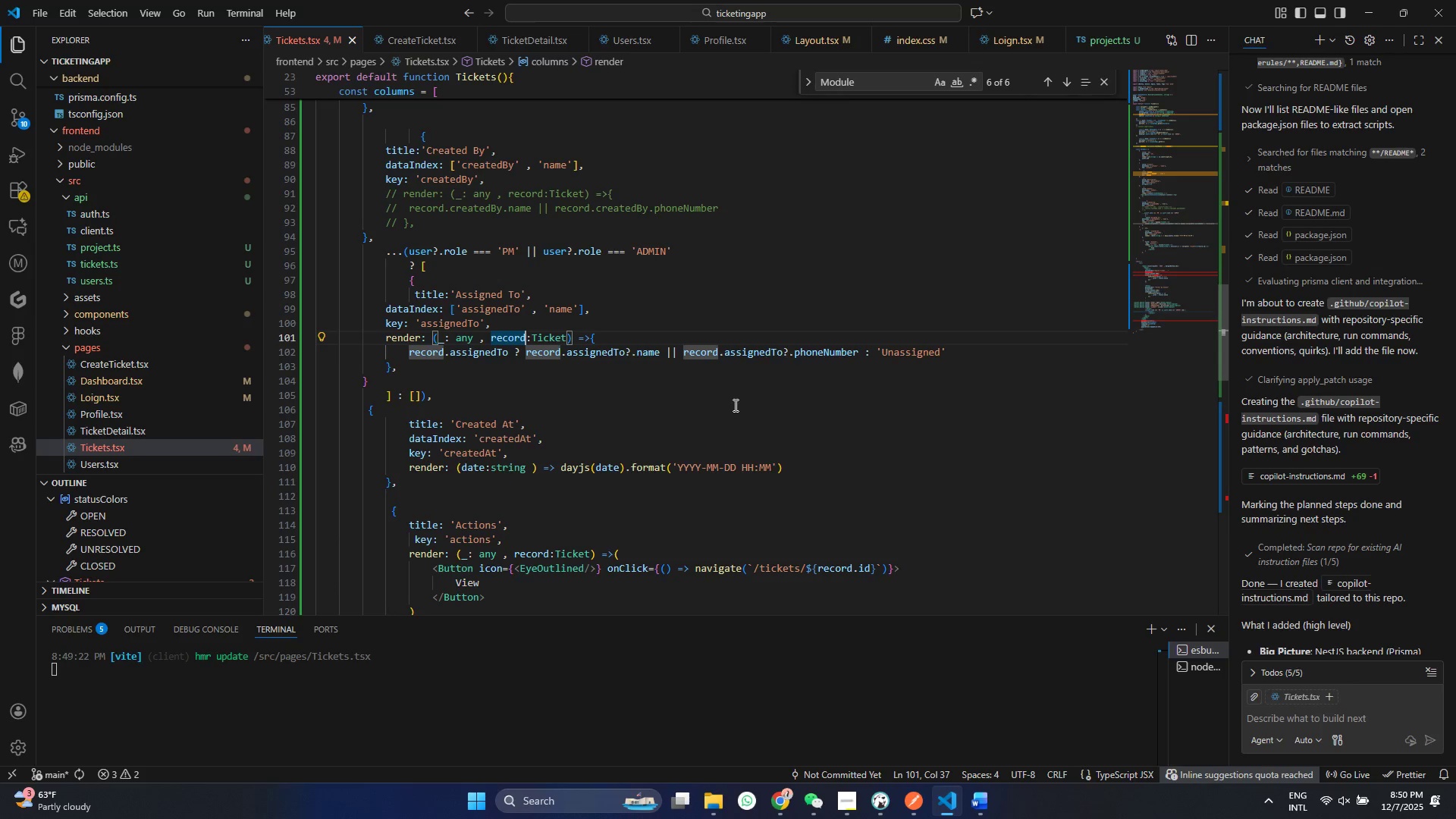 
wait(46.77)
 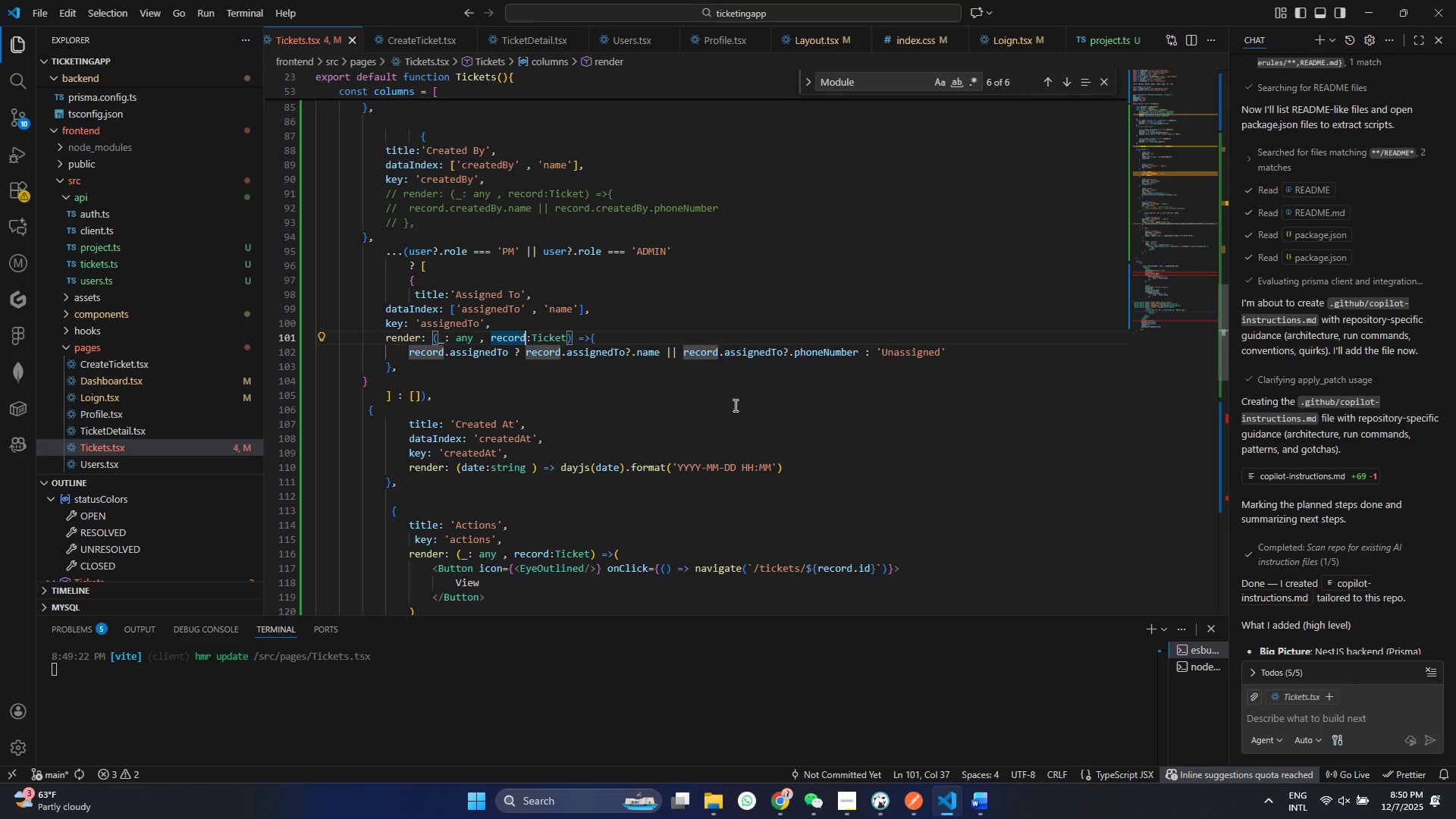 
scroll: coordinate [645, 417], scroll_direction: down, amount: 12.0
 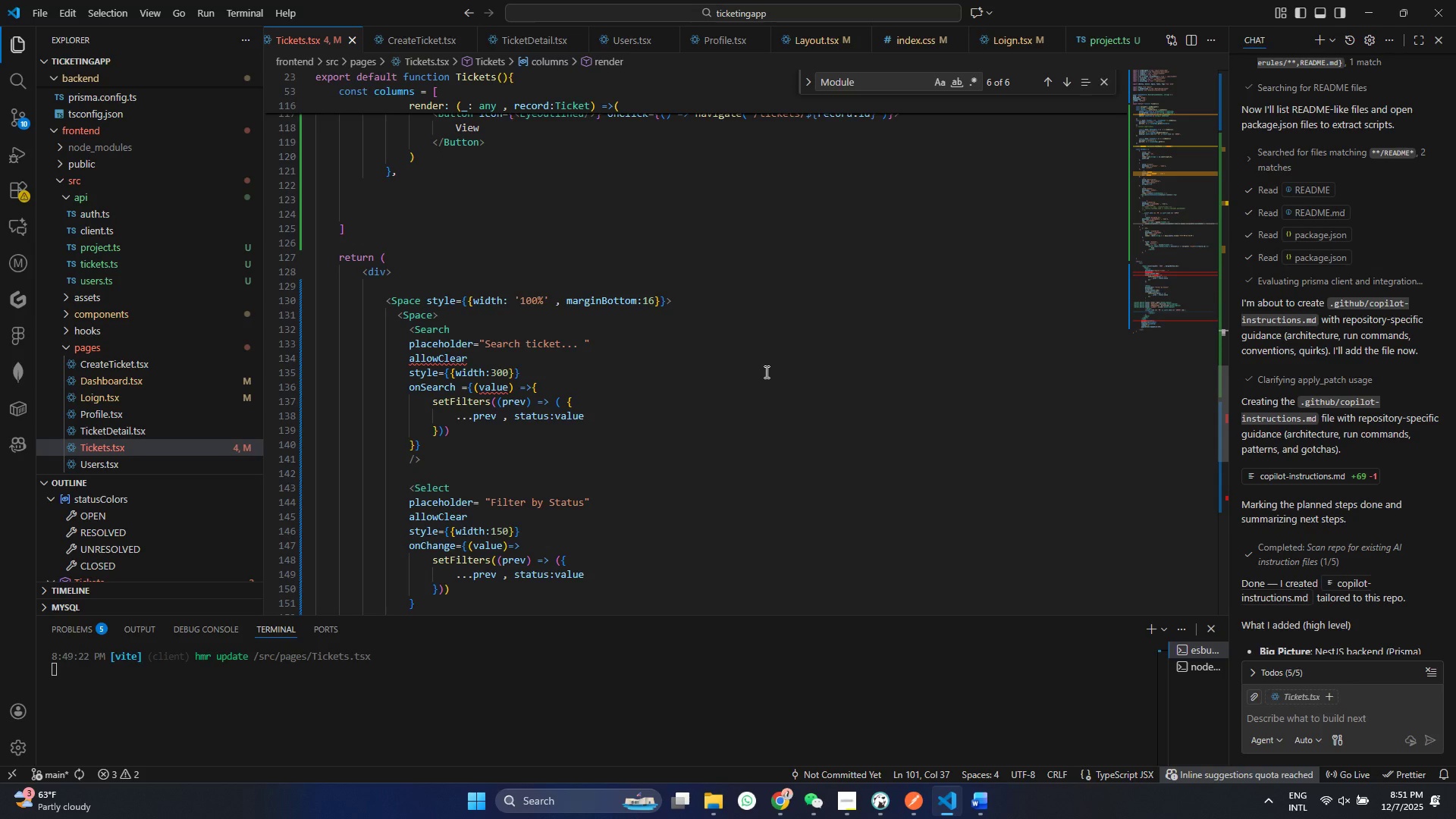 
wait(46.39)
 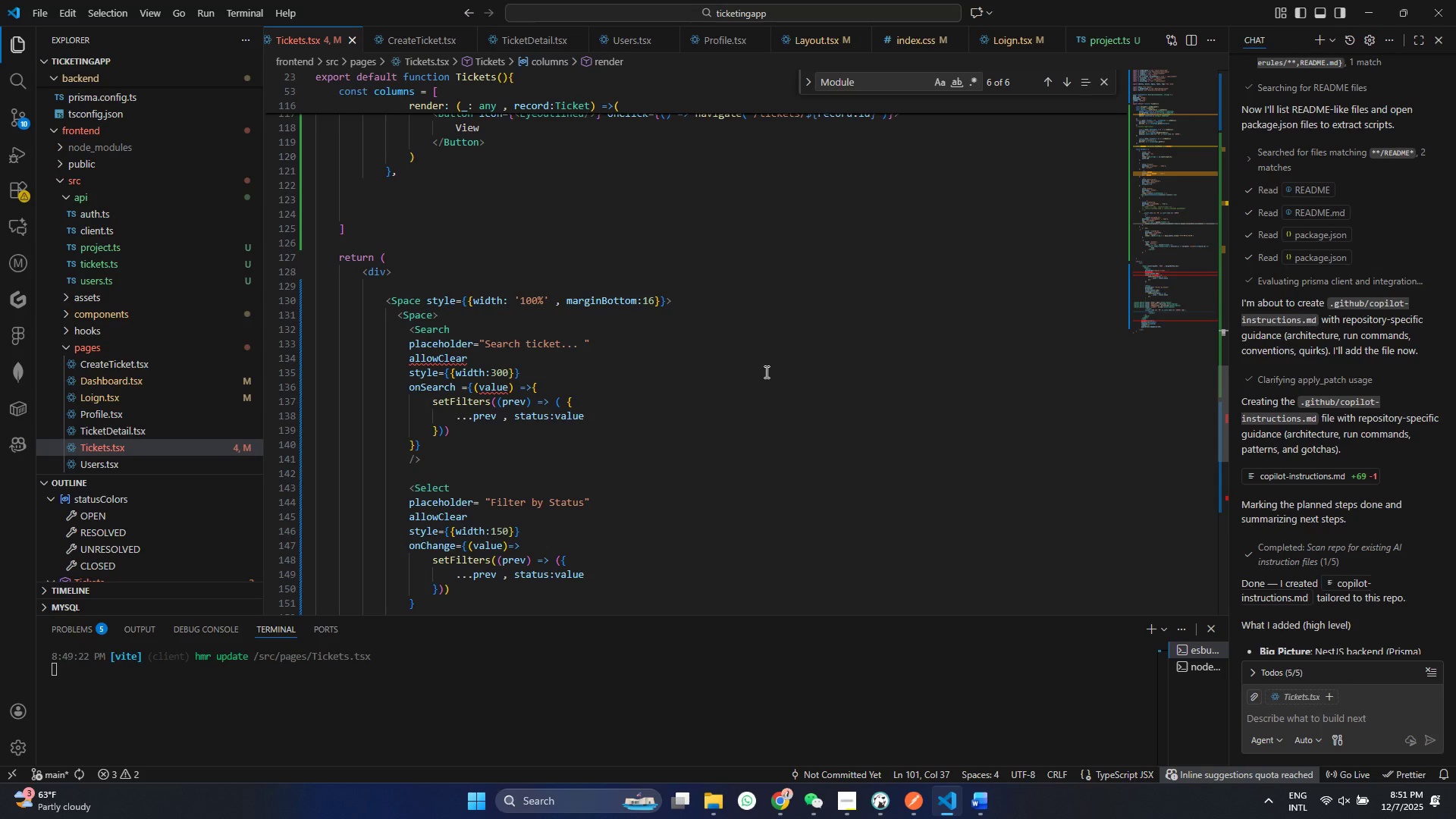 
scroll: coordinate [718, 290], scroll_direction: up, amount: 39.0
 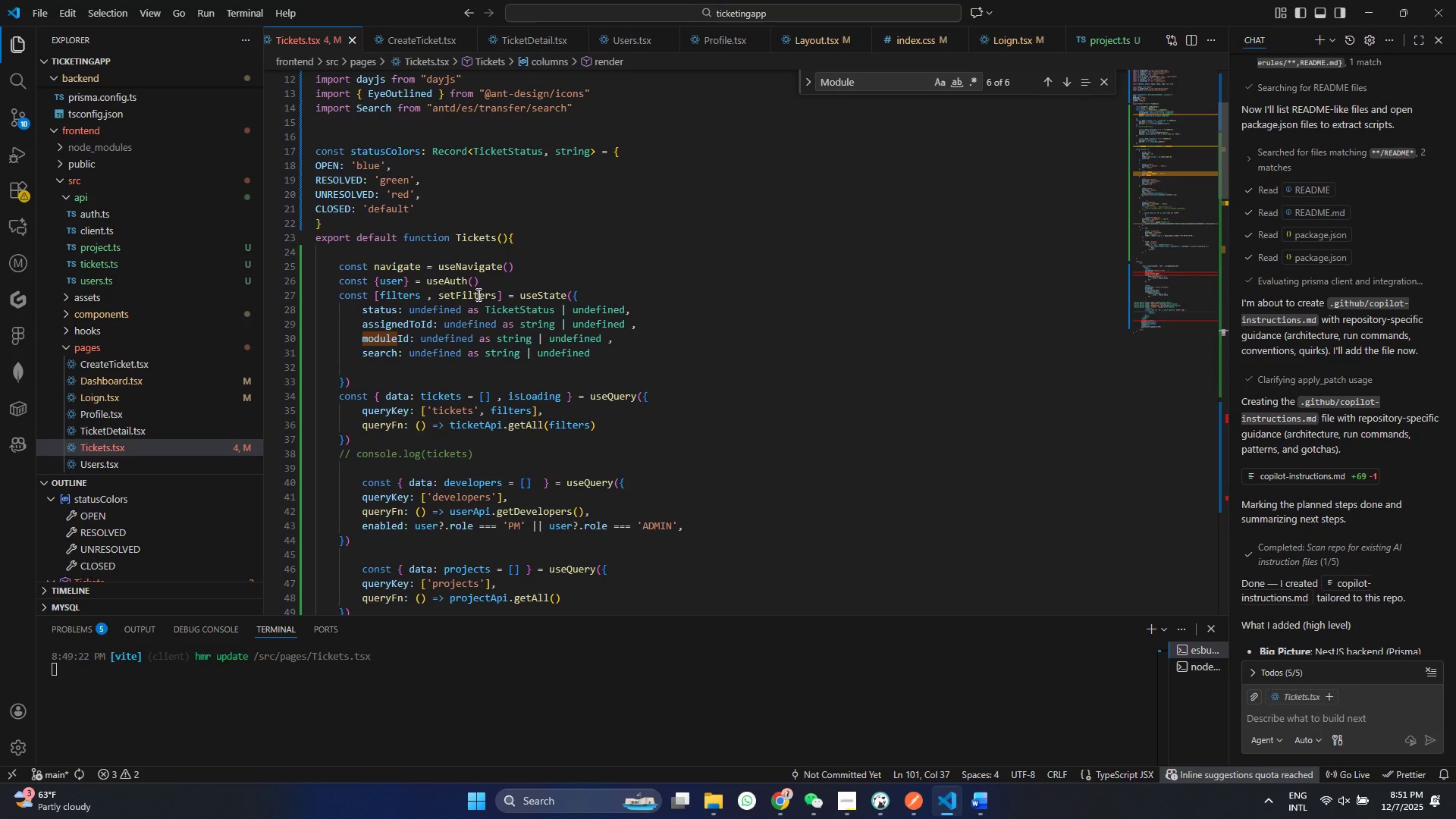 
mouse_move([474, 360])
 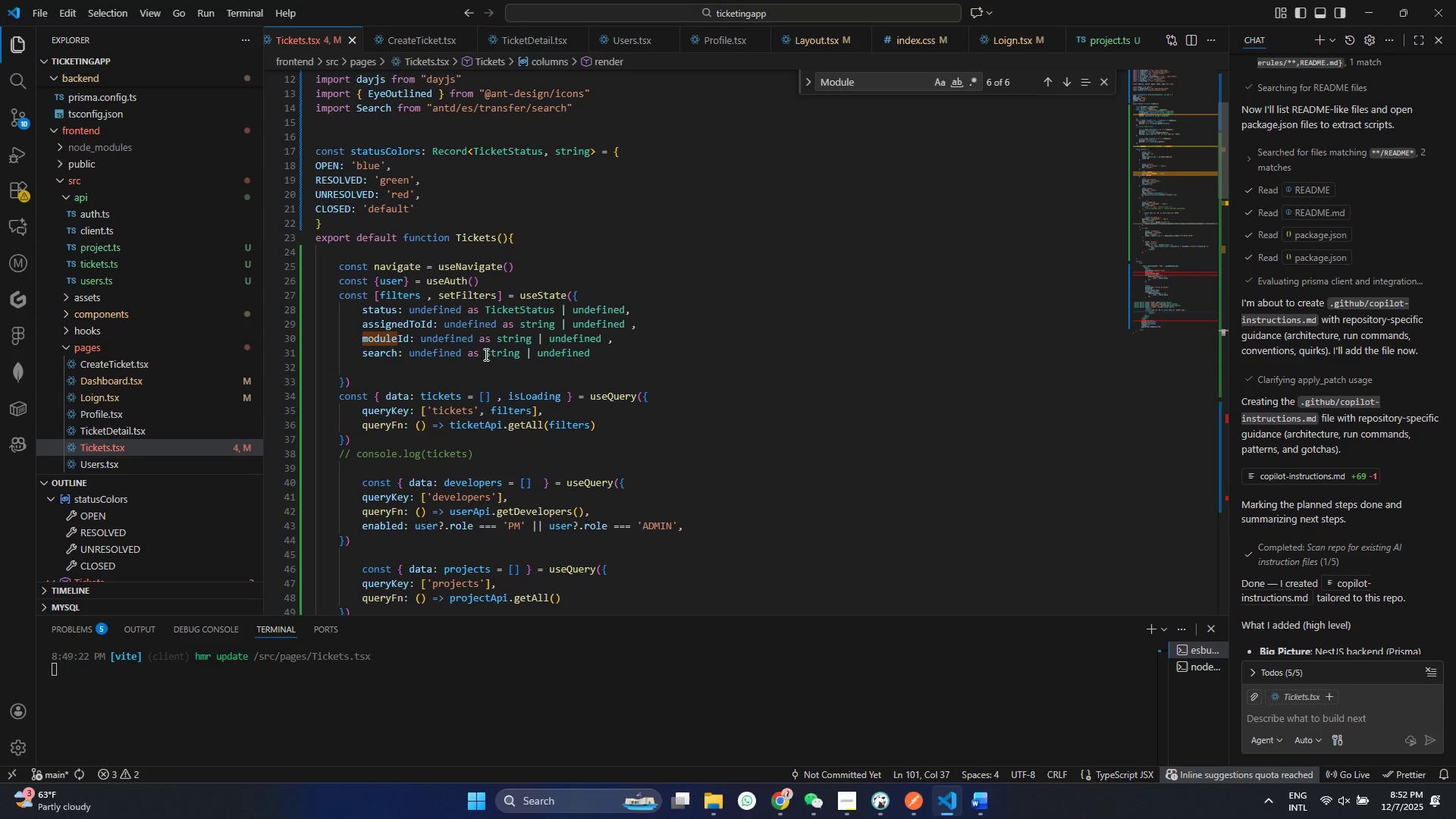 
wait(52.07)
 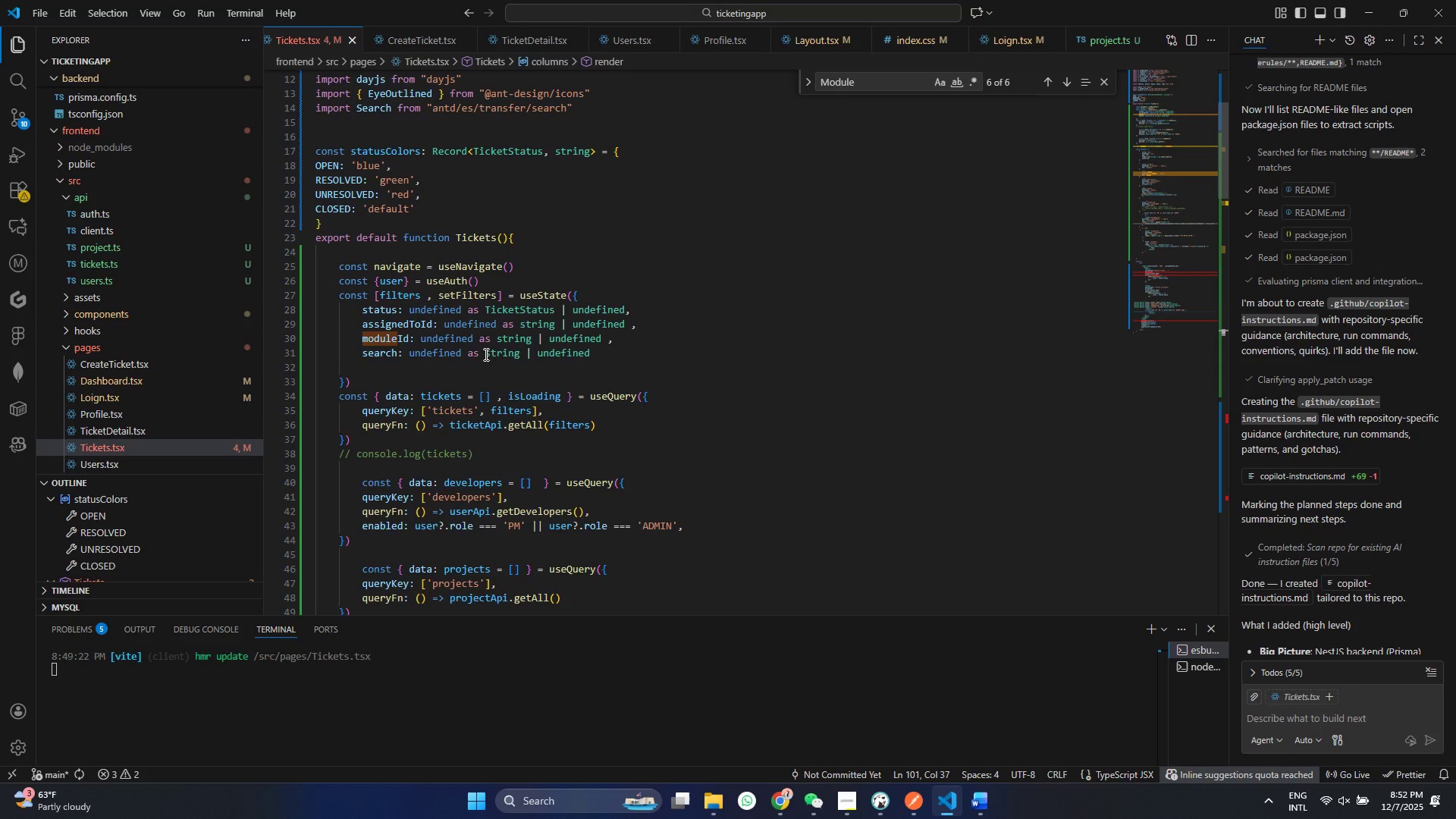 
scroll: coordinate [465, 342], scroll_direction: down, amount: 38.0
 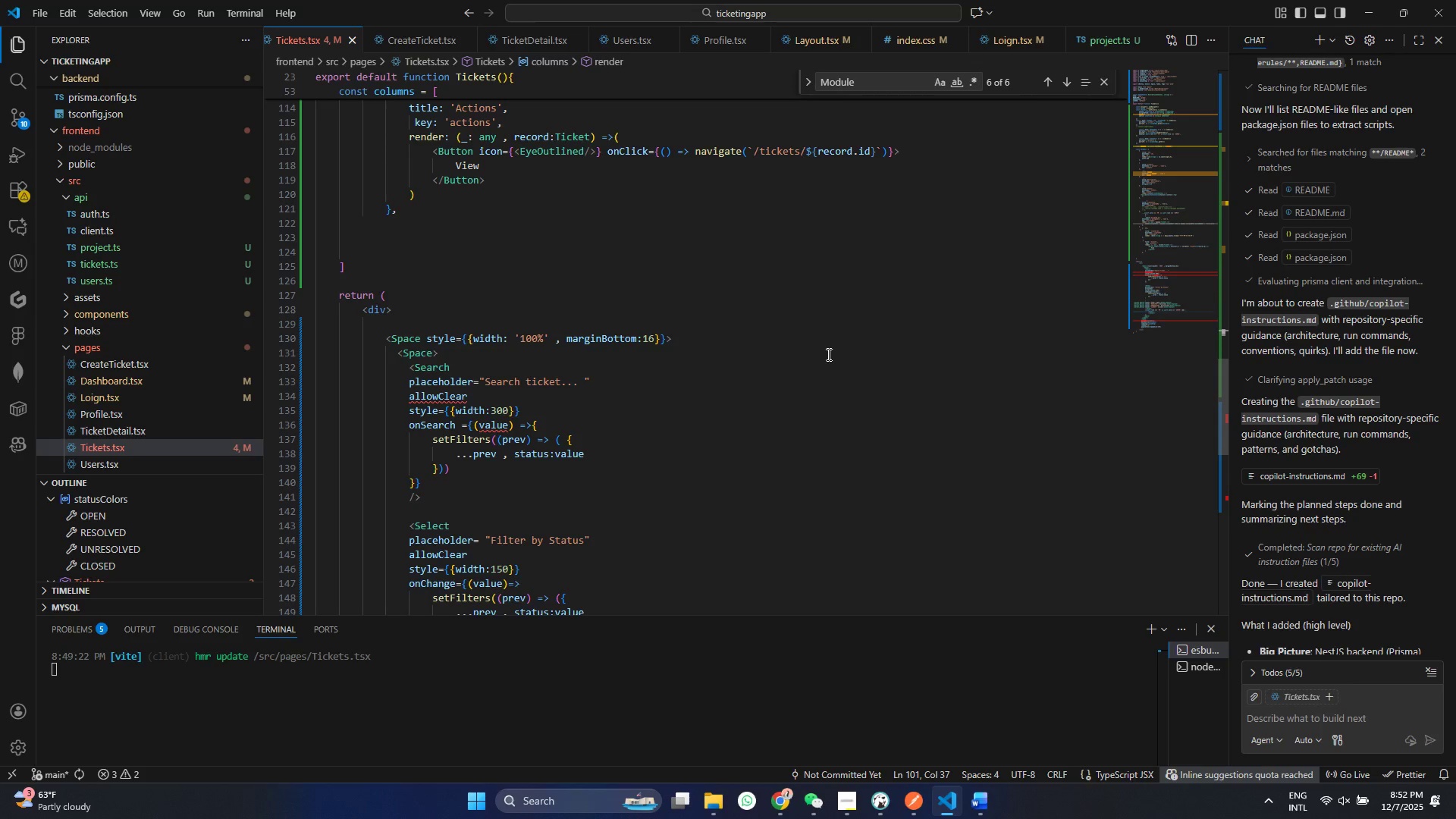 
wait(25.36)
 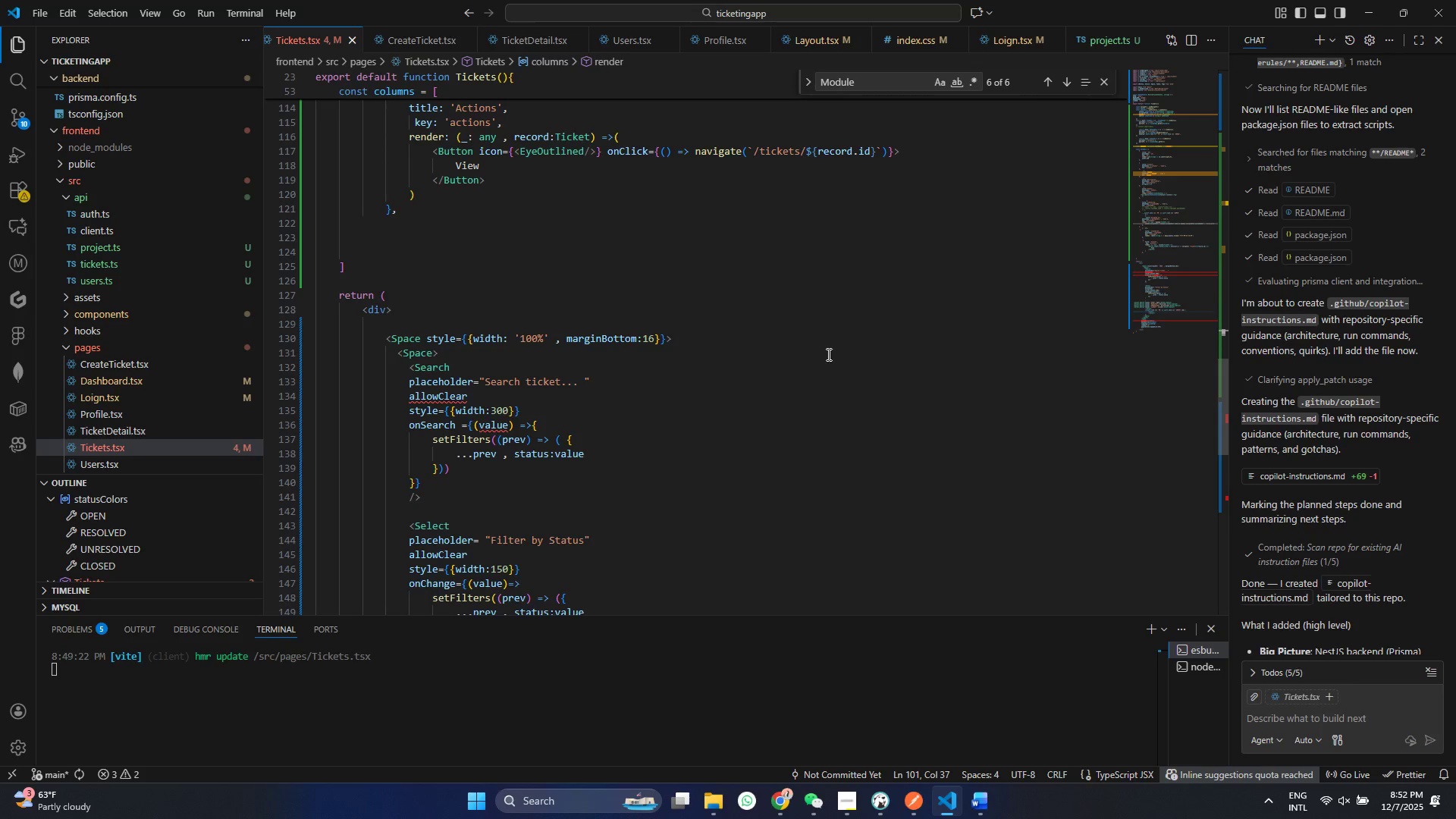 
scroll: coordinate [561, 385], scroll_direction: up, amount: 40.0
 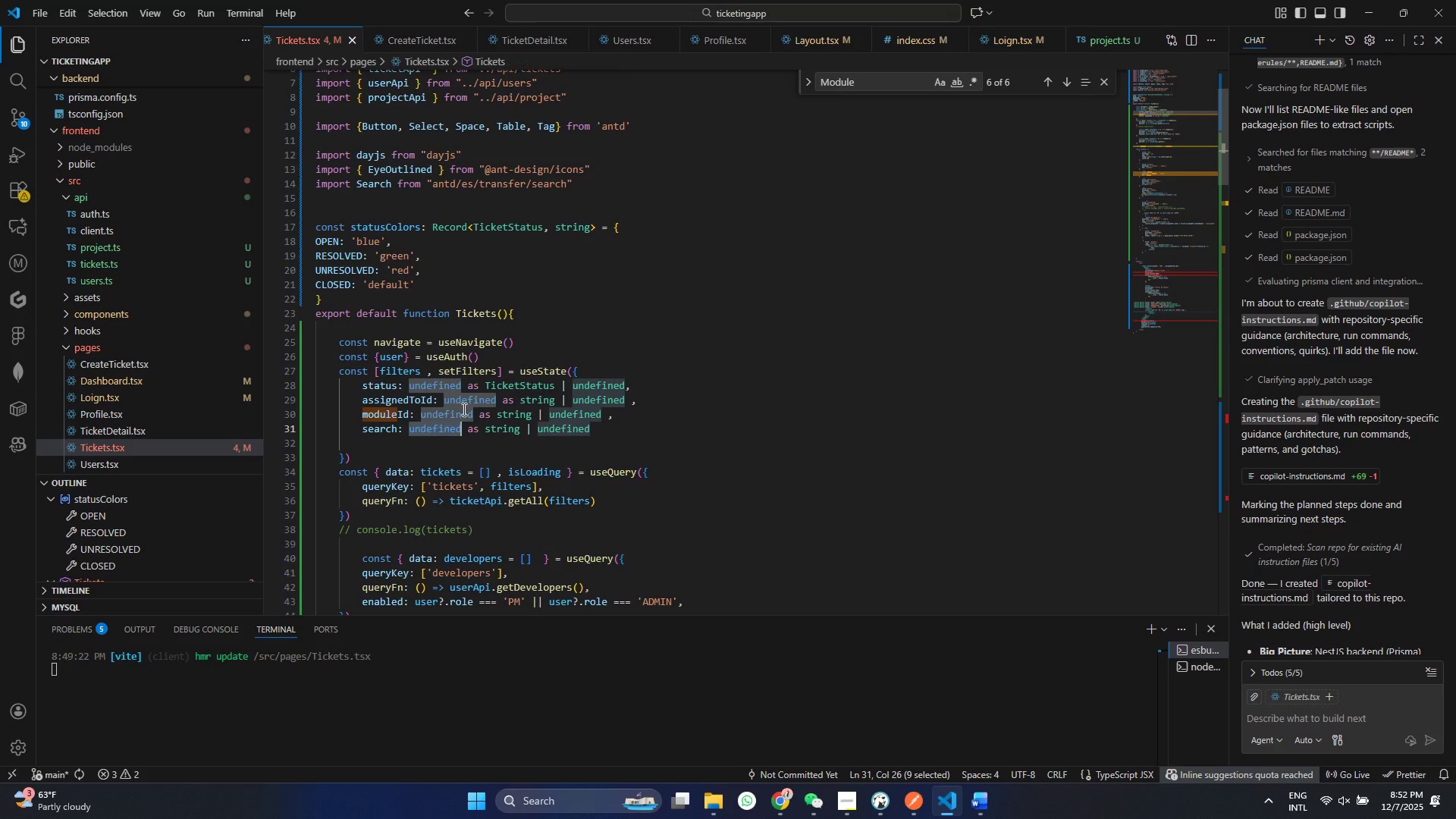 
double_click([437, 428])
 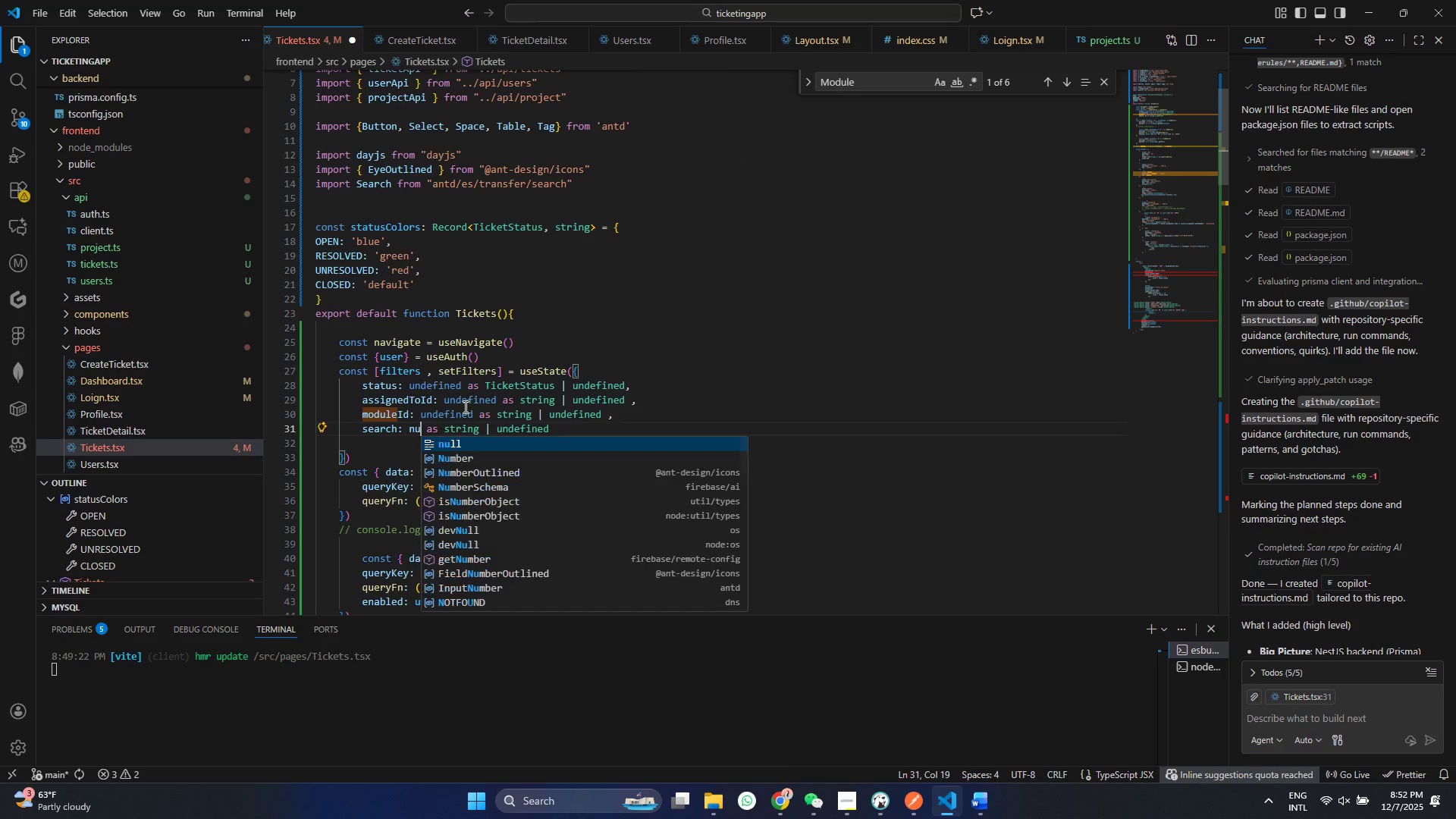 
type(null)
 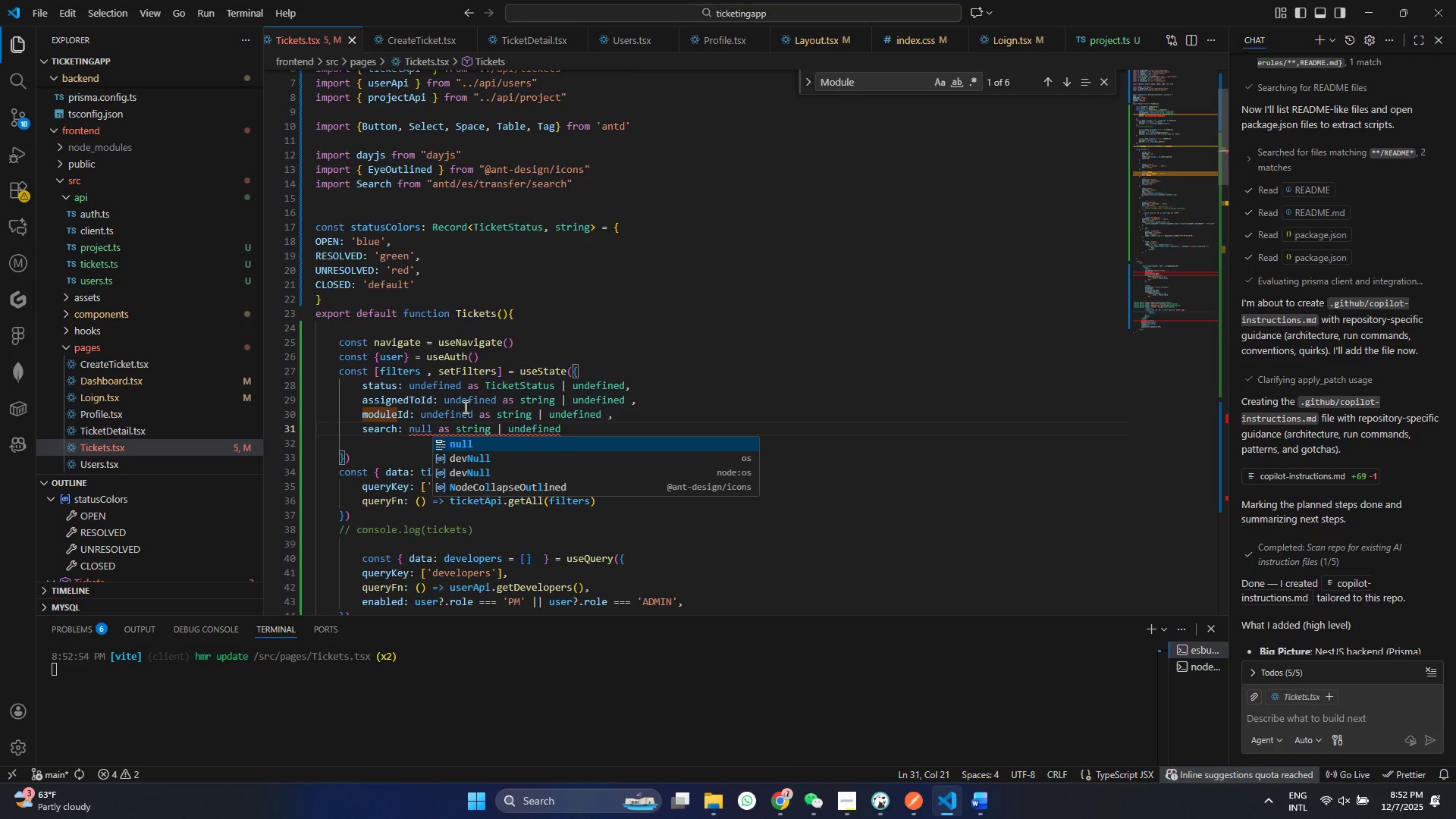 
key(Control+ControlLeft)
 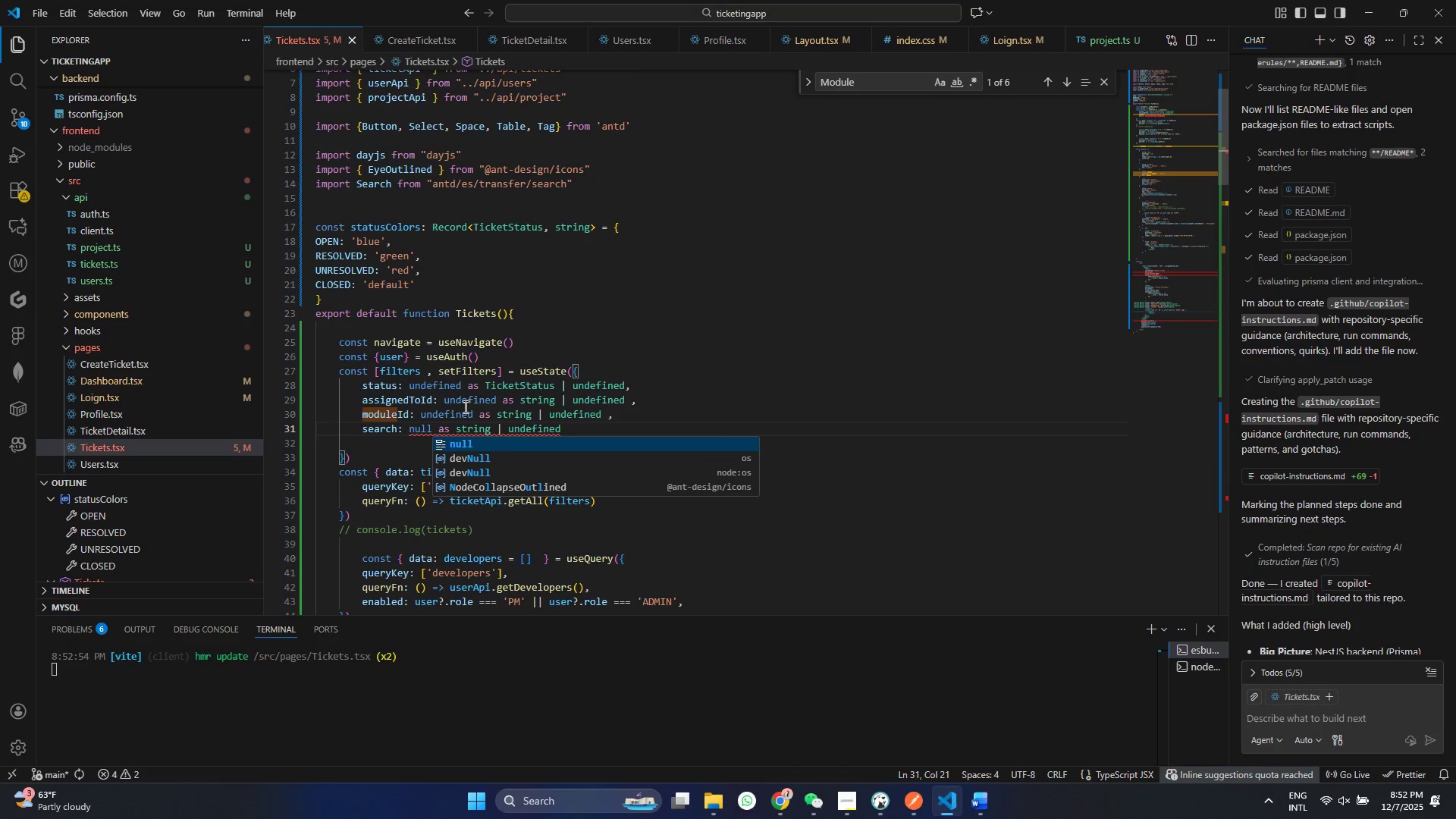 
key(Control+S)
 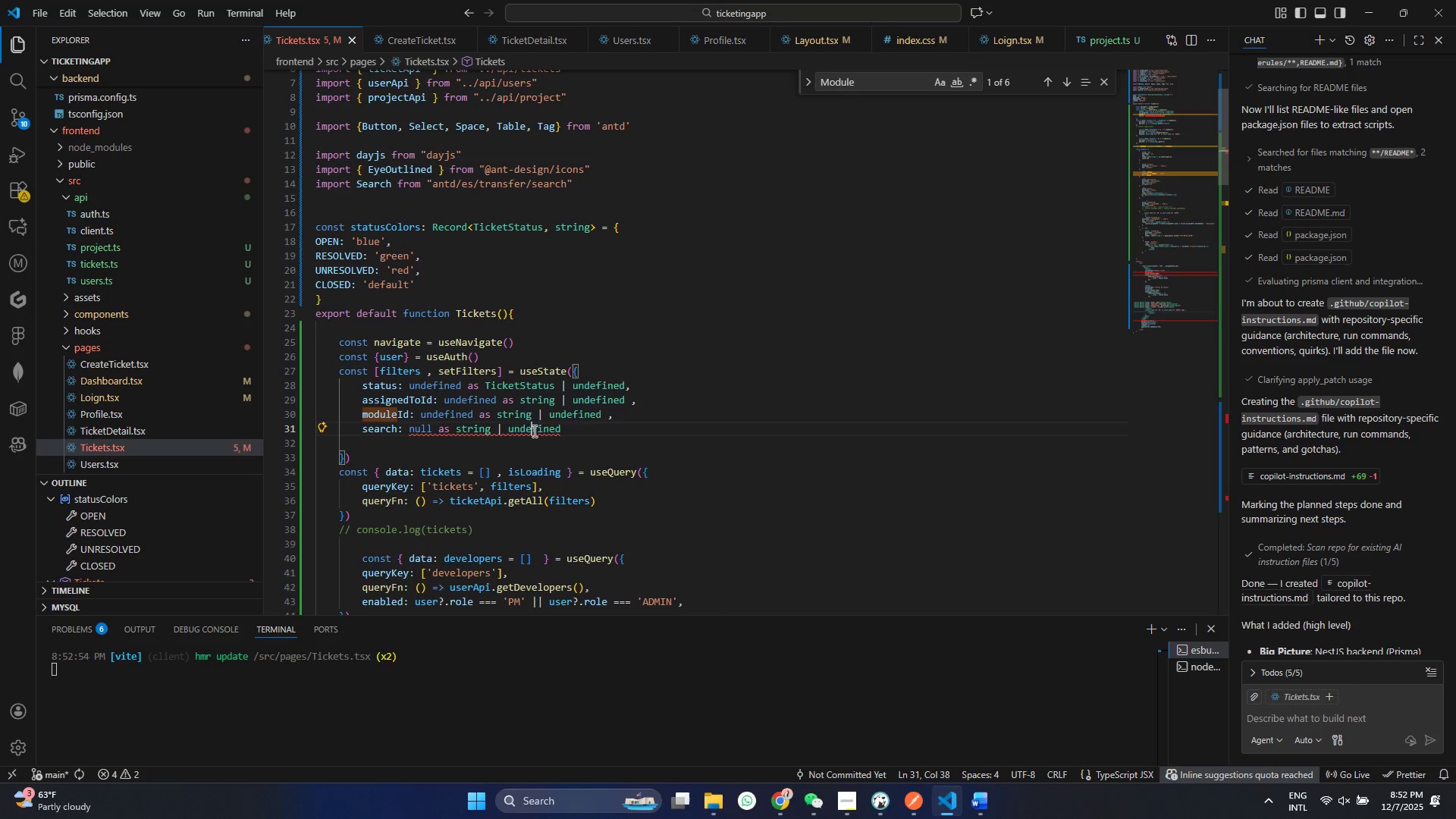 
double_click([533, 431])
 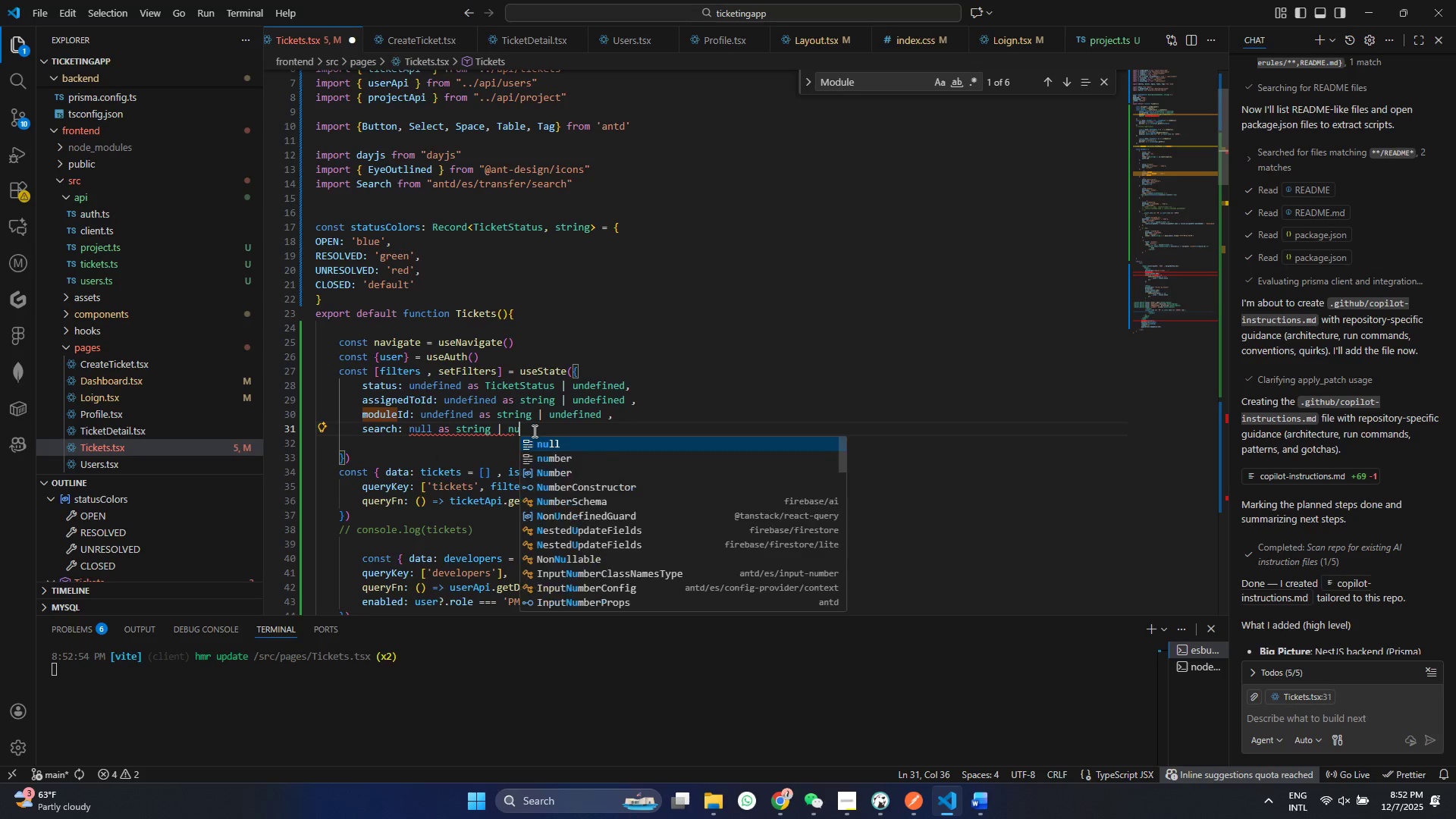 
type(null)
 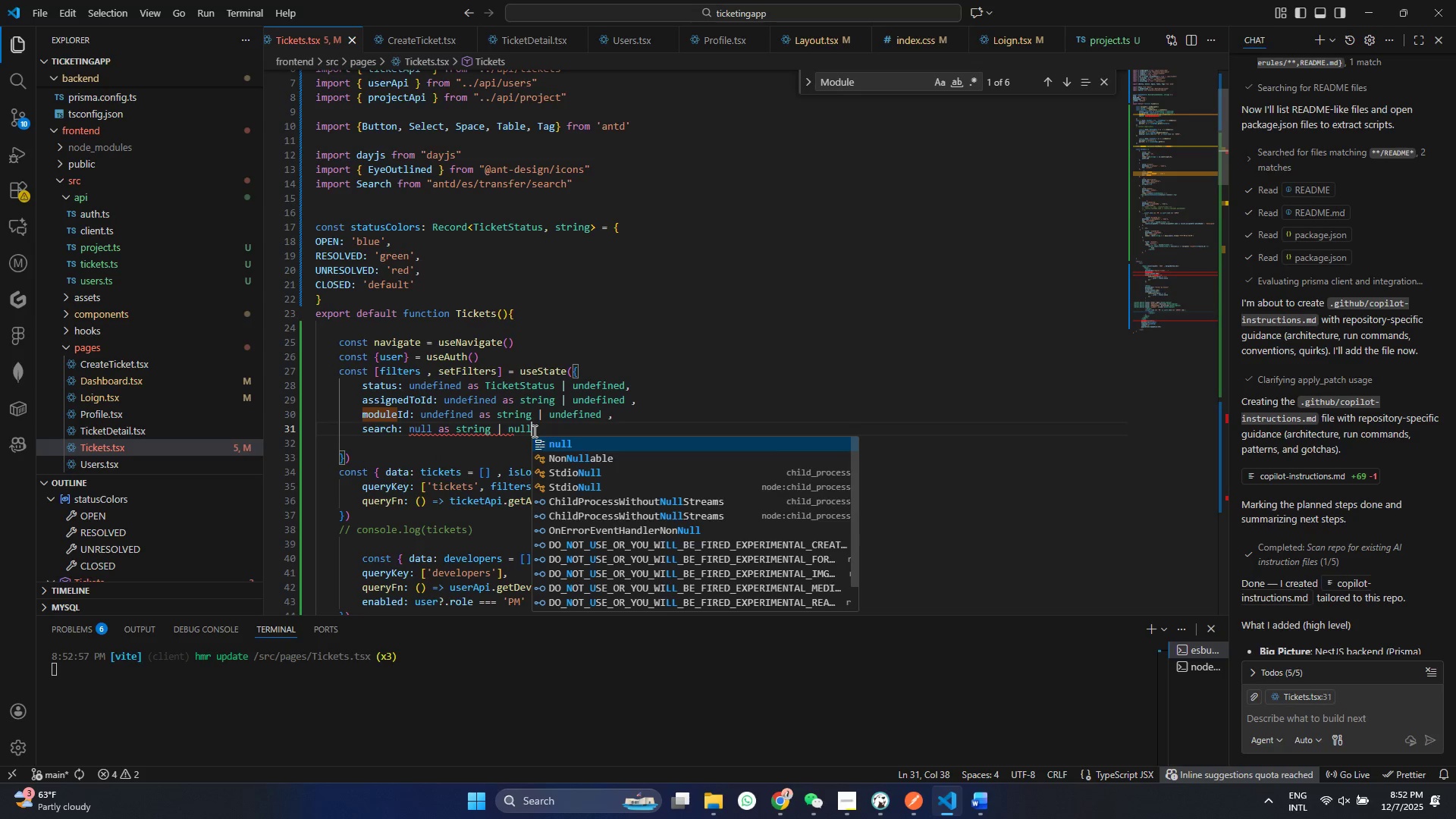 
key(Control+ControlLeft)
 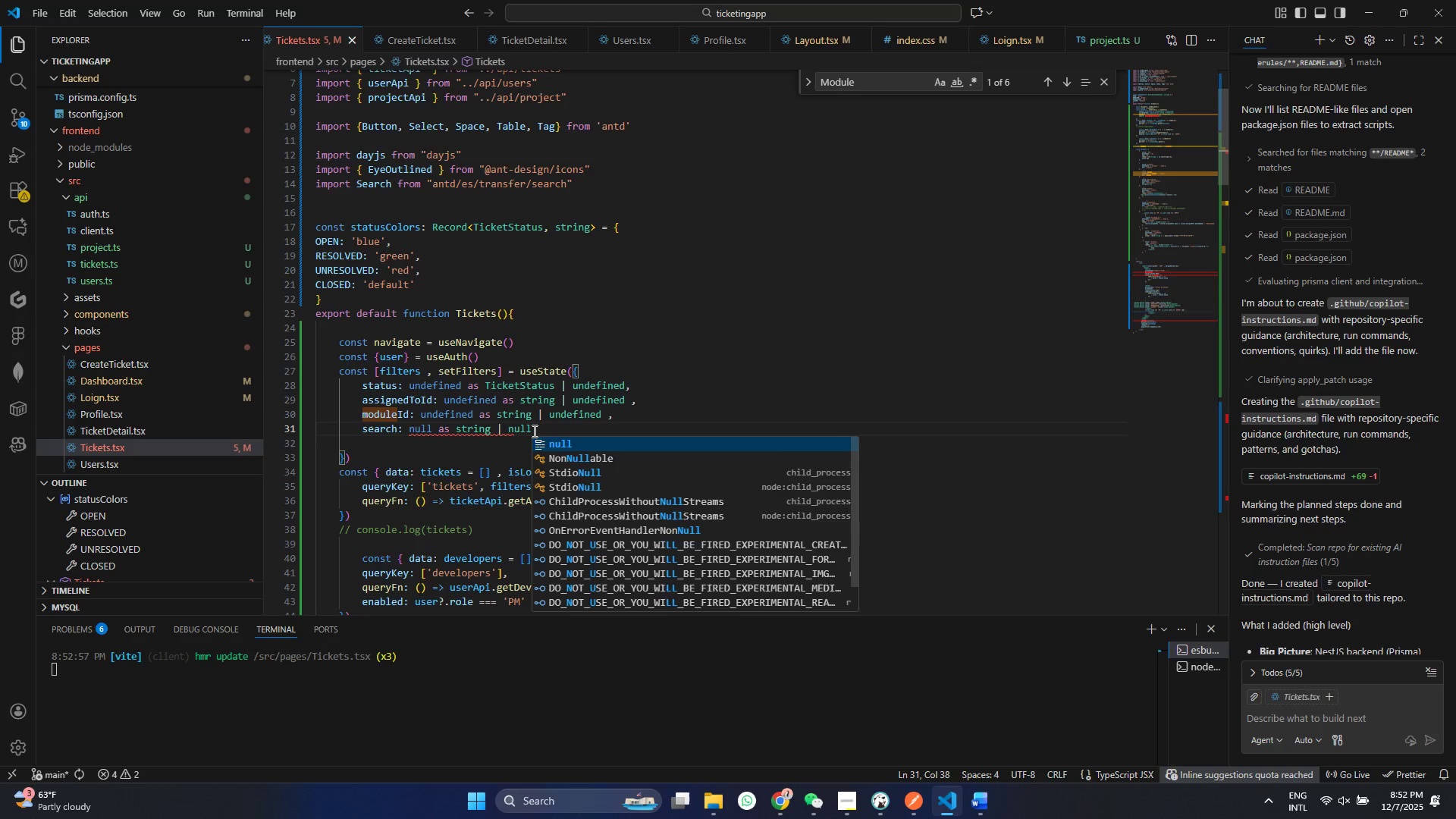 
key(S)
 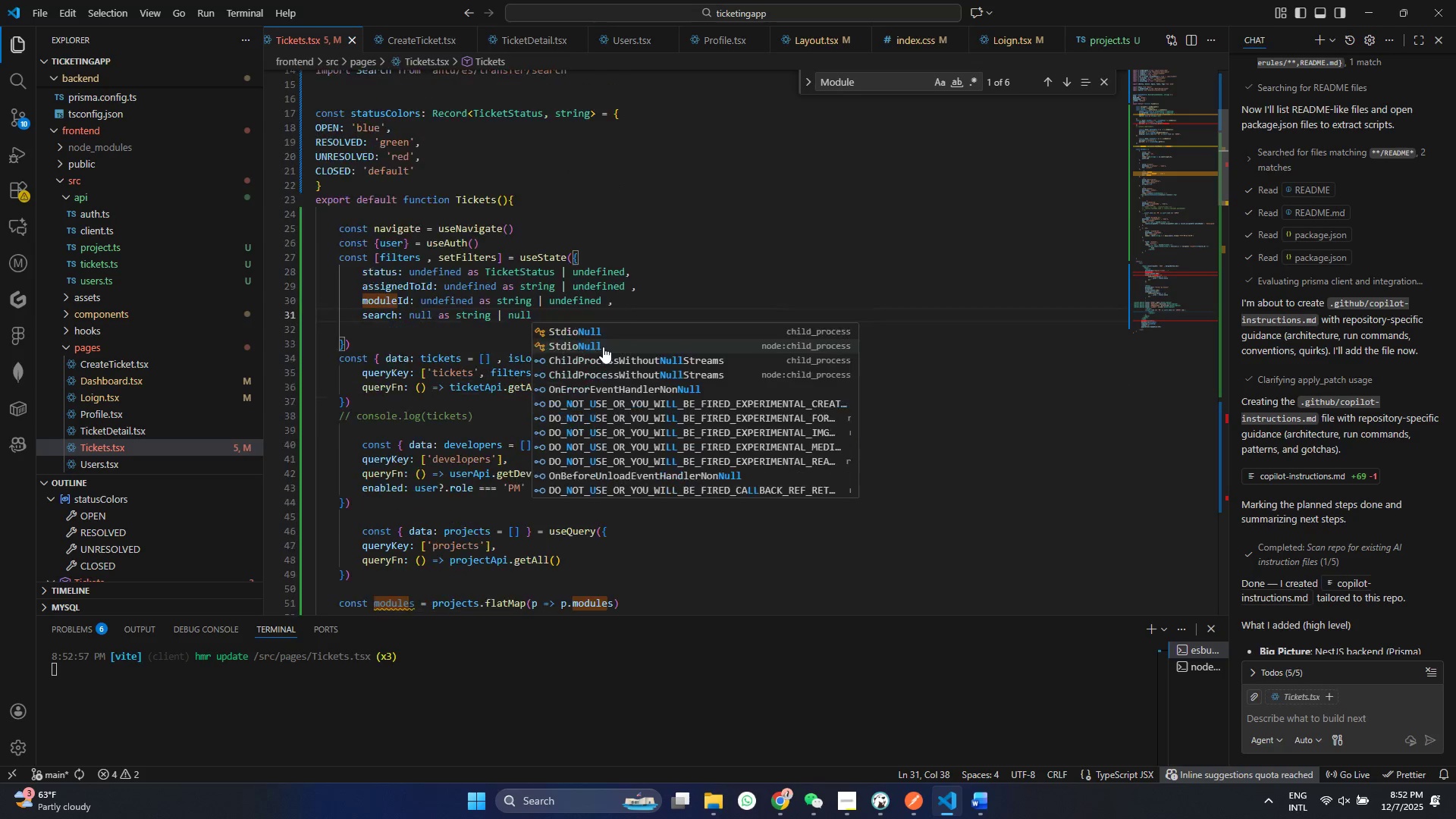 
scroll: coordinate [459, 459], scroll_direction: down, amount: 61.0
 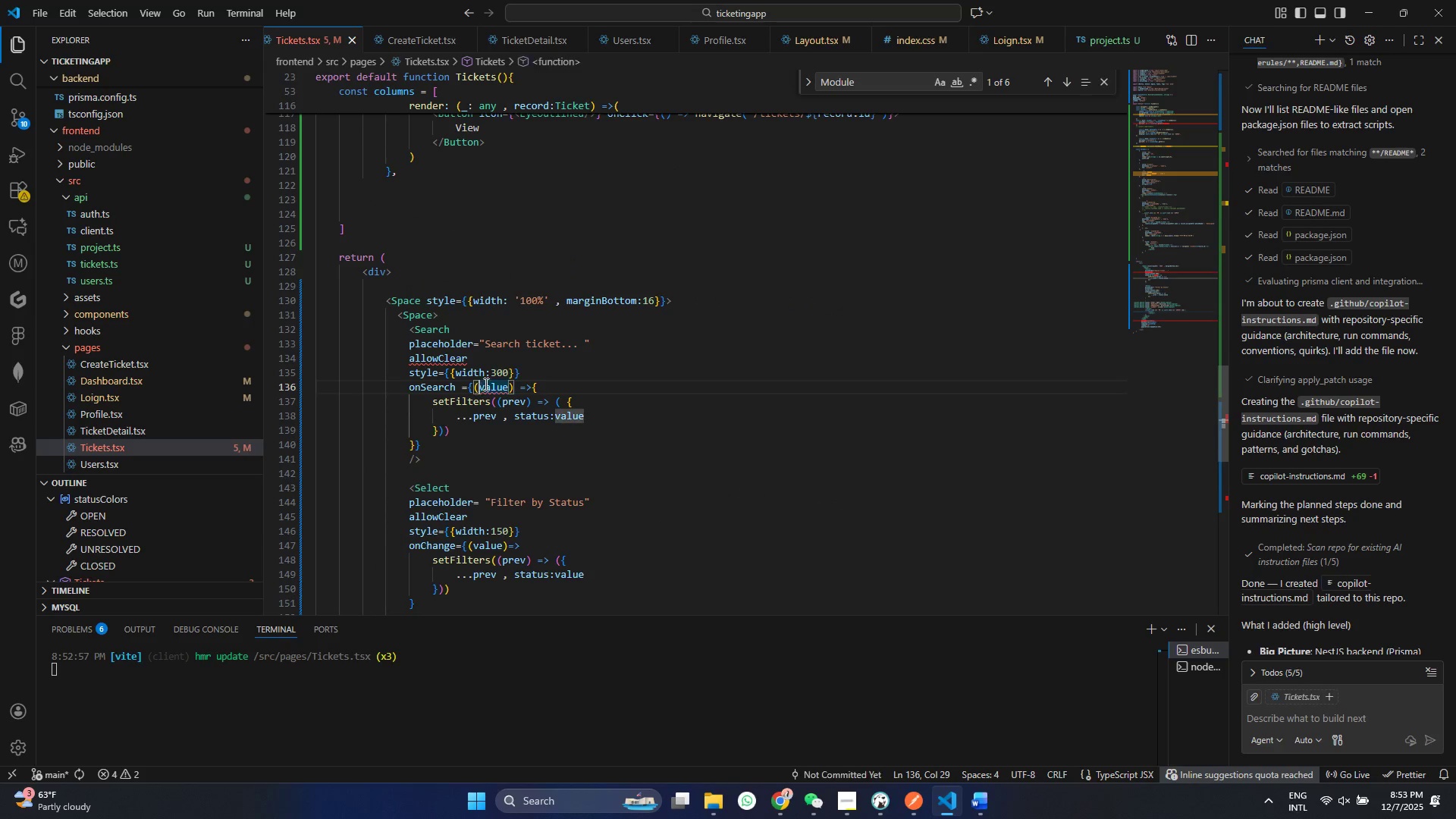 
left_click([476, 388])
 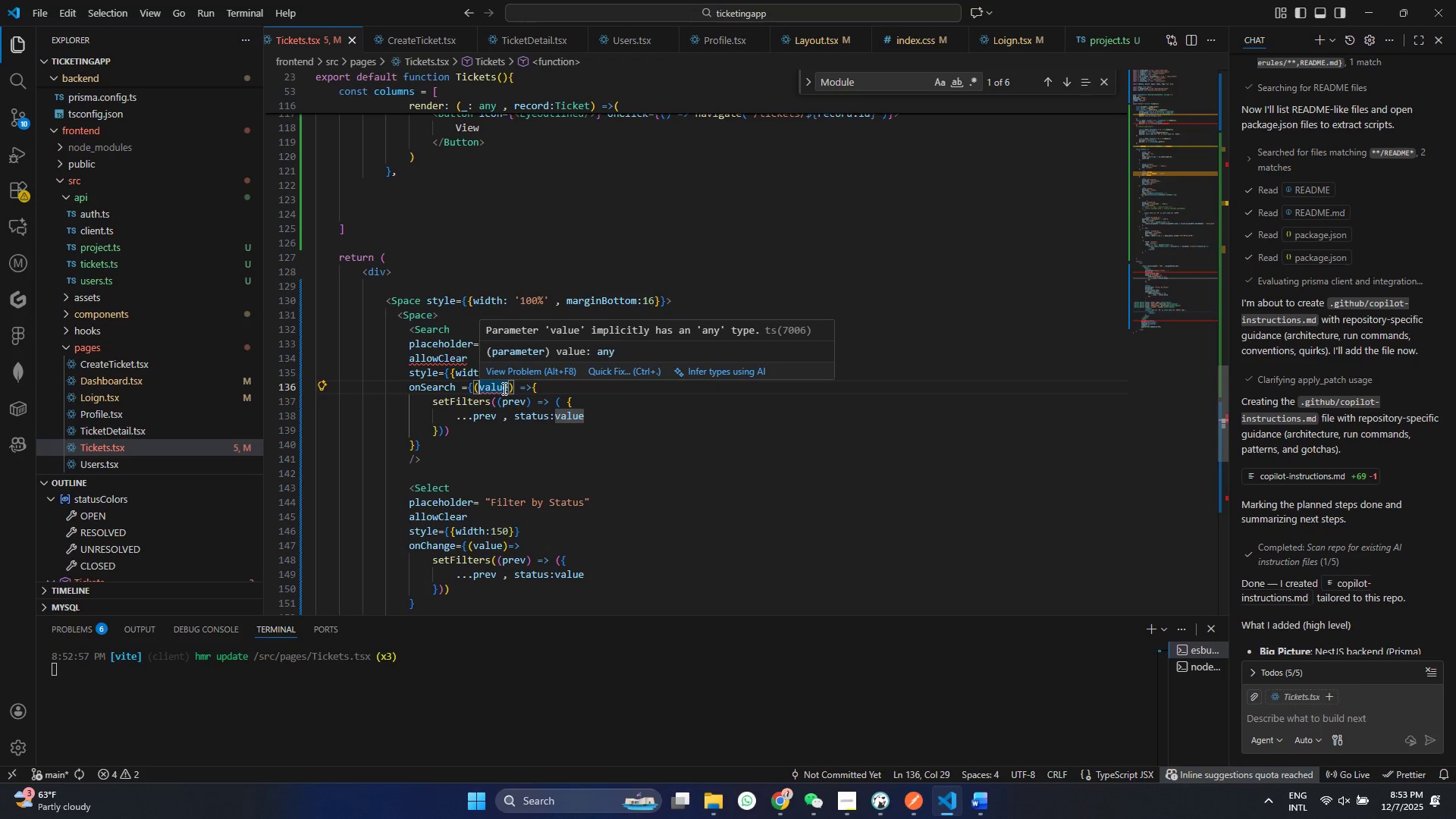 
wait(11.56)
 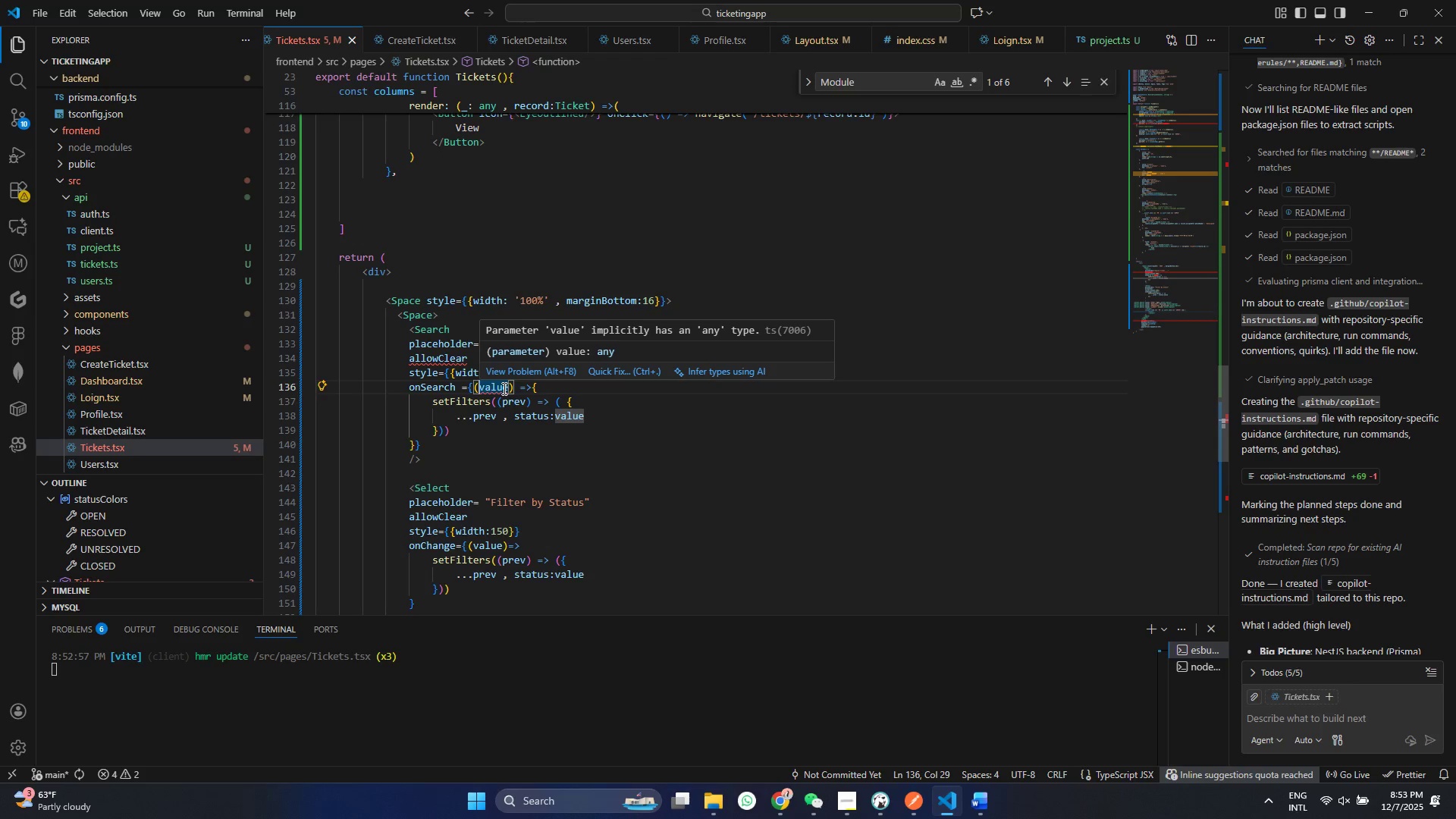 
scroll: coordinate [722, 328], scroll_direction: up, amount: 16.0
 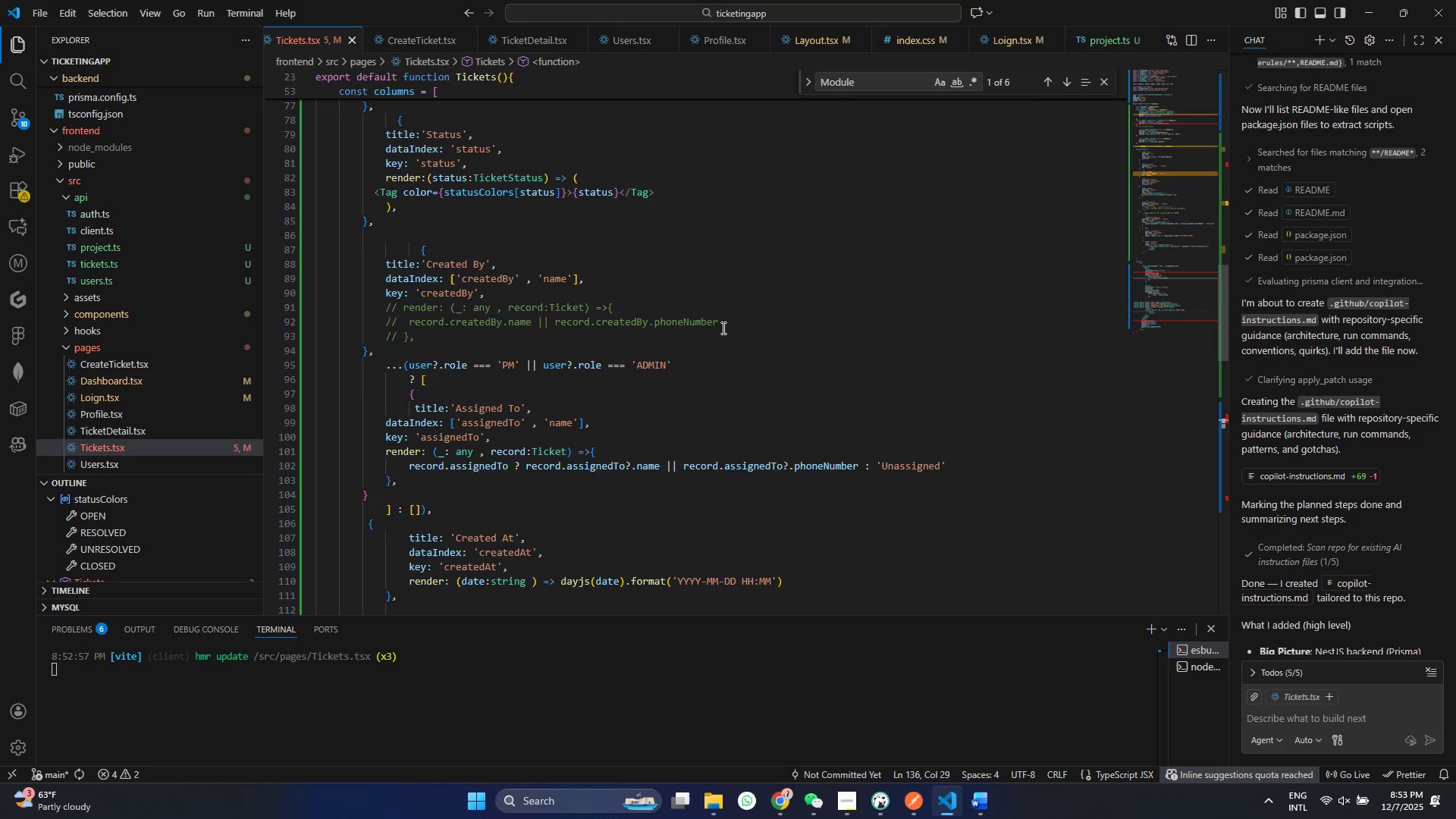 
scroll: coordinate [722, 328], scroll_direction: down, amount: 17.0
 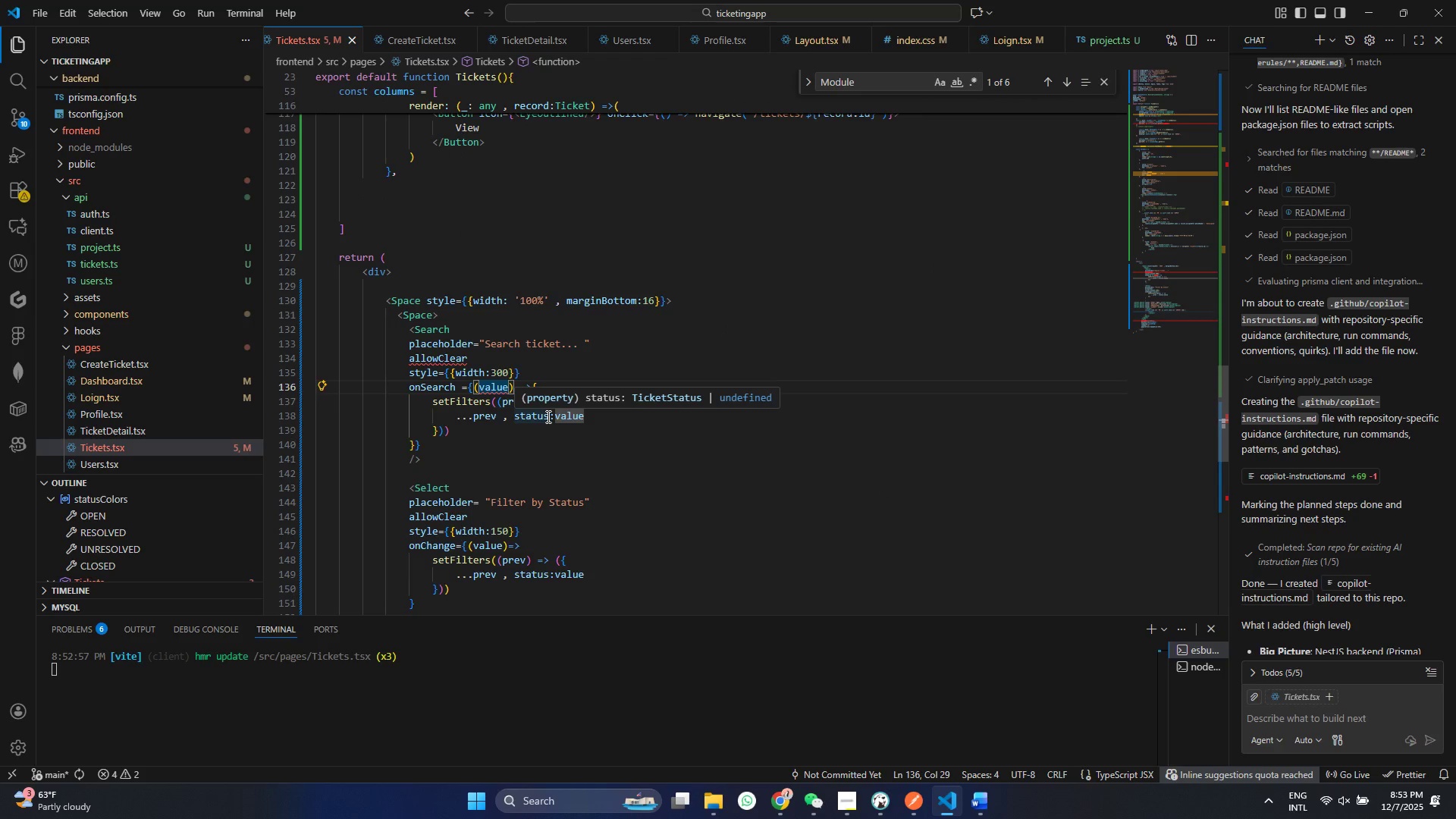 
left_click([596, 422])
 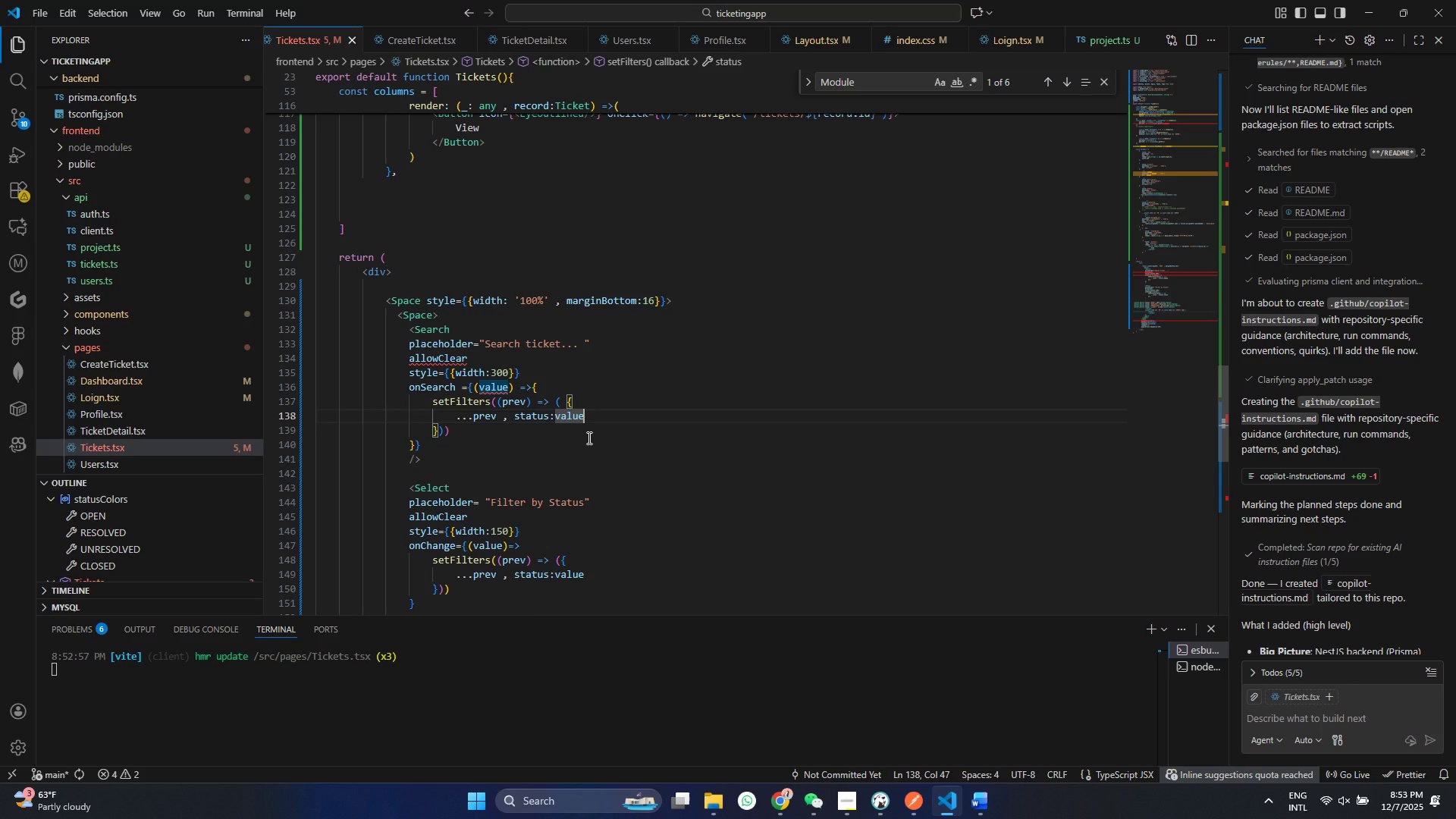 
wait(19.83)
 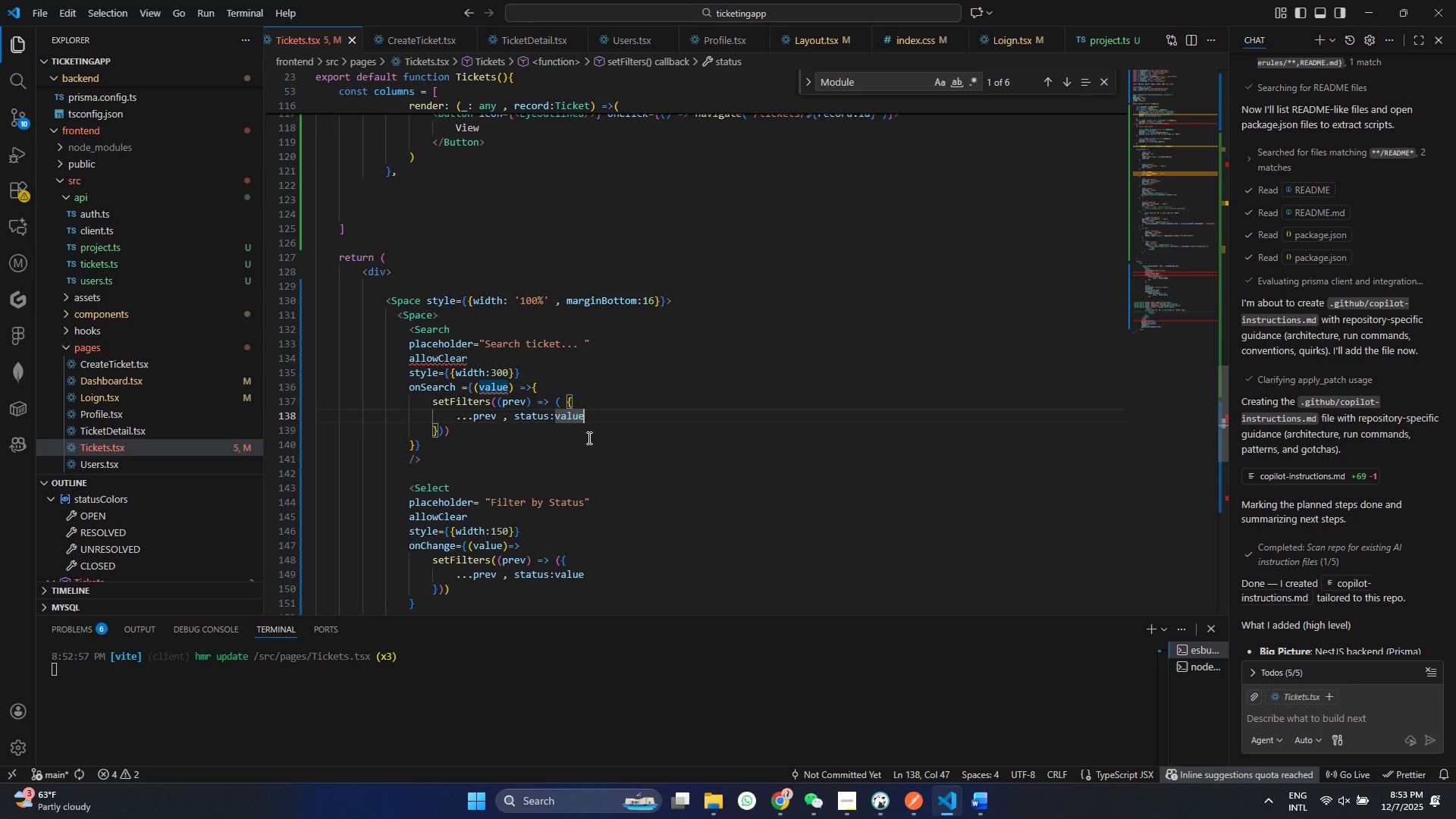 
key(Control+Z)
 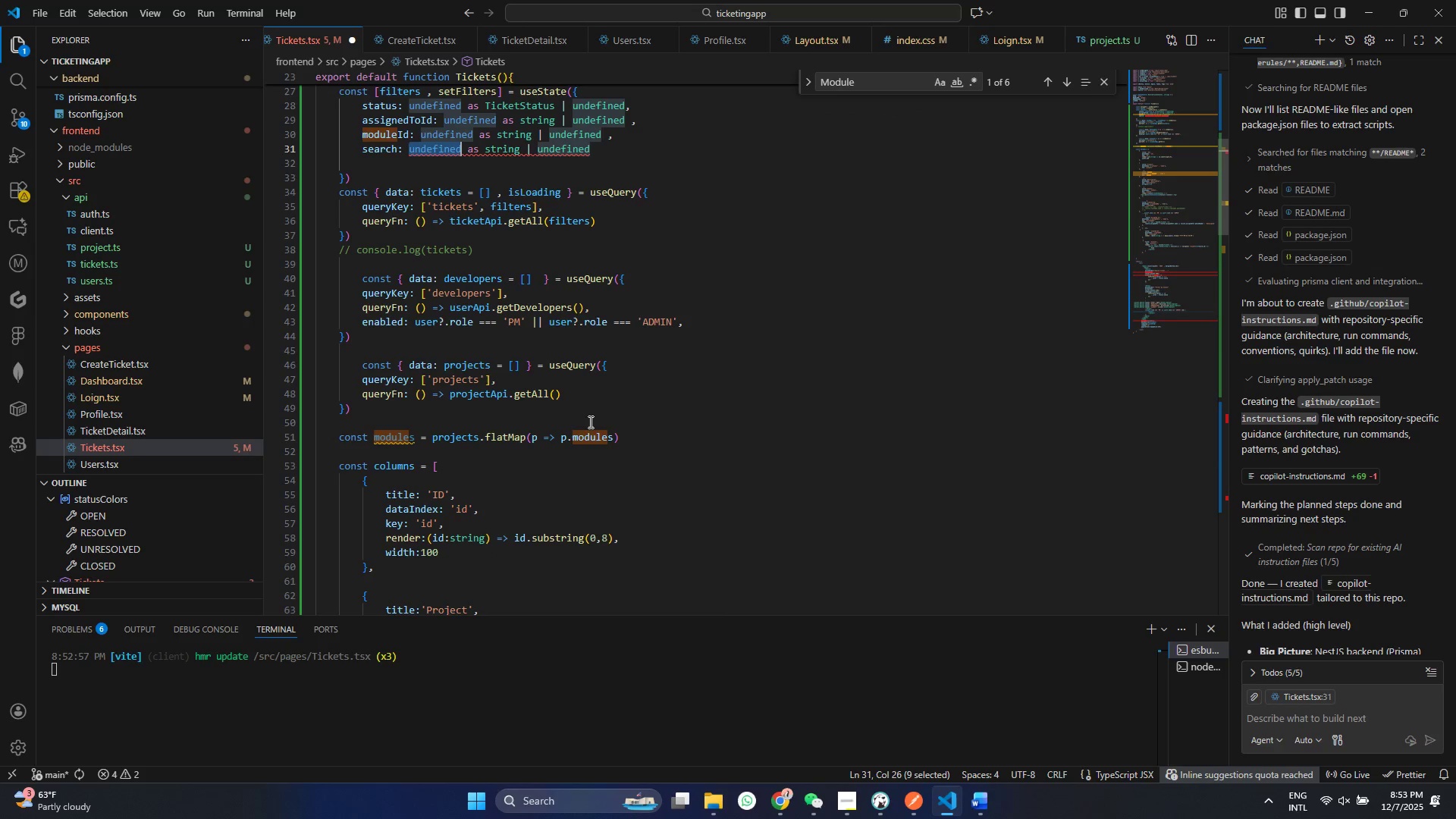 
key(Control+Z)
 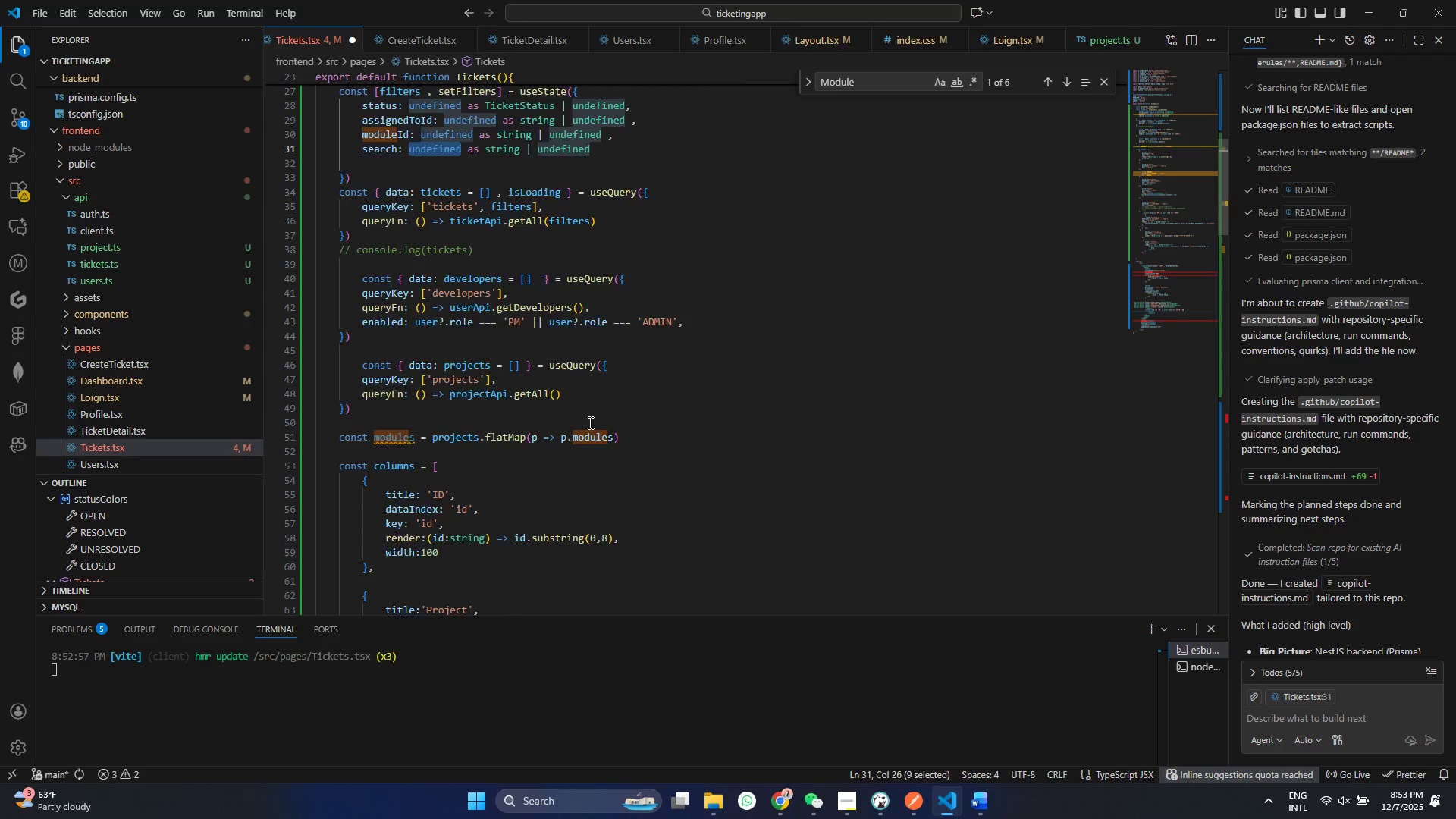 
key(Control+Z)
 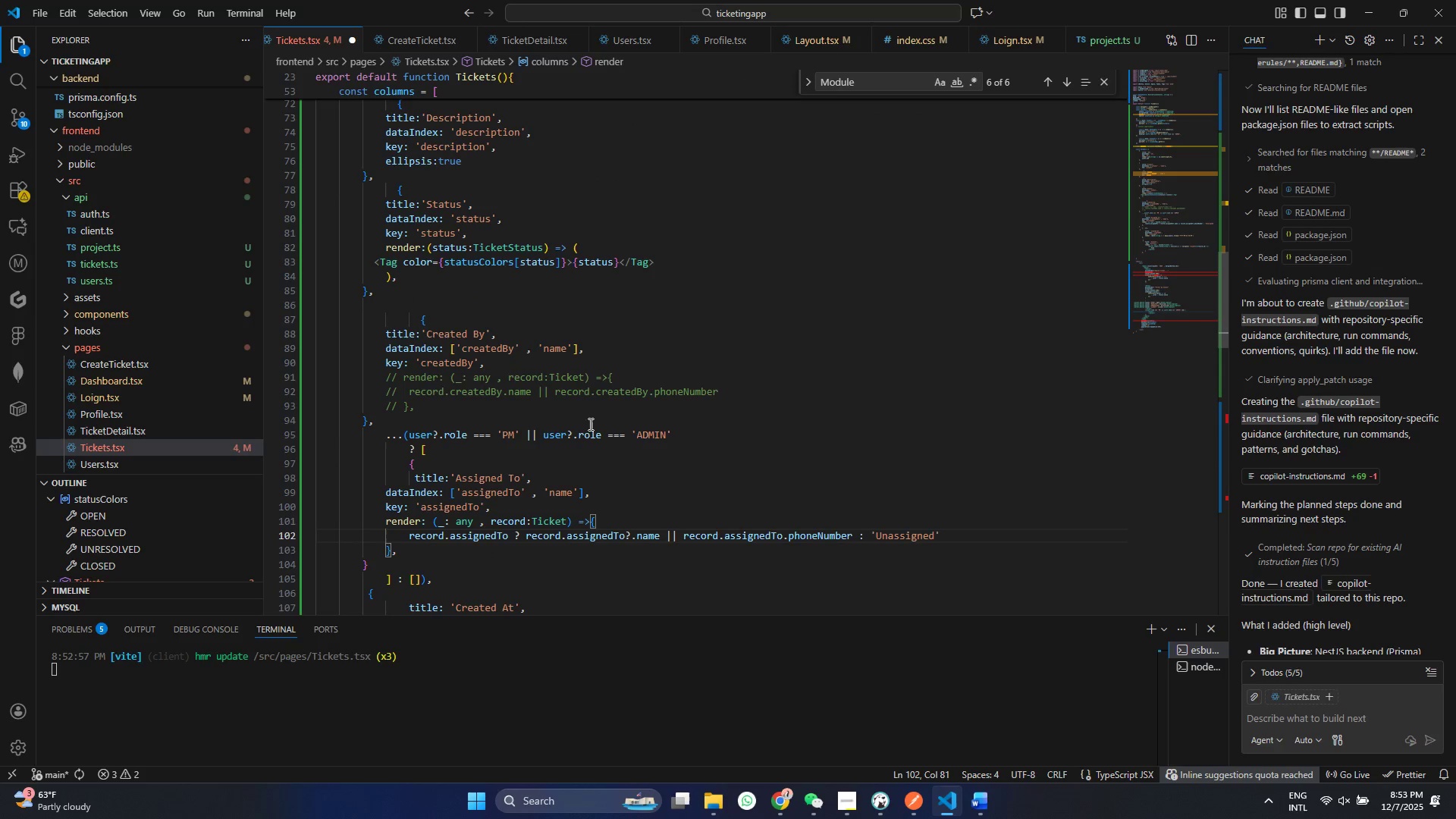 
key(Control+Y)
 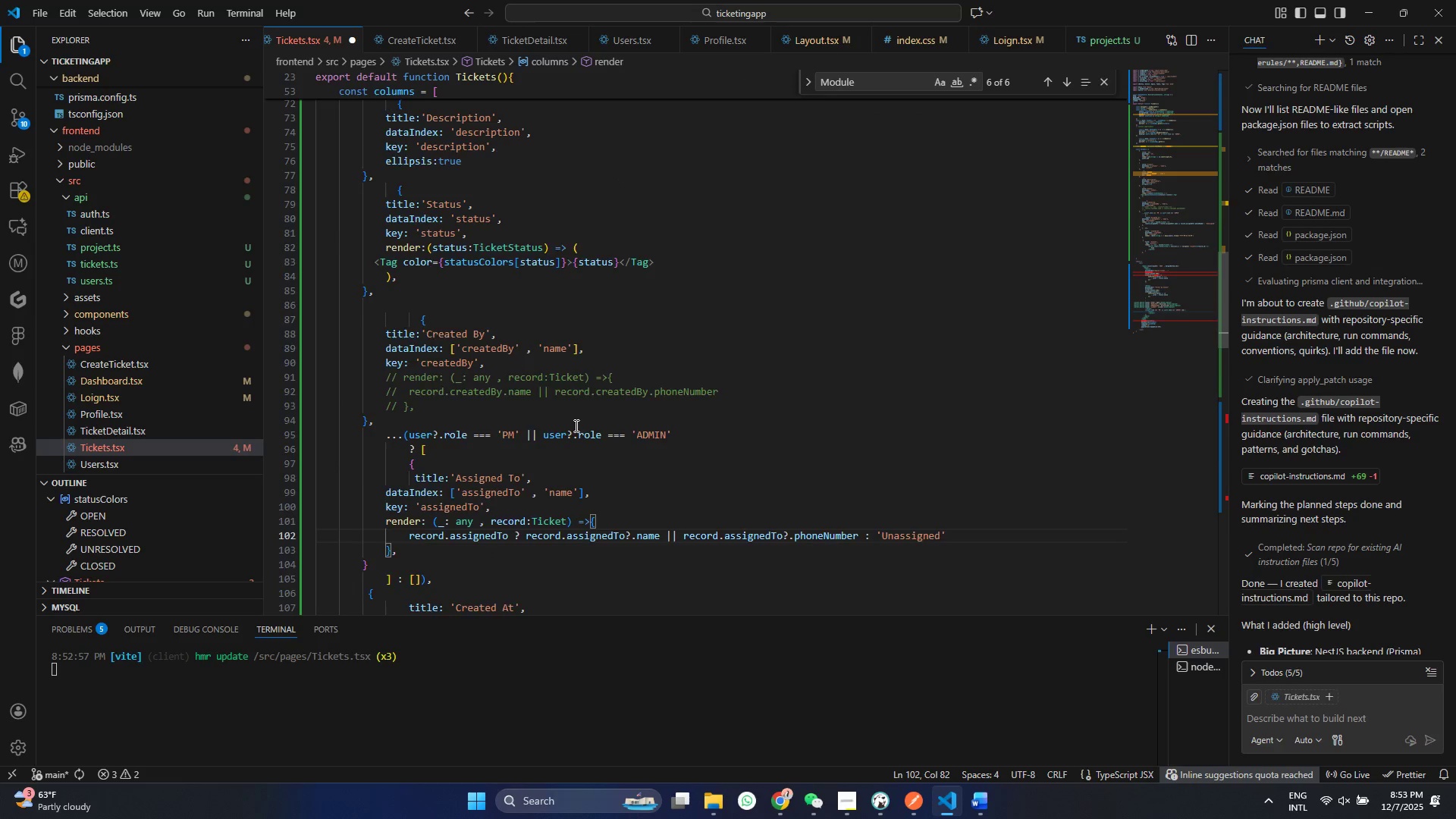 
key(Control+Y)
 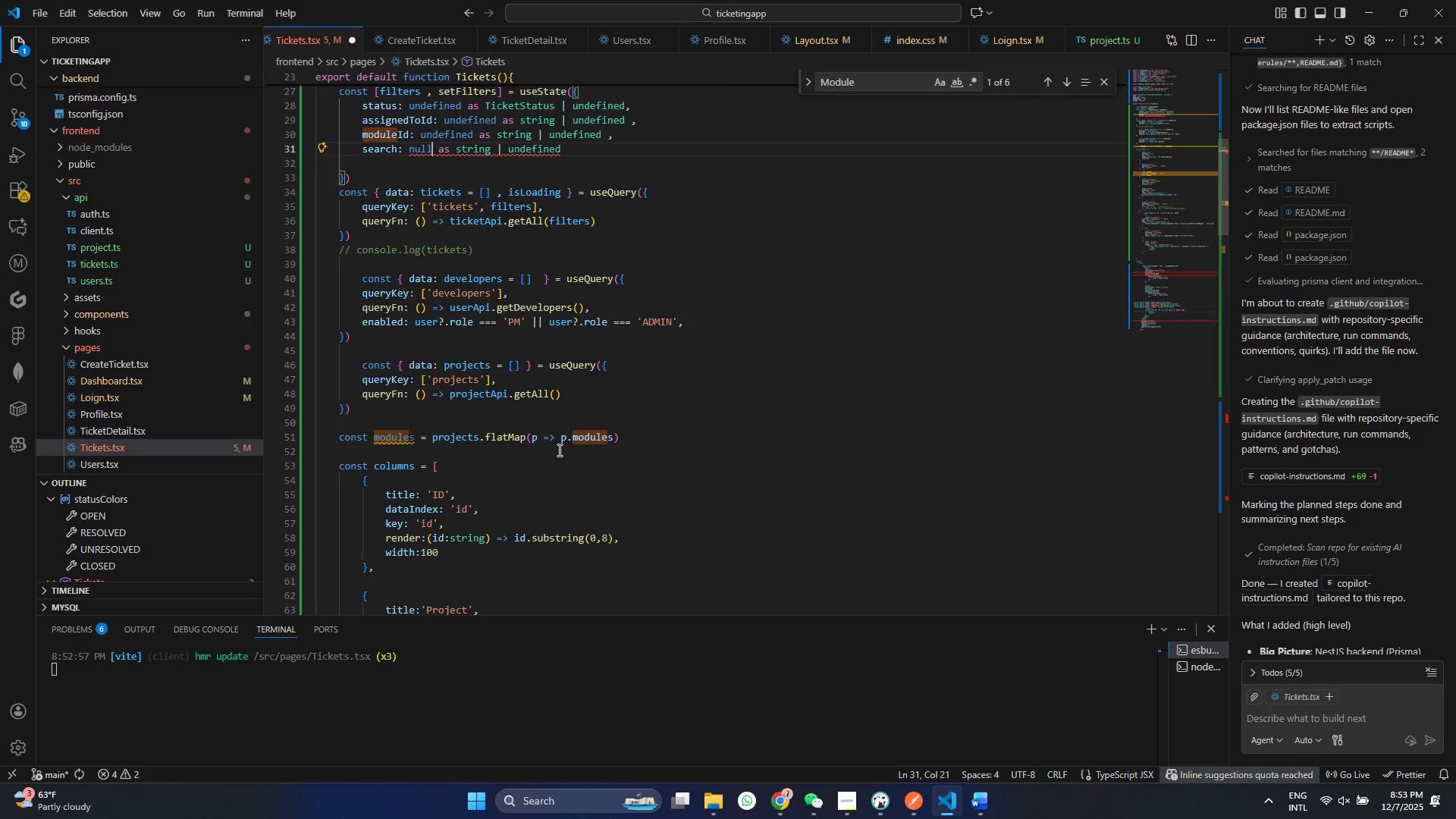 
key(Control+ControlLeft)
 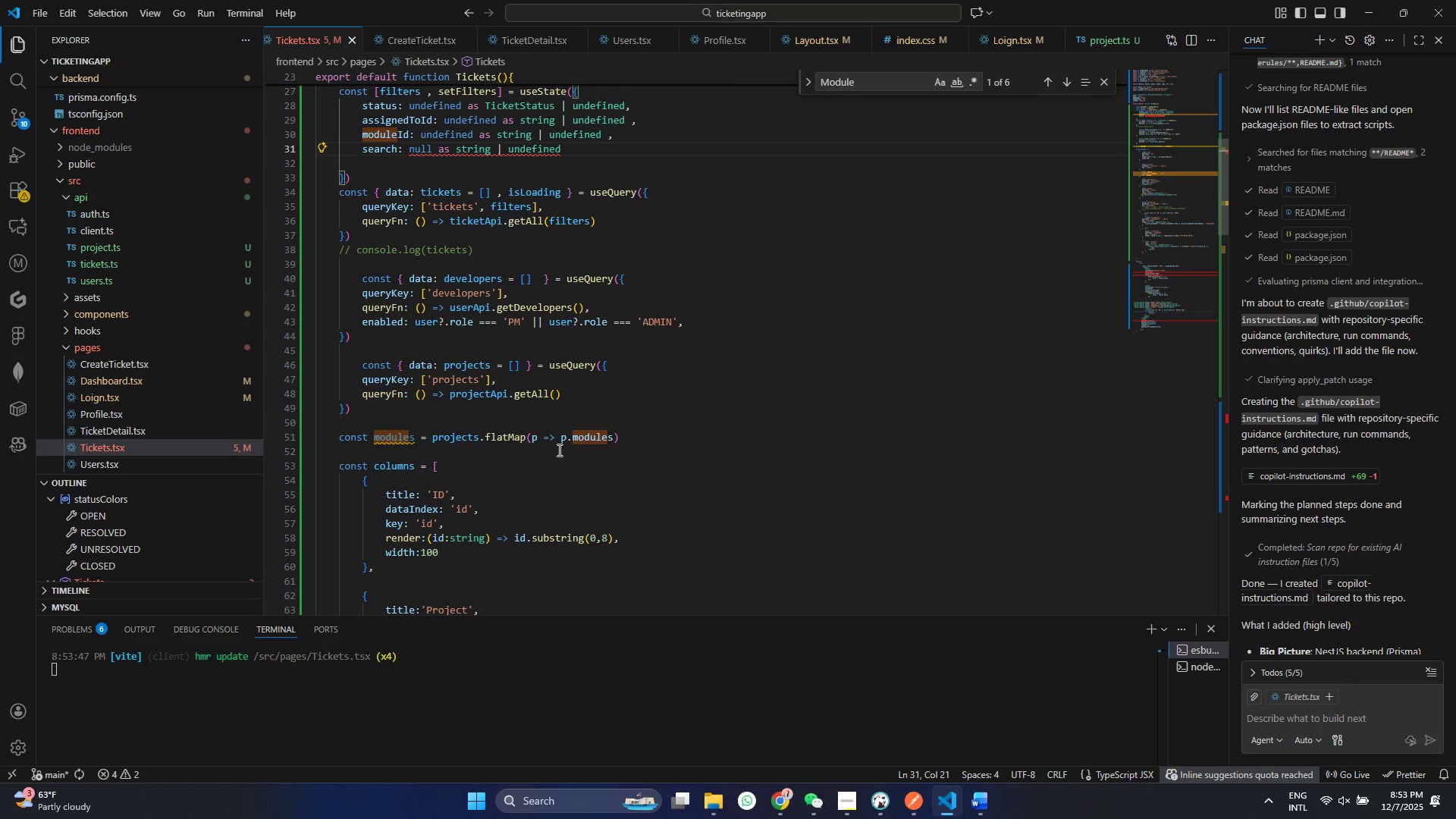 
key(Control+S)
 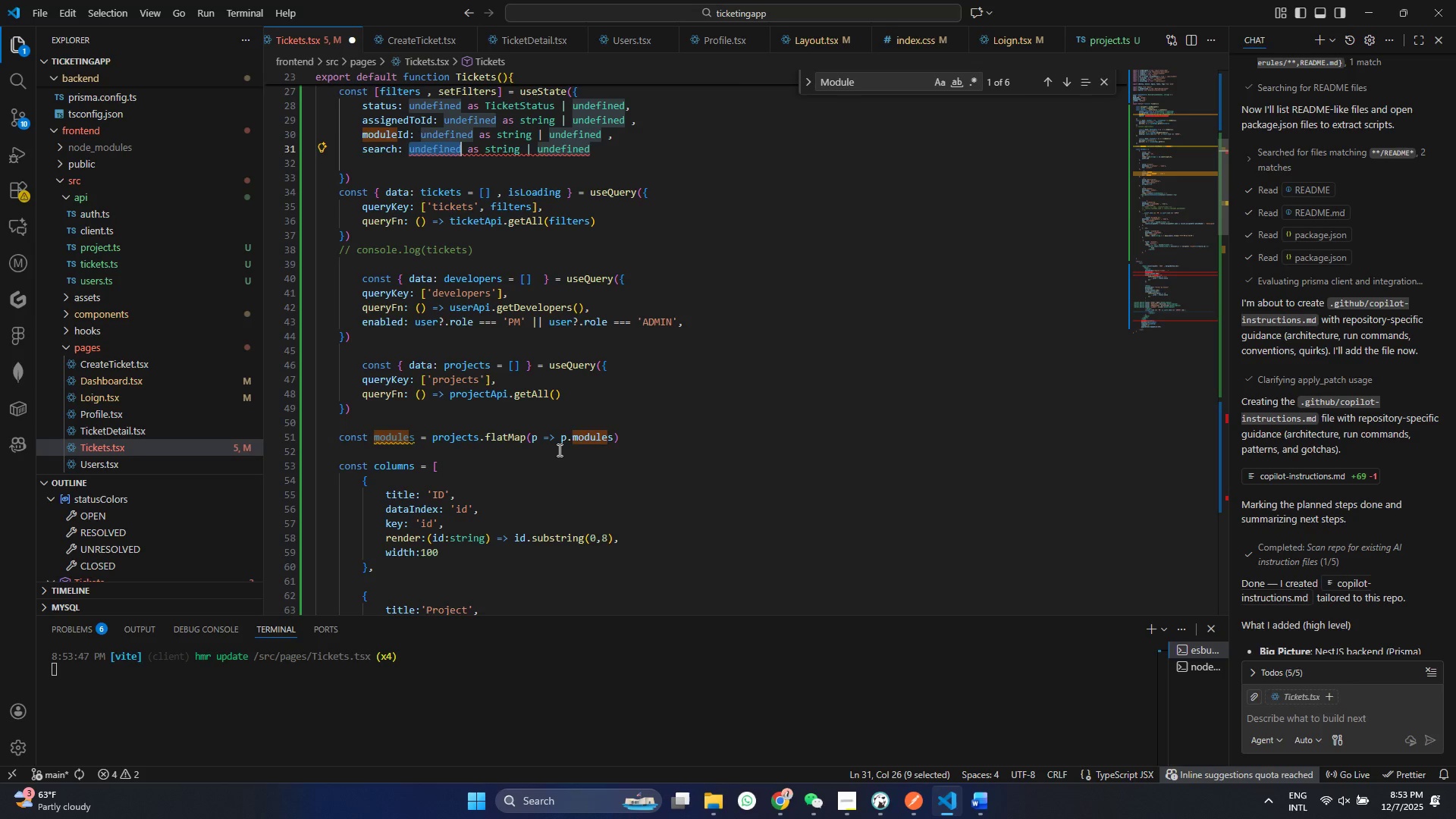 
key(Control+Z)
 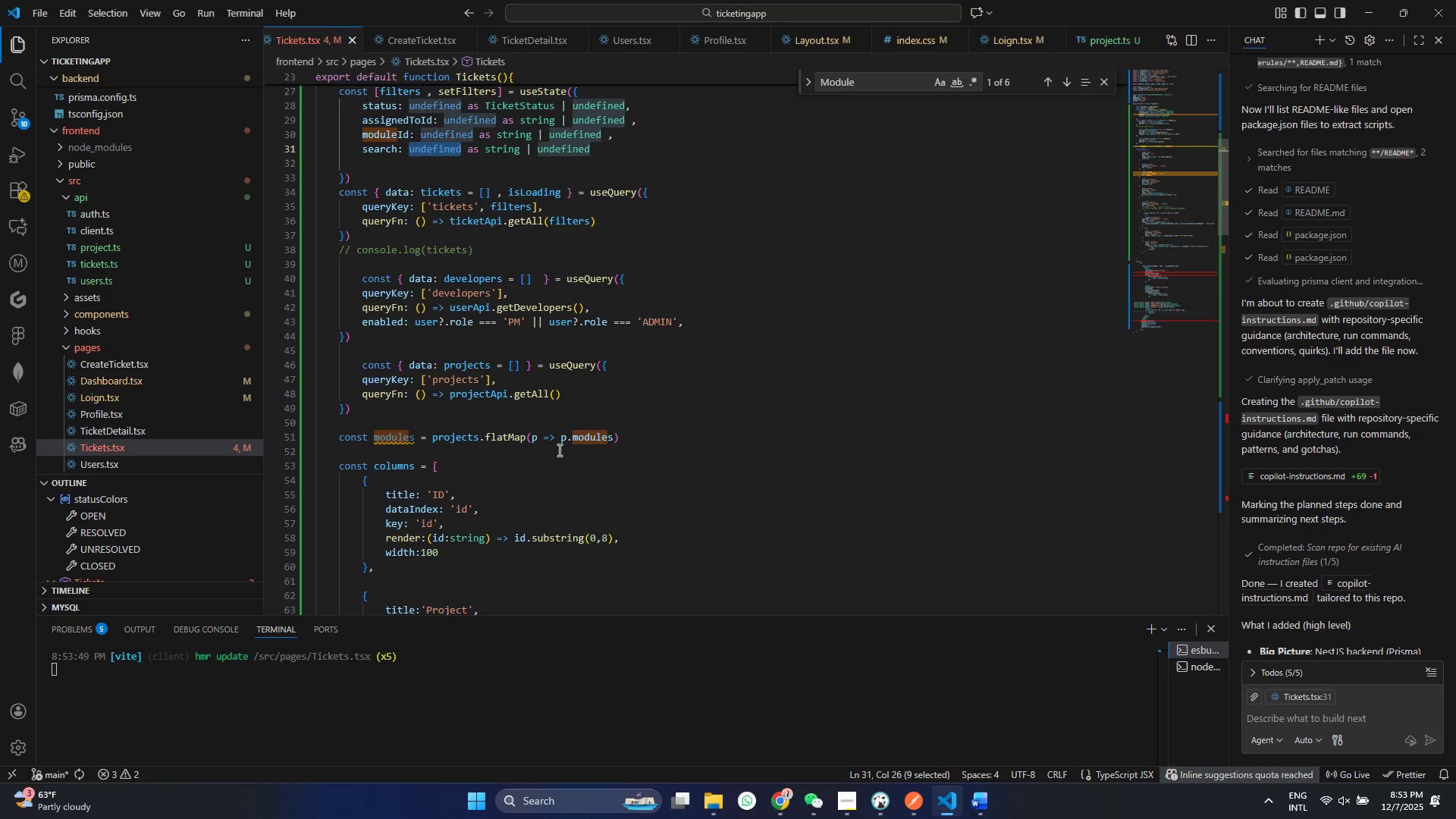 
key(Control+ControlLeft)
 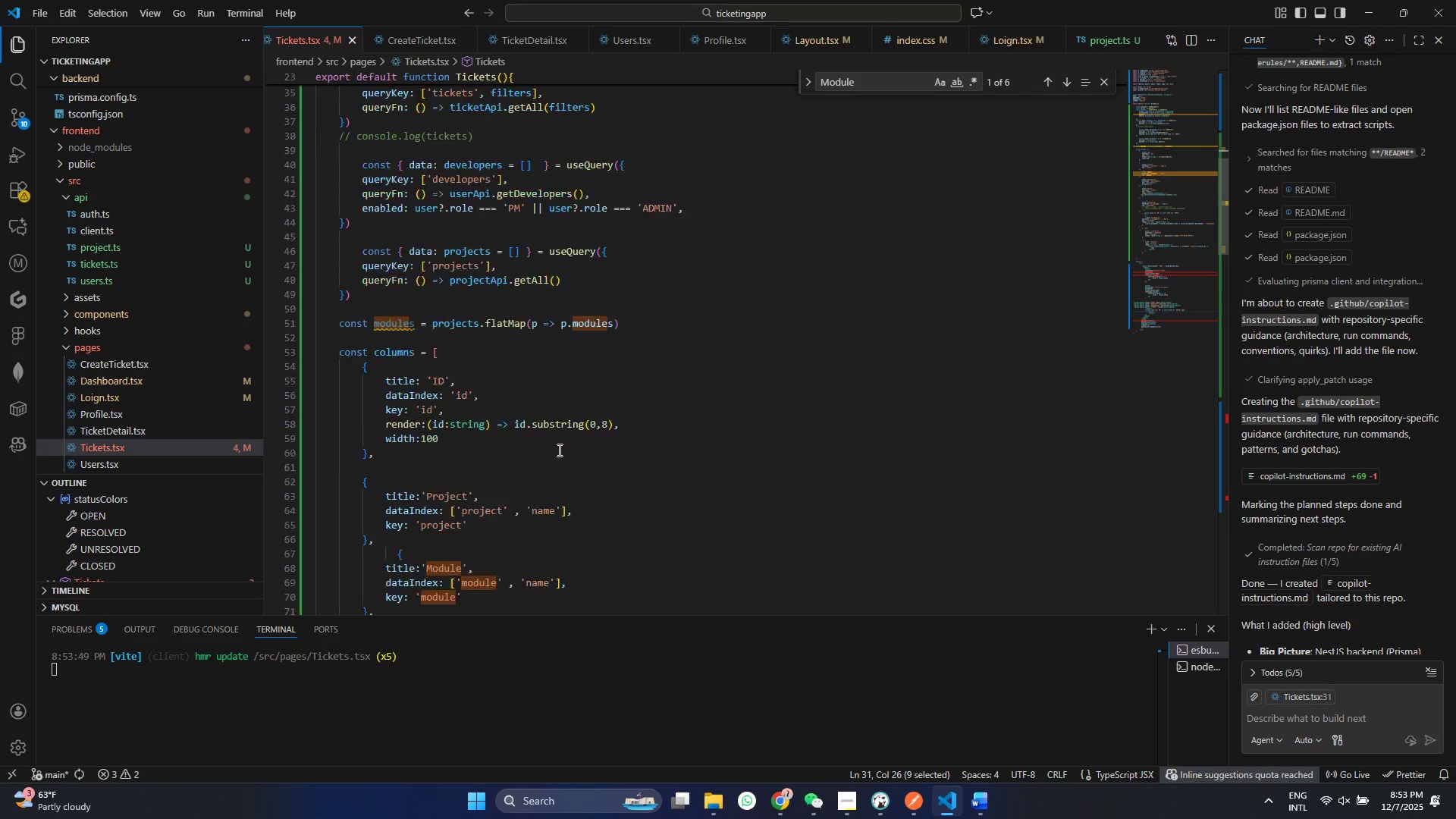 
key(Control+S)
 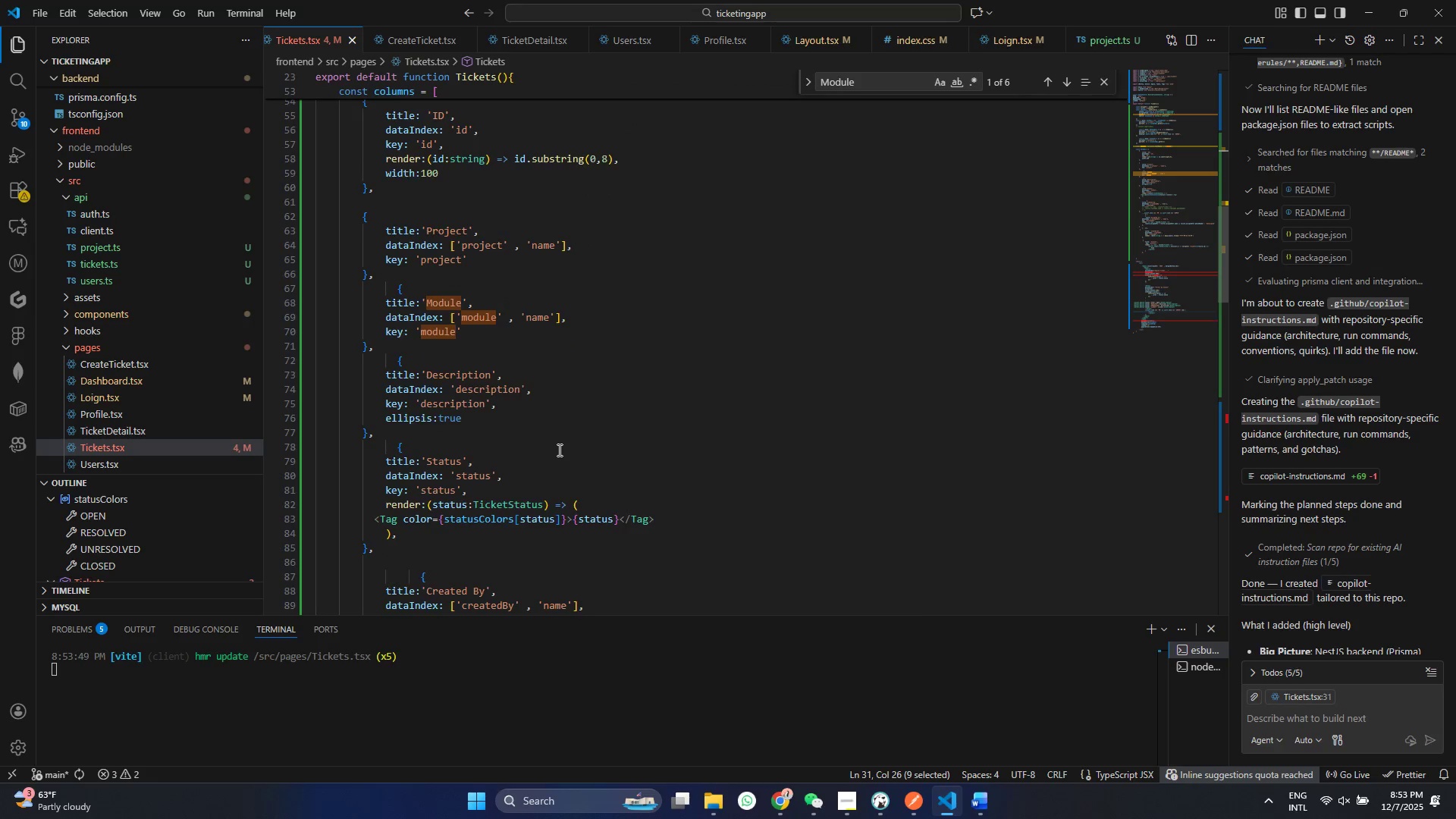 
scroll: coordinate [558, 450], scroll_direction: down, amount: 34.0
 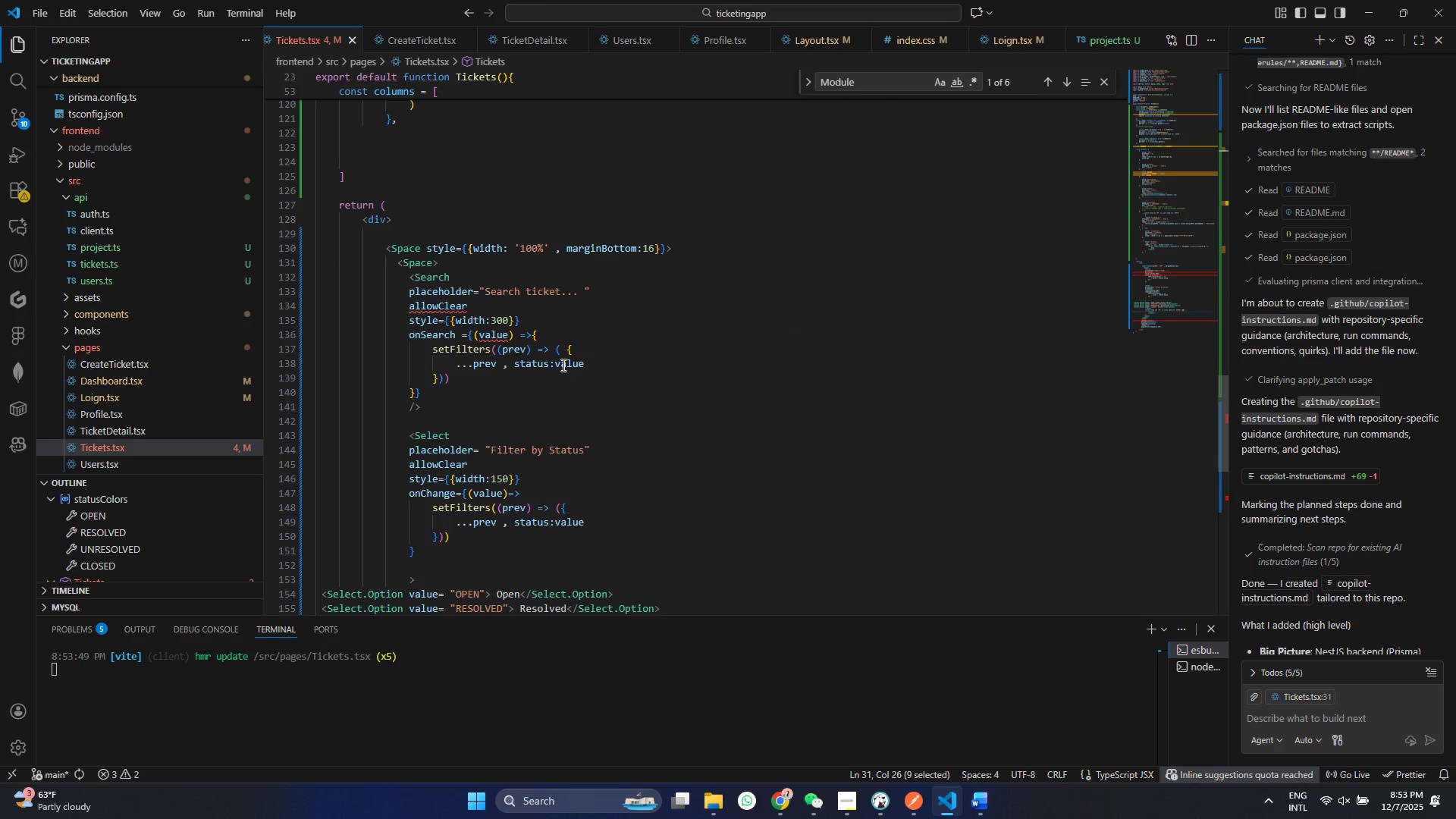 
left_click([562, 365])
 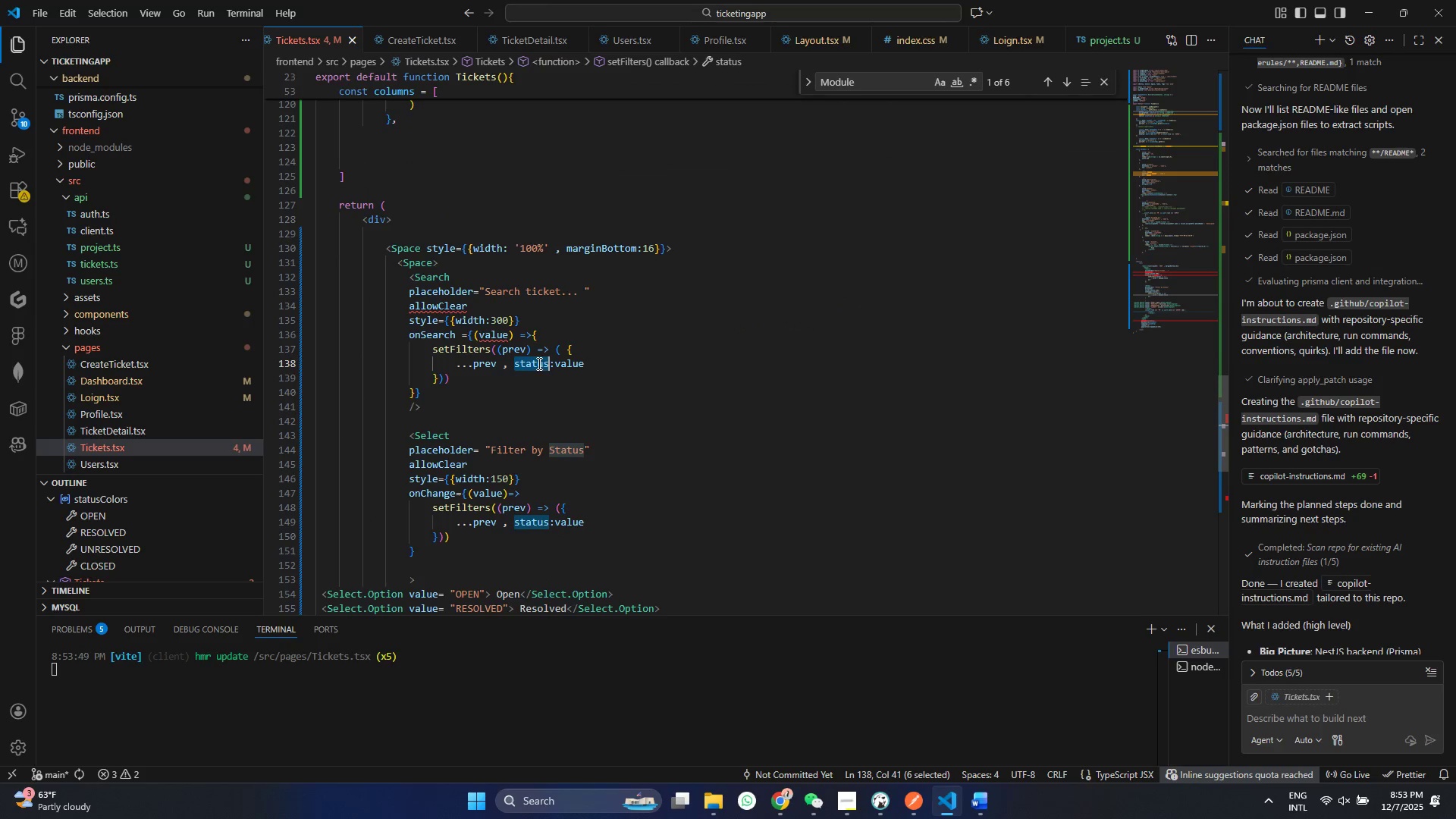 
double_click([538, 363])
 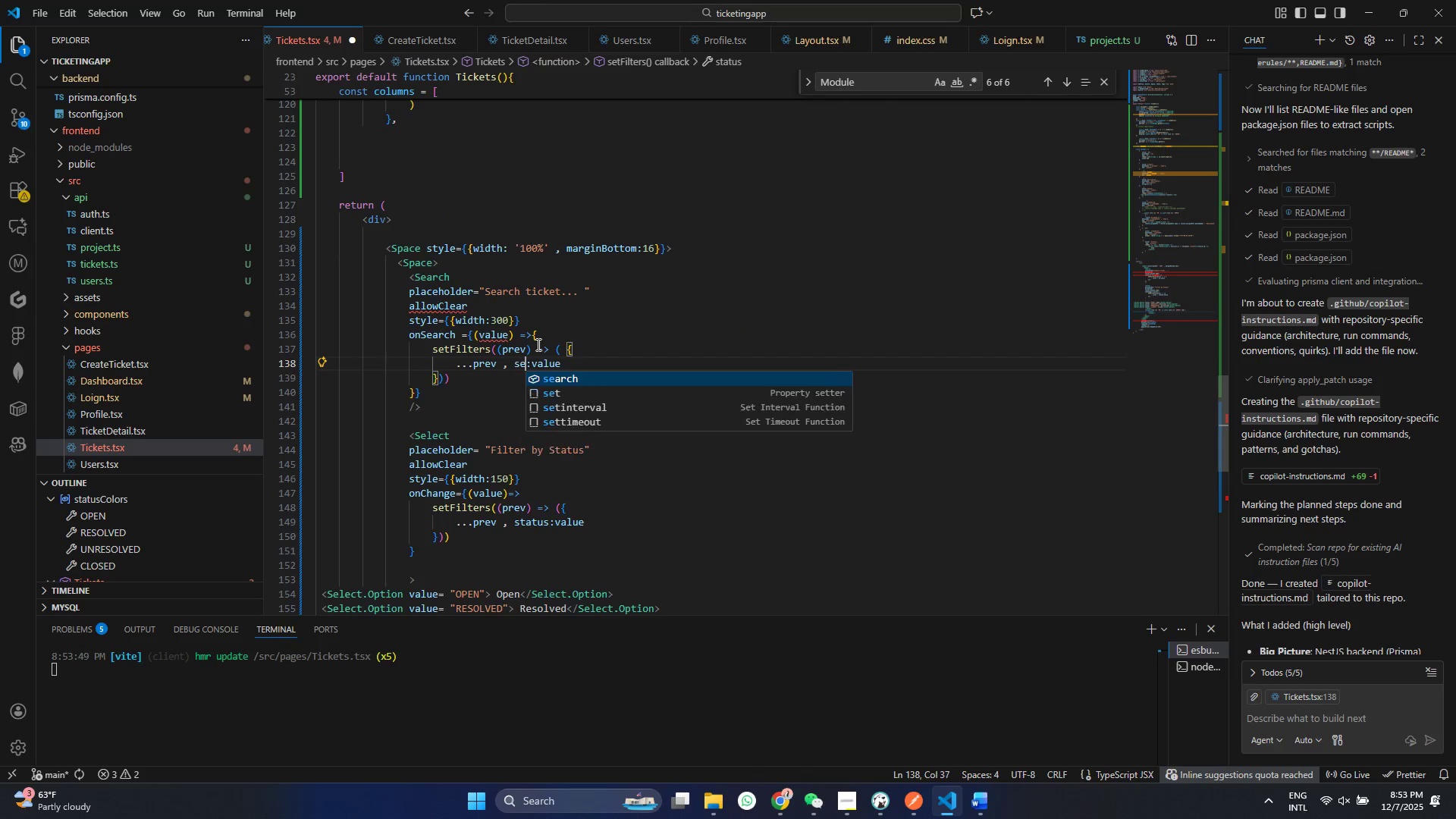 
type(sea)
 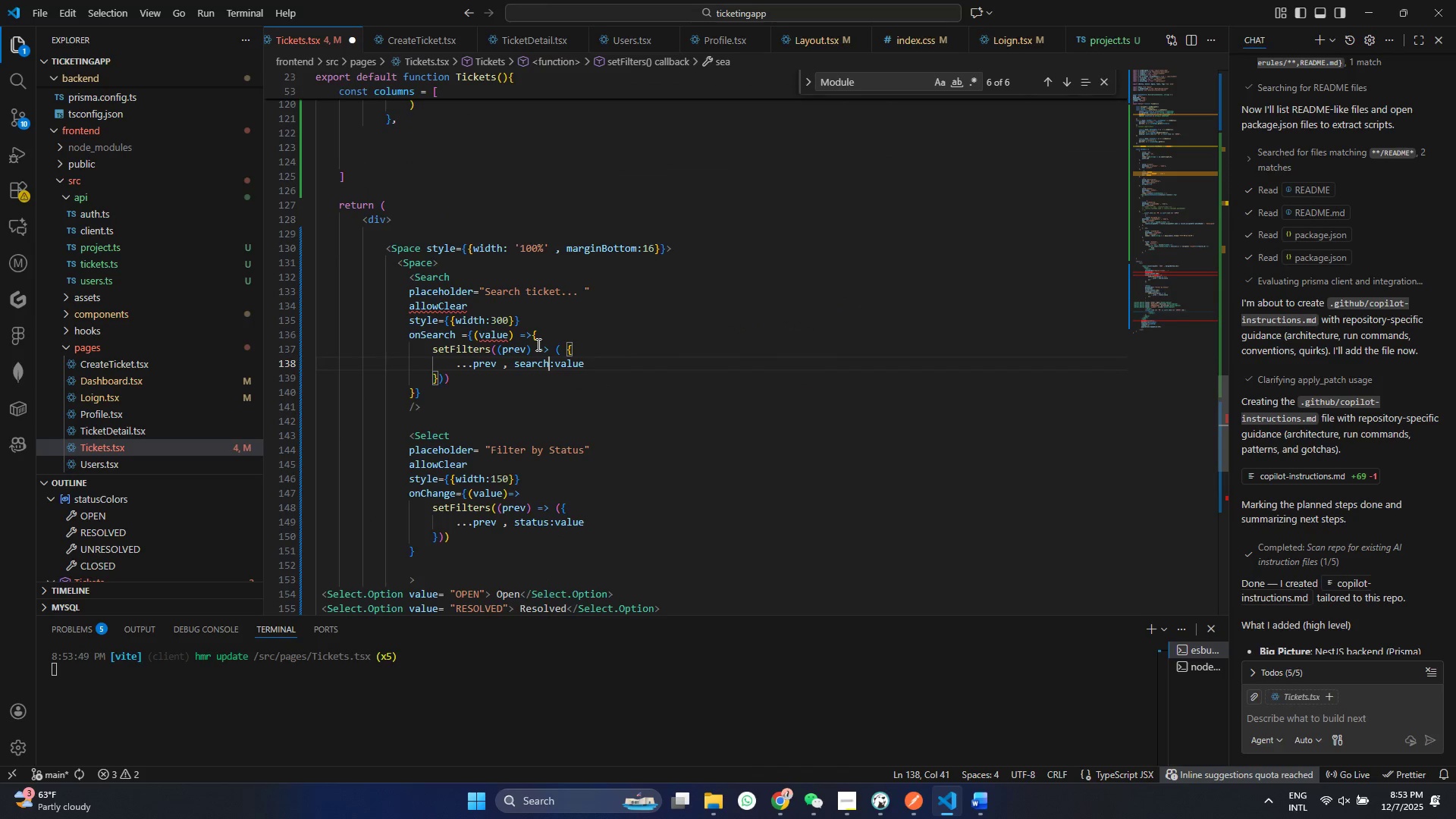 
key(Enter)
 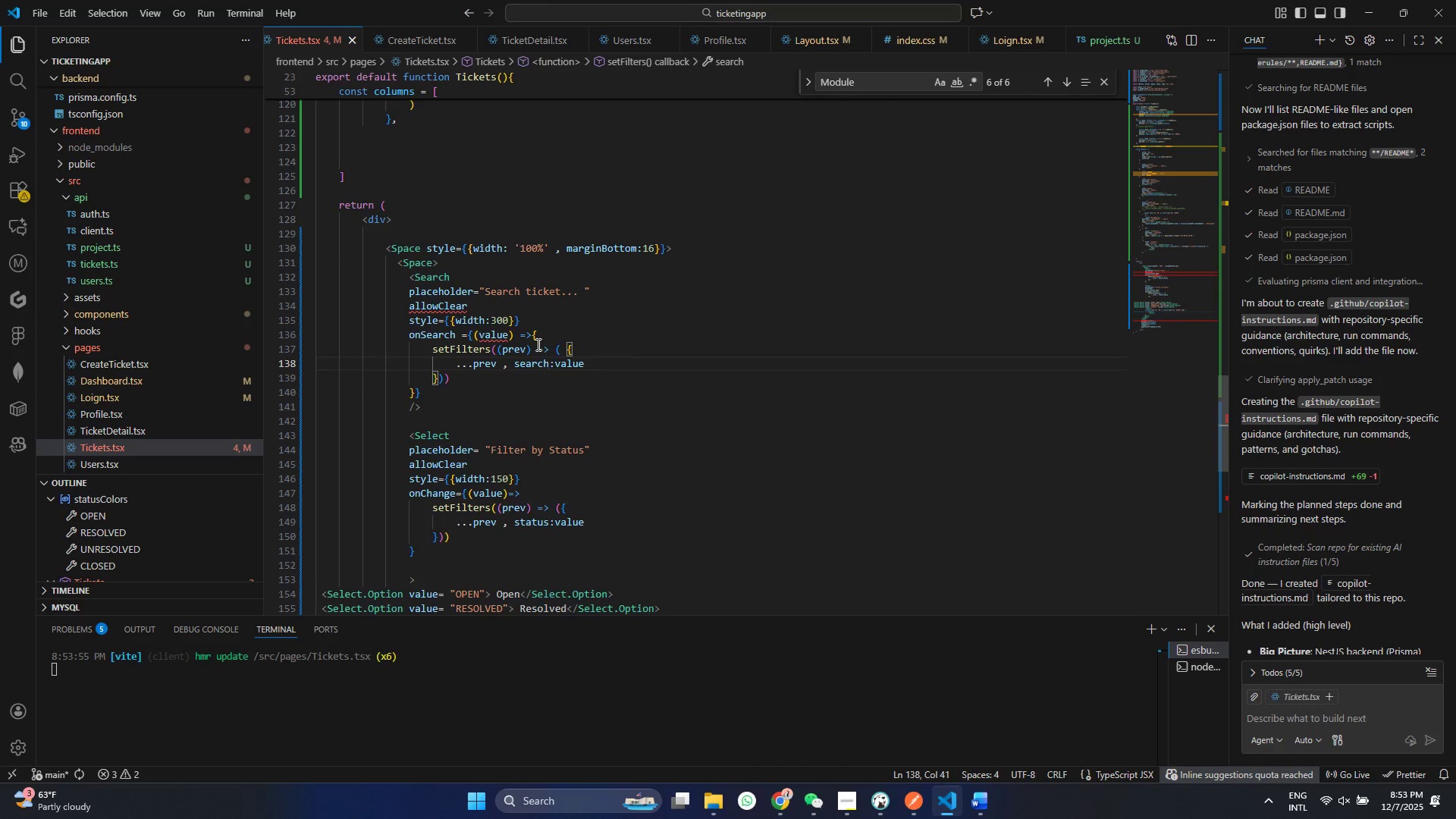 
key(Control+ControlLeft)
 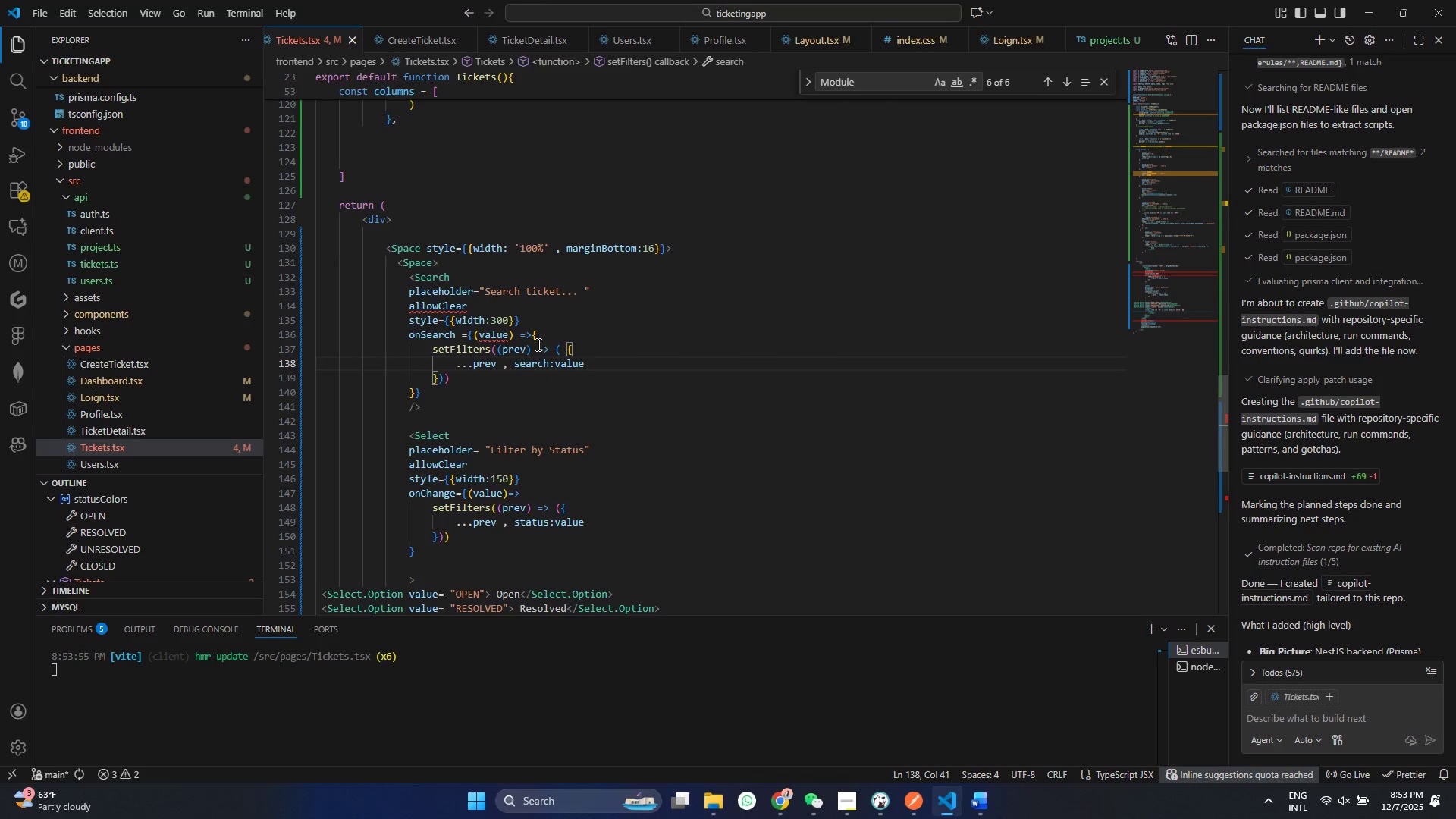 
key(Control+S)
 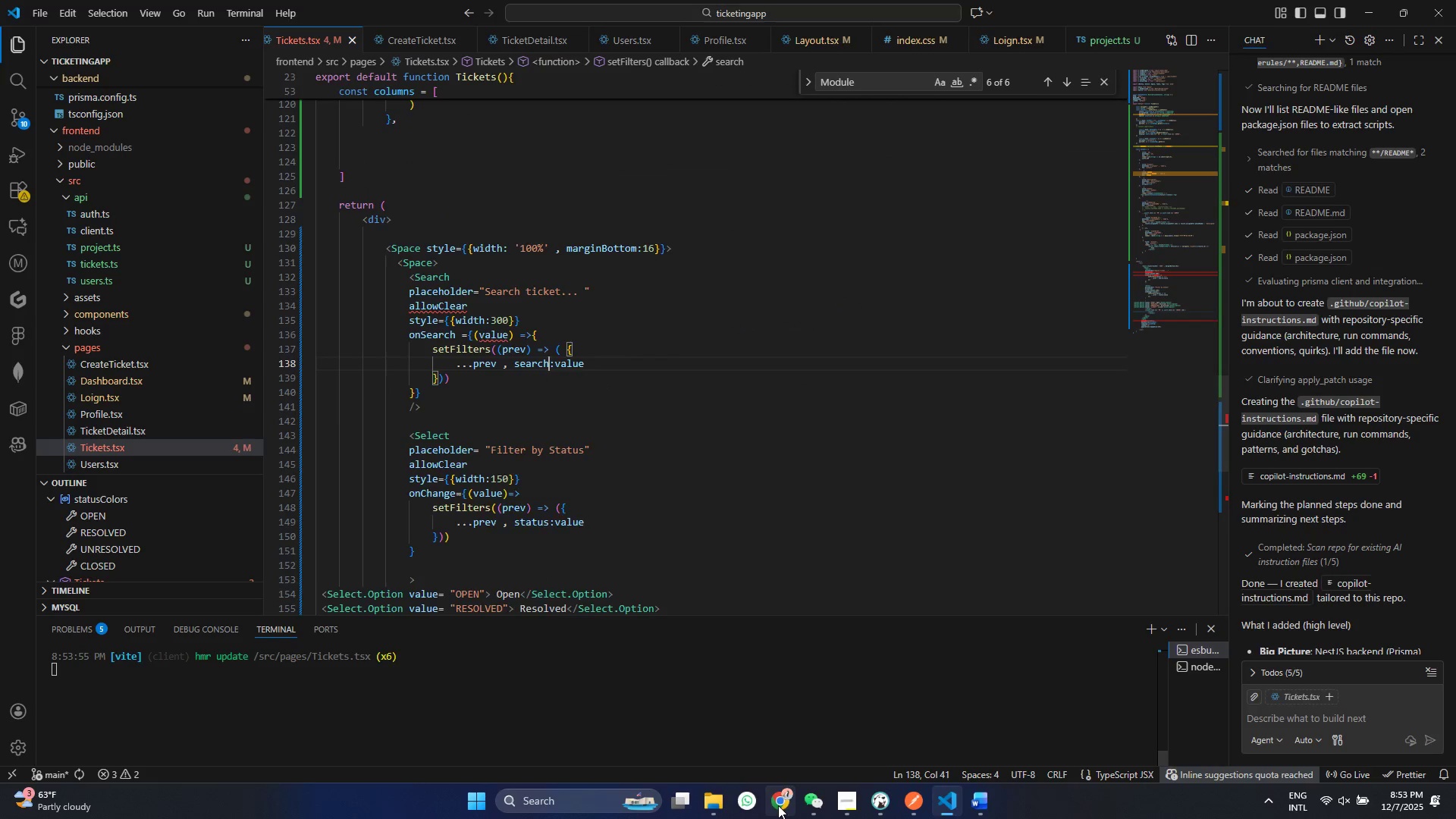 
left_click([778, 805])
 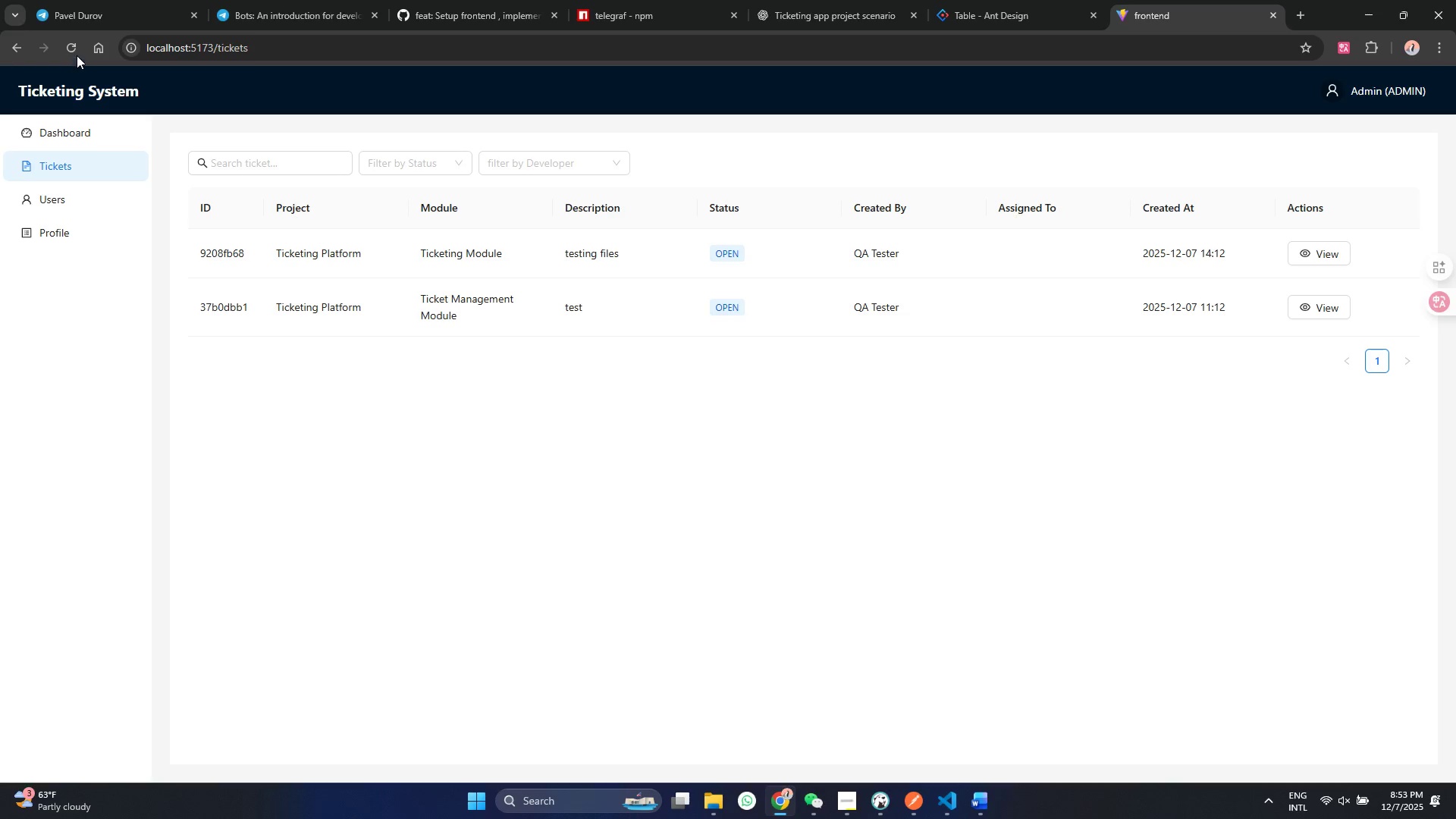 
double_click([75, 46])
 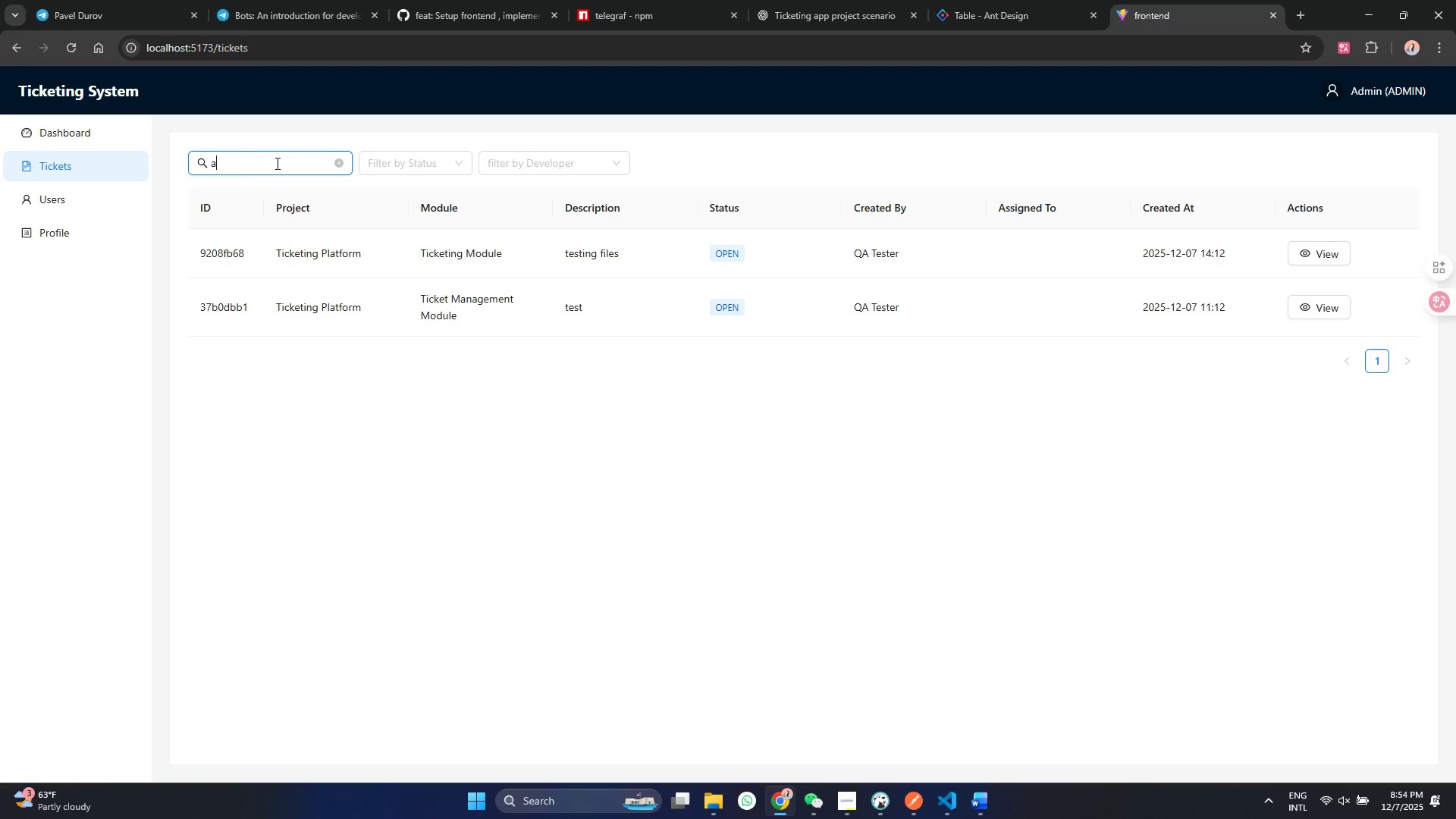 
left_click([276, 163])
 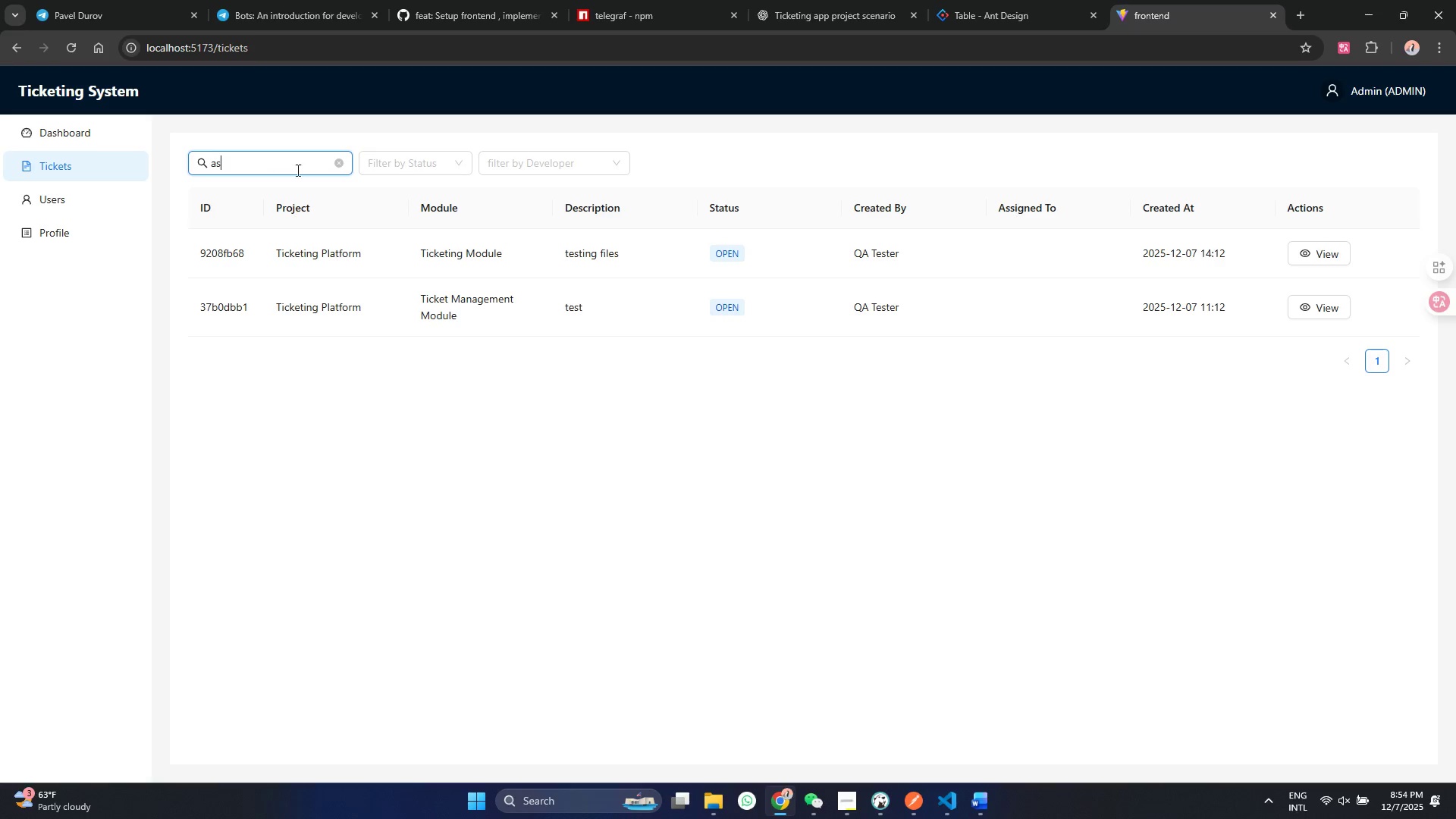 
type(ass)
 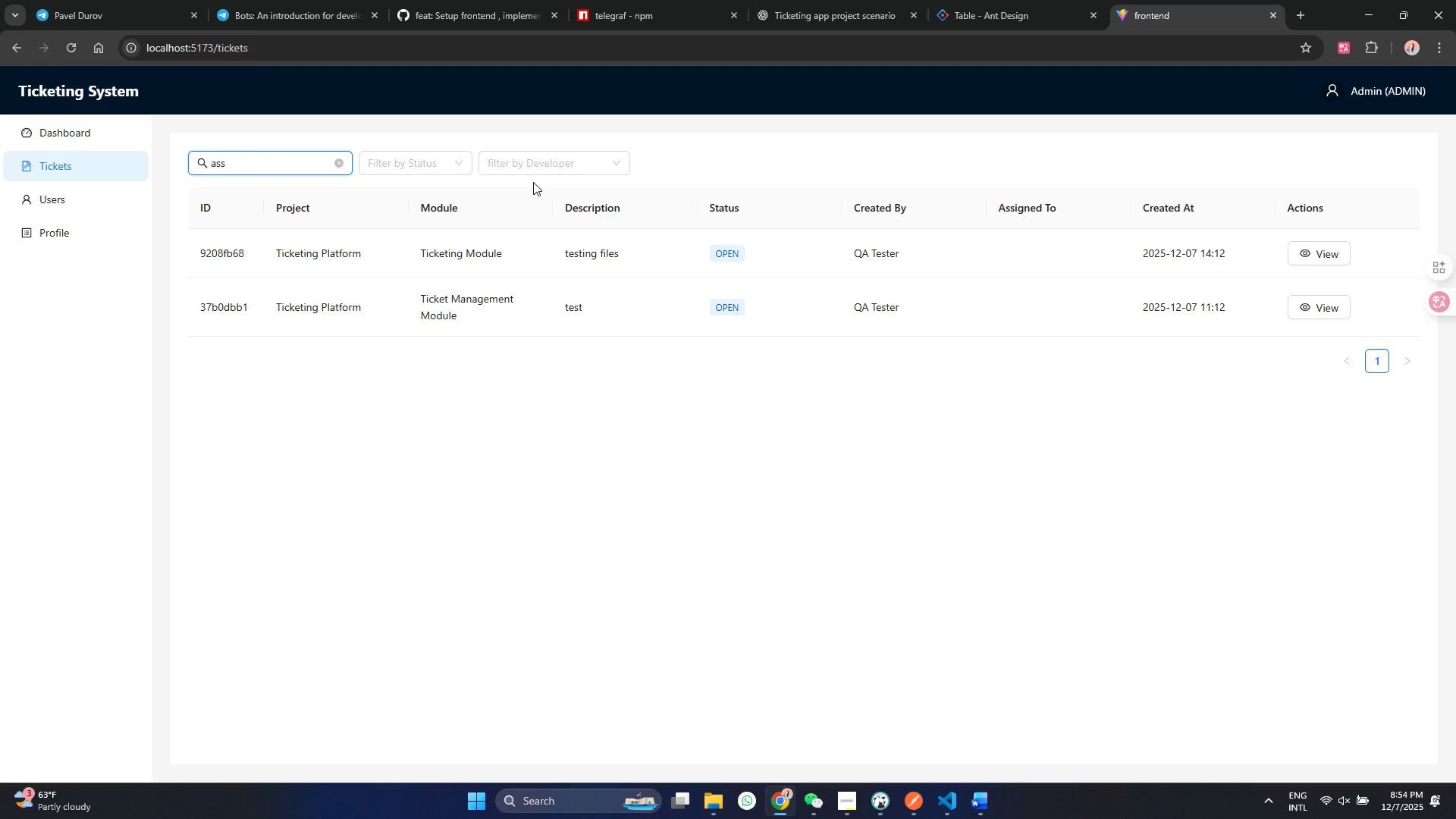 
key(Enter)
 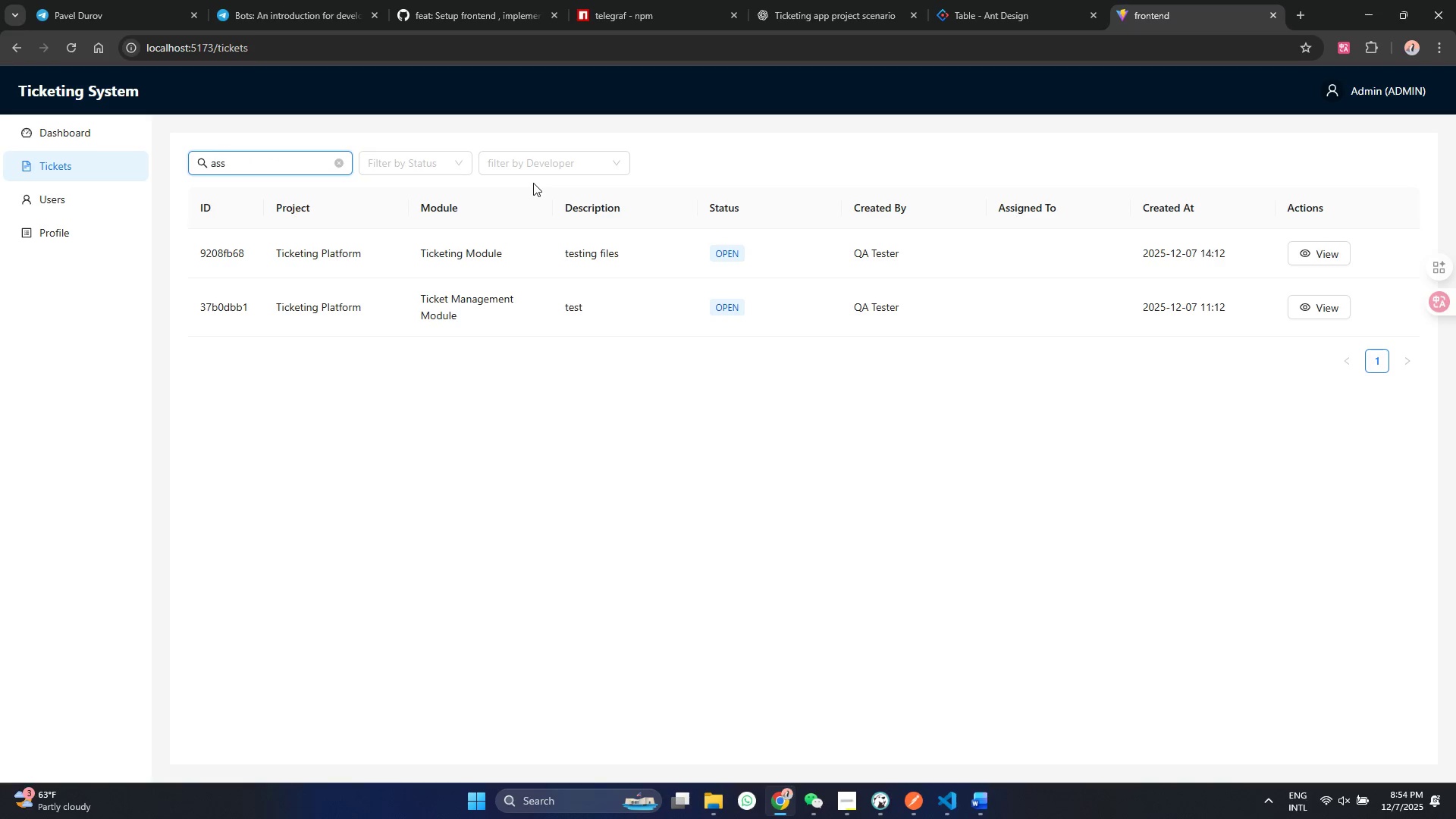 
key(Enter)
 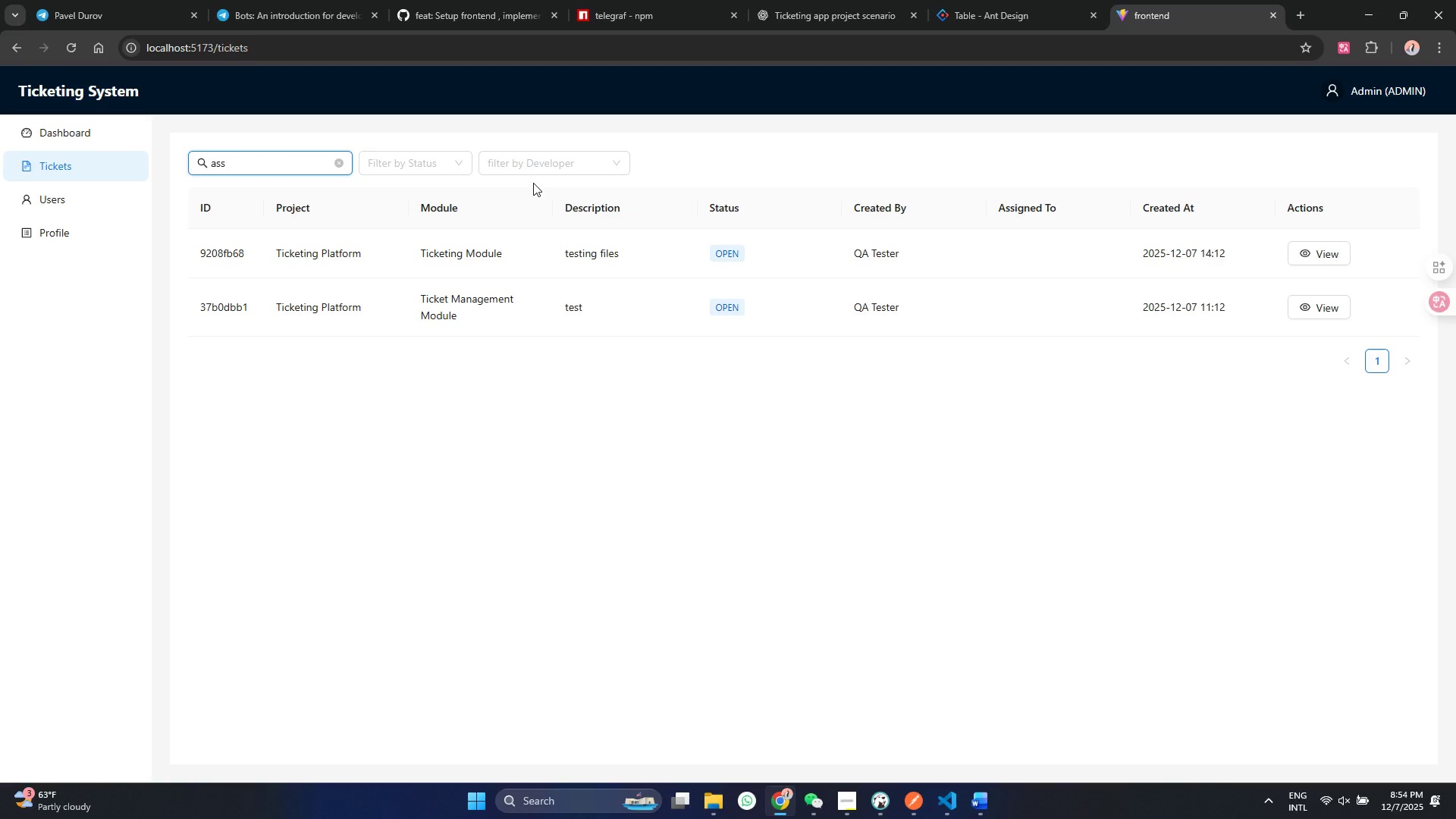 
key(Enter)
 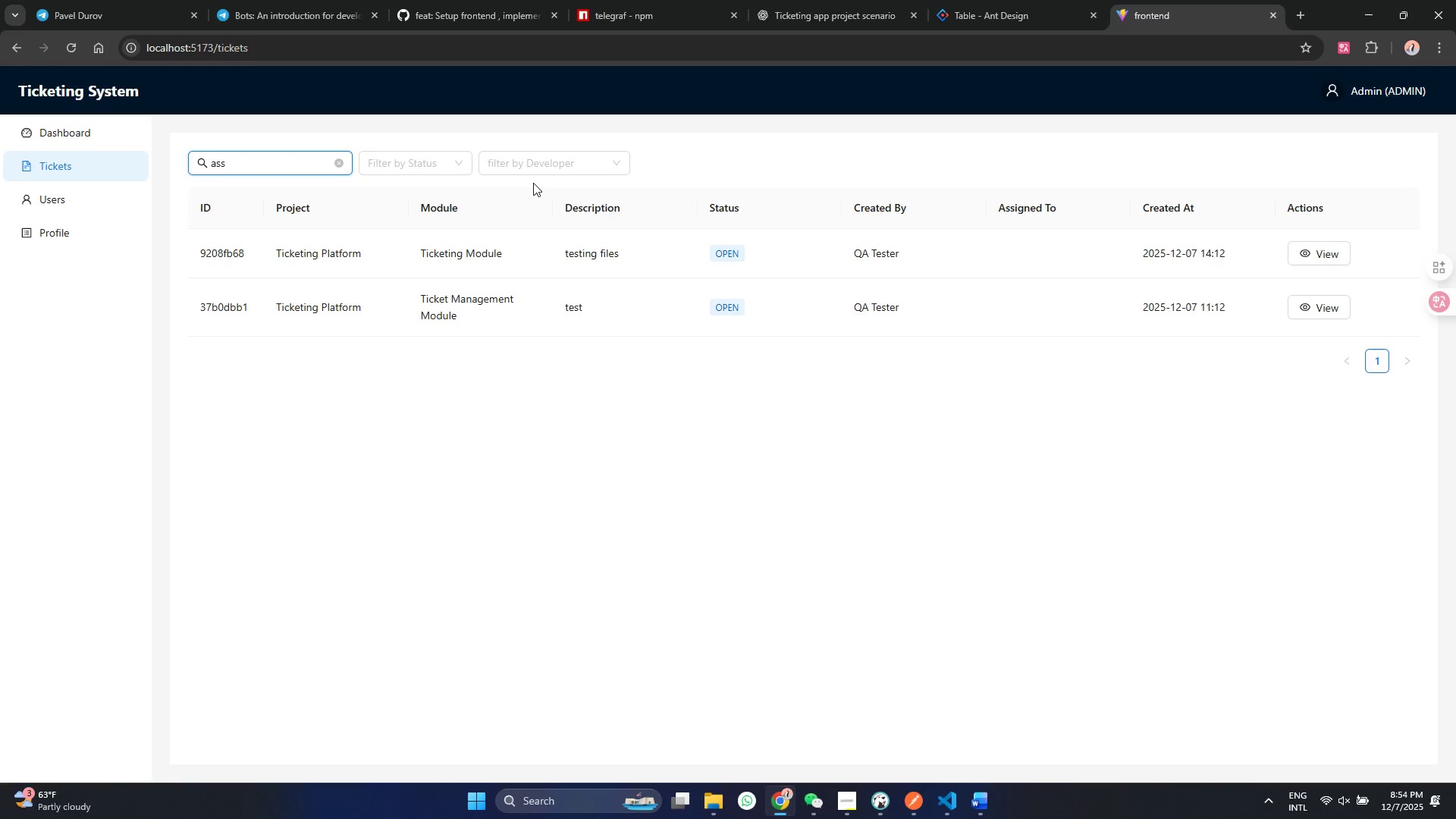 
key(Enter)
 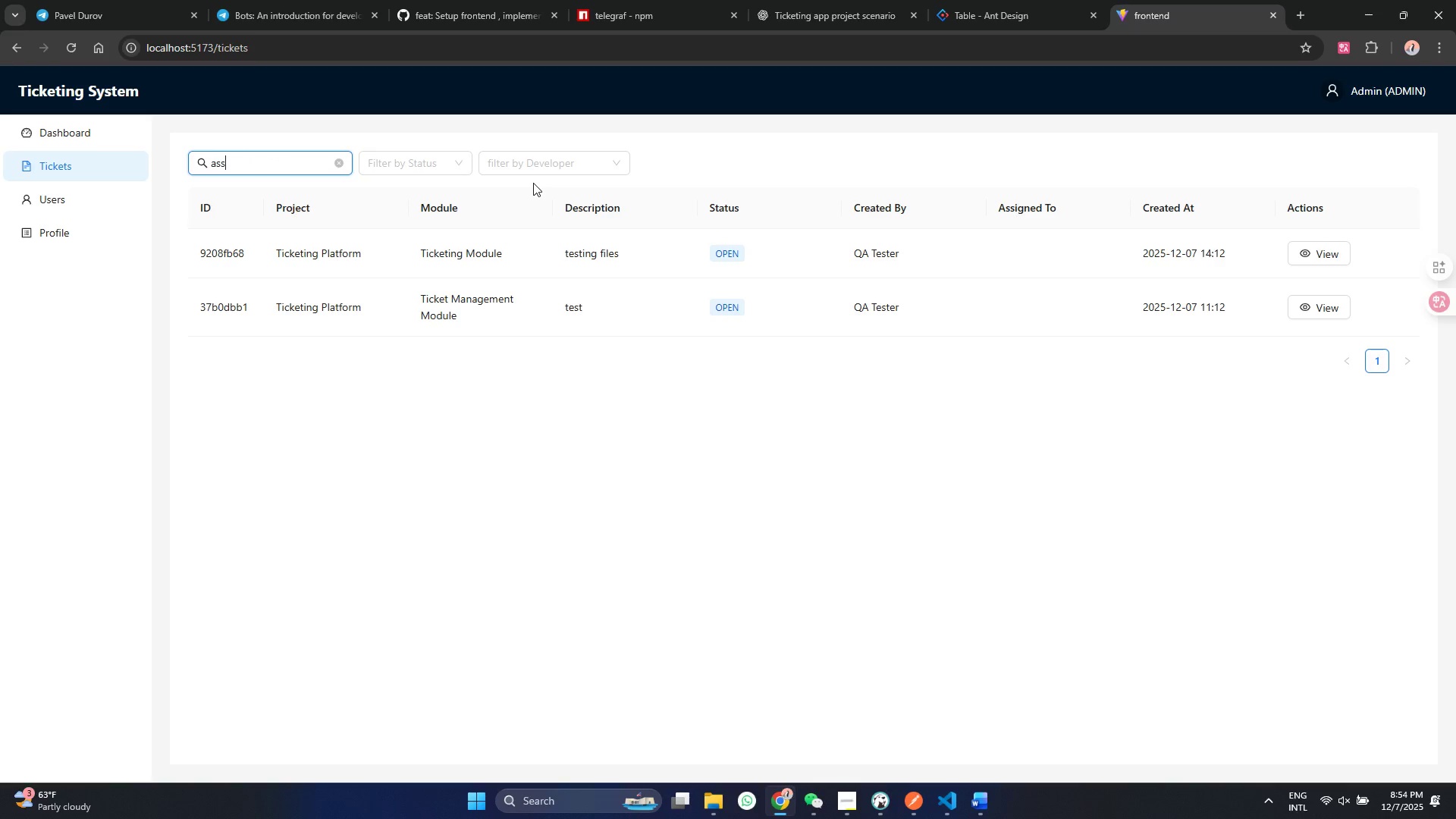 
key(Enter)
 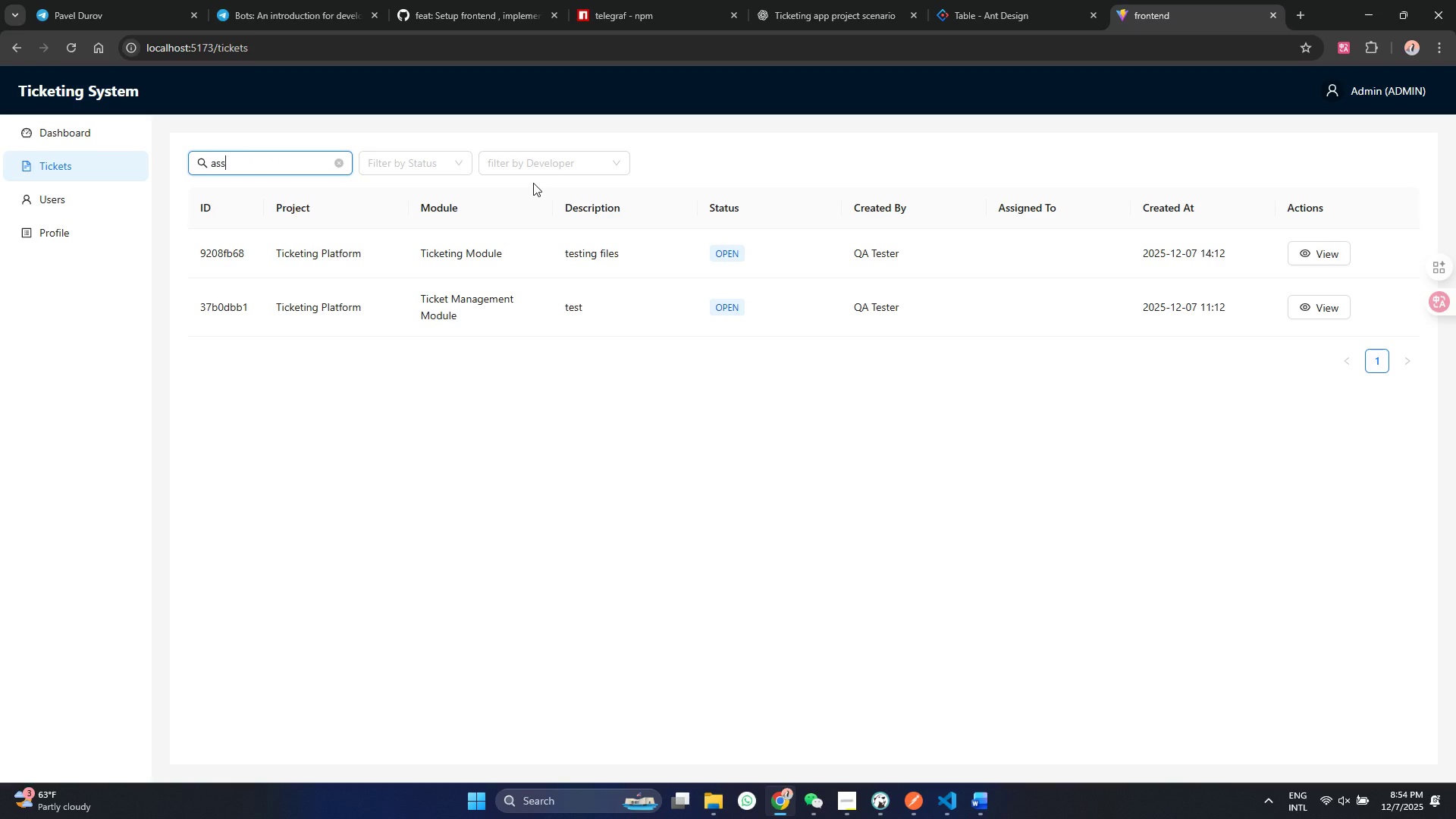 
key(Enter)
 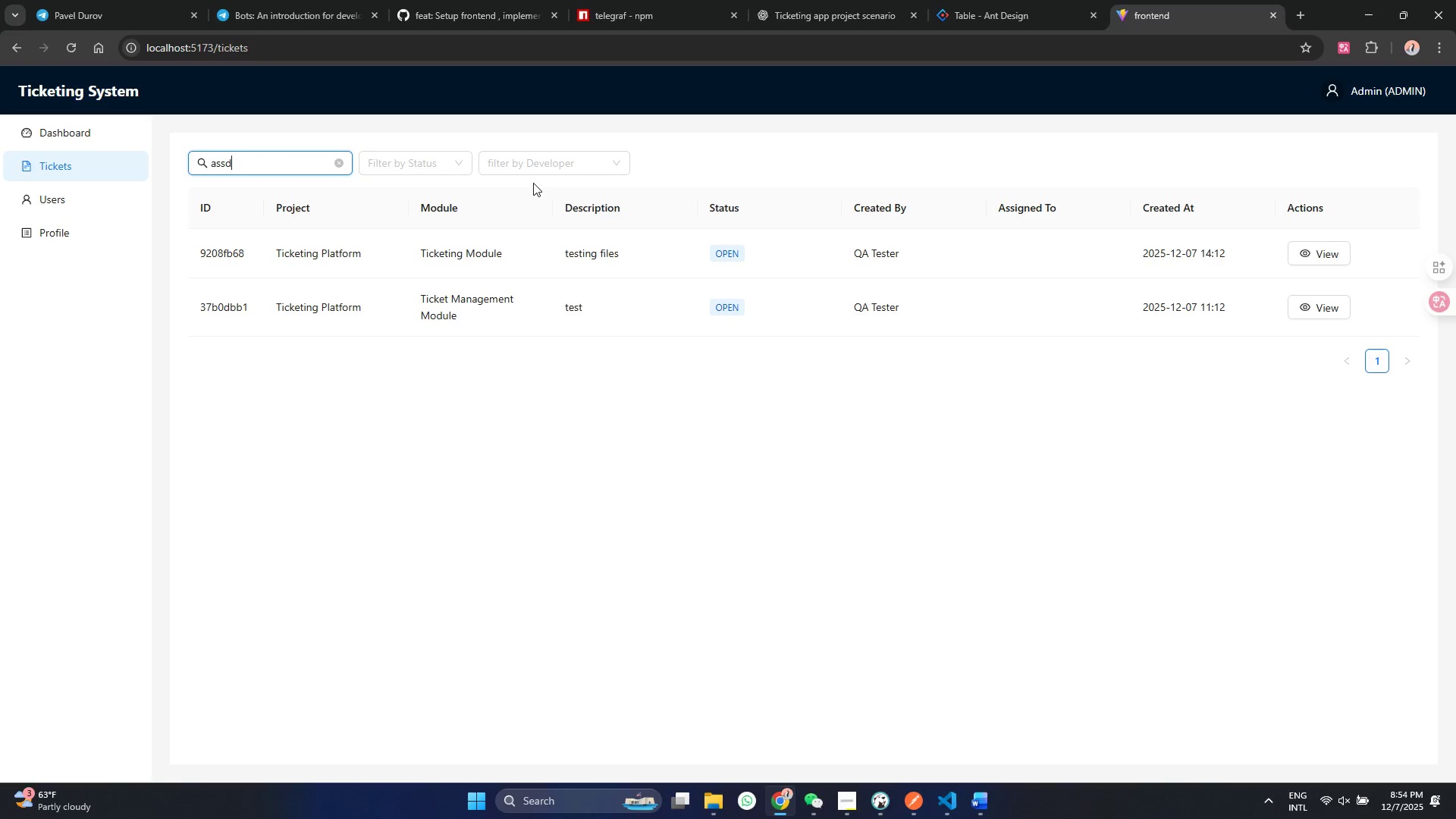 
type(dds)
 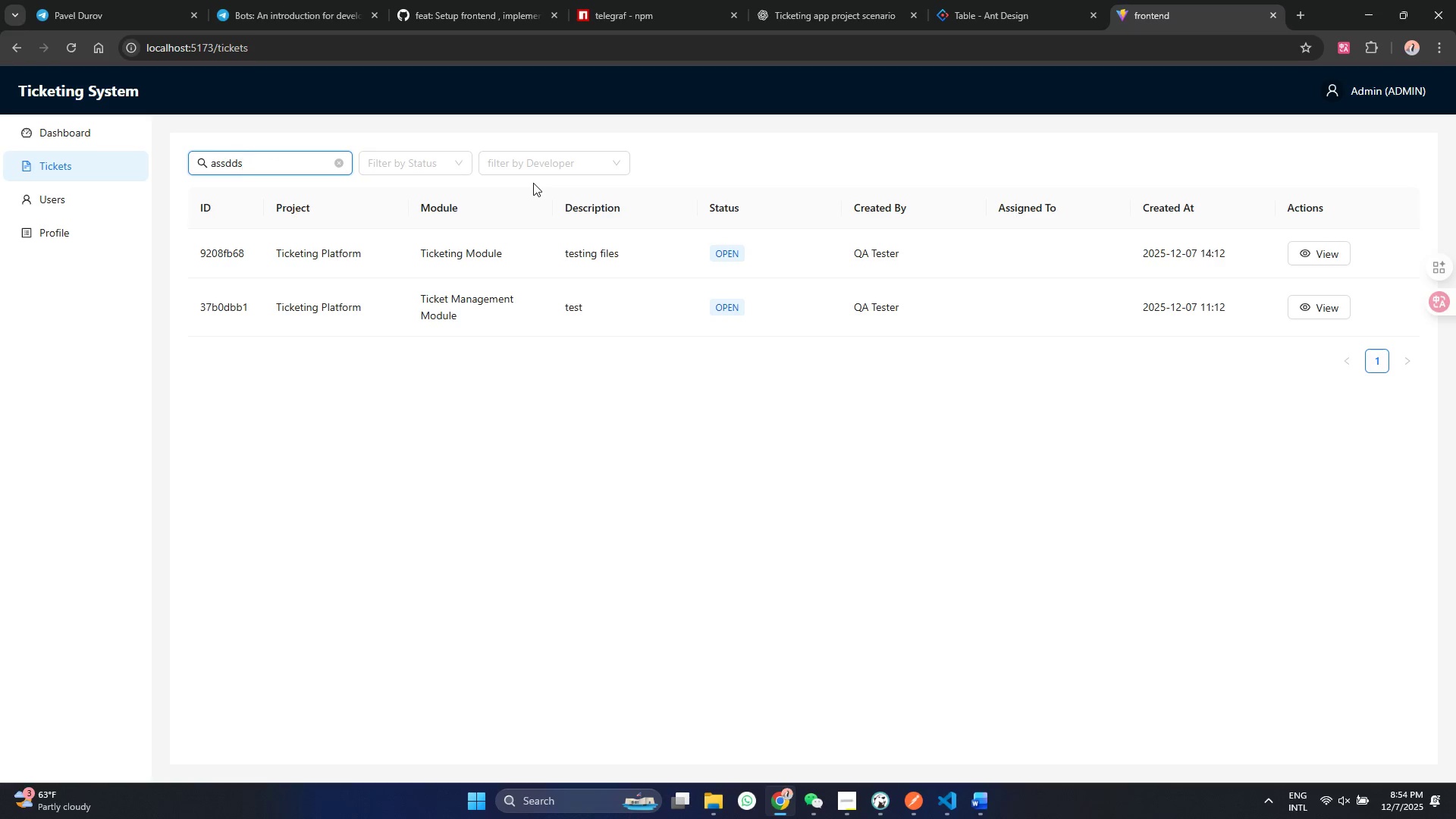 
key(Enter)
 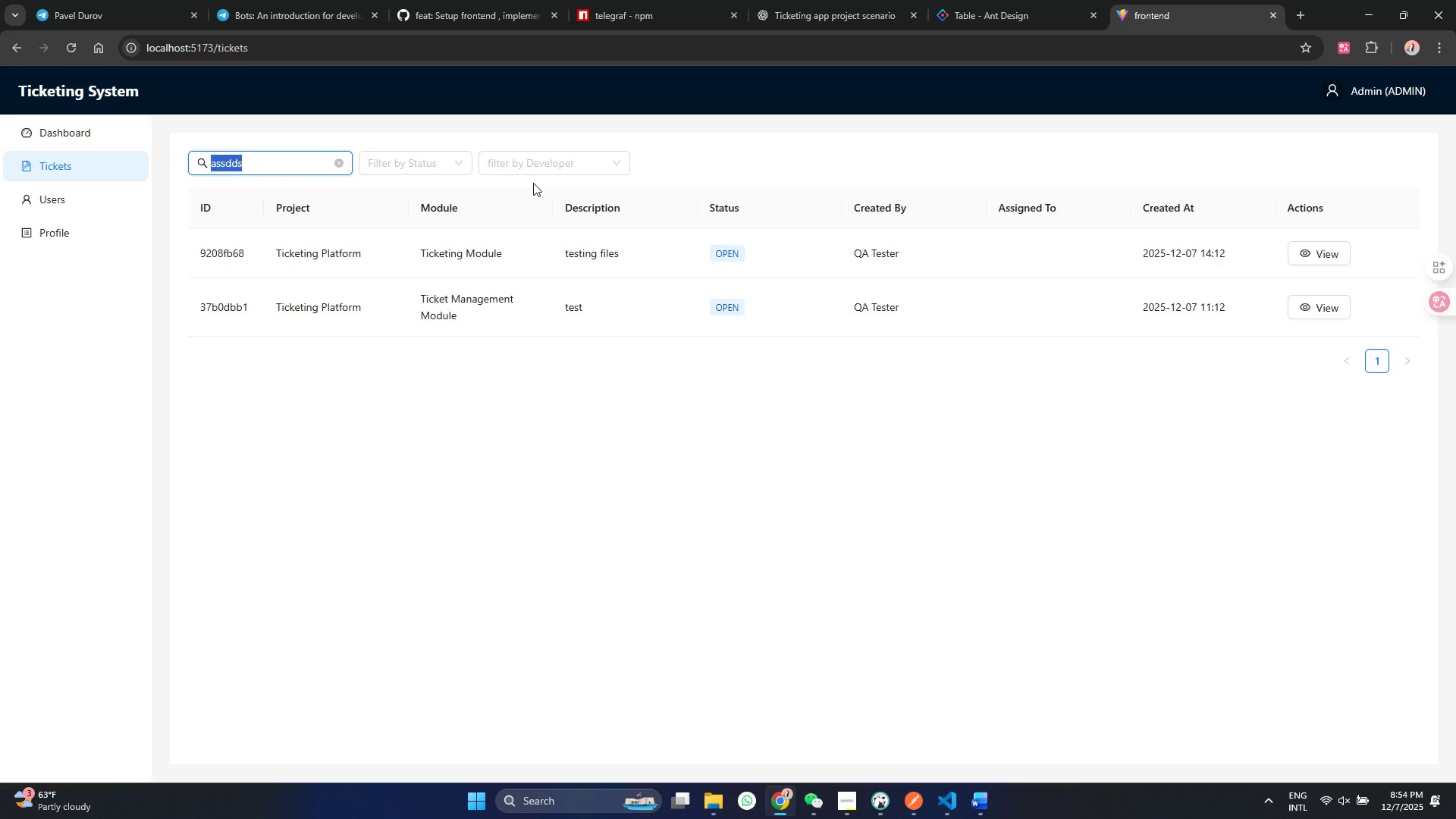 
key(Enter)
 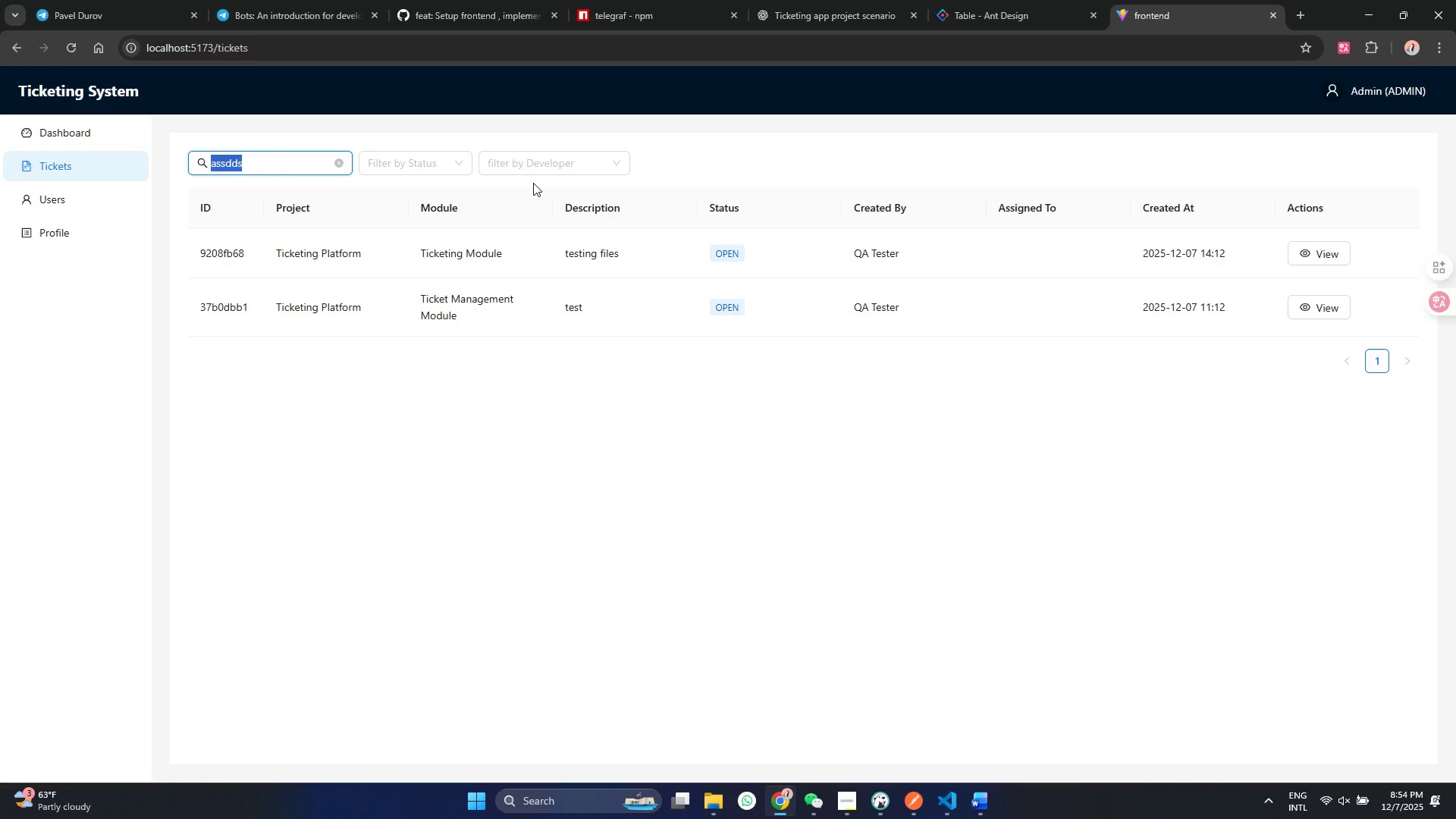 
key(Enter)
 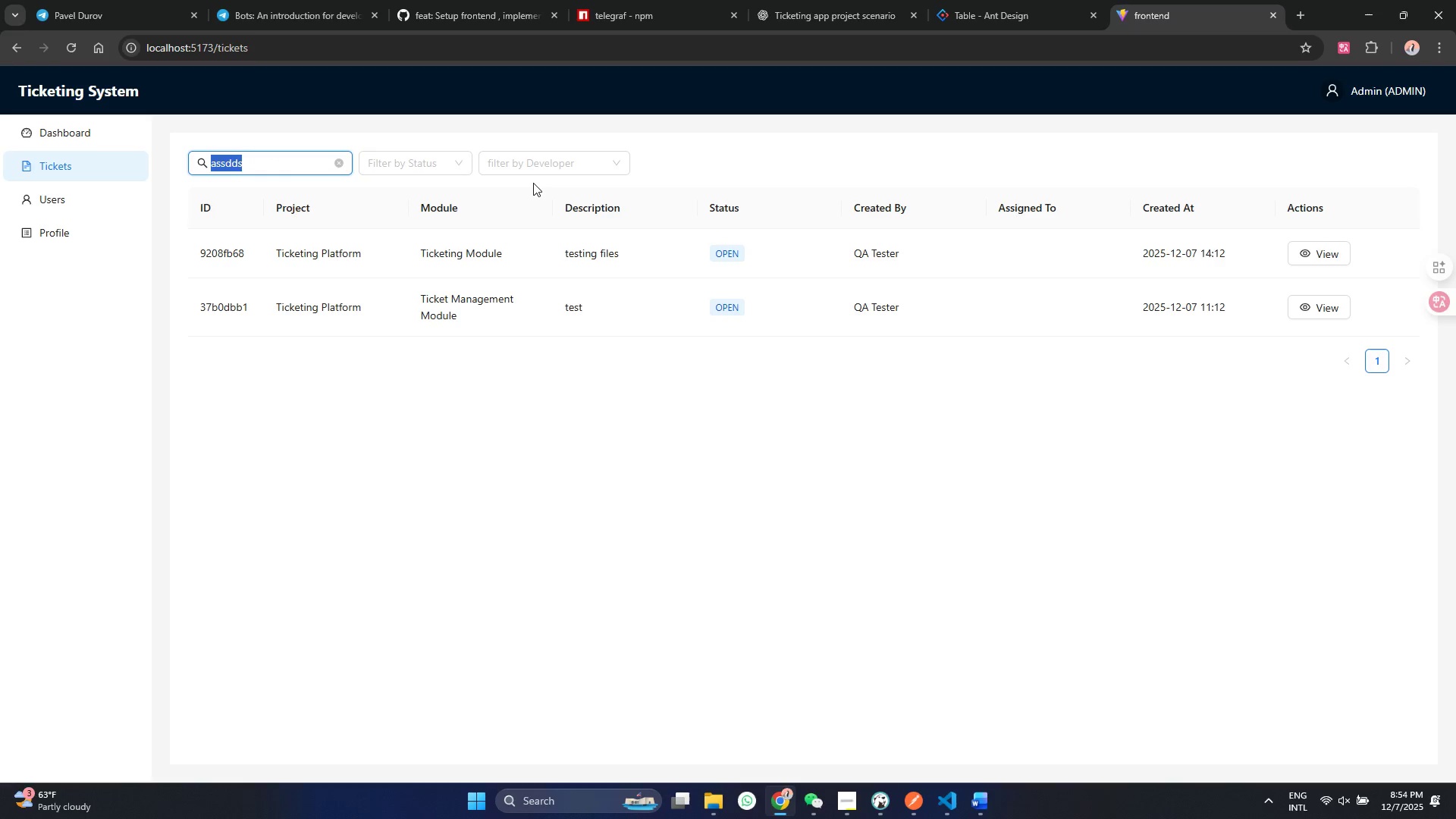 
key(Control+ControlLeft)
 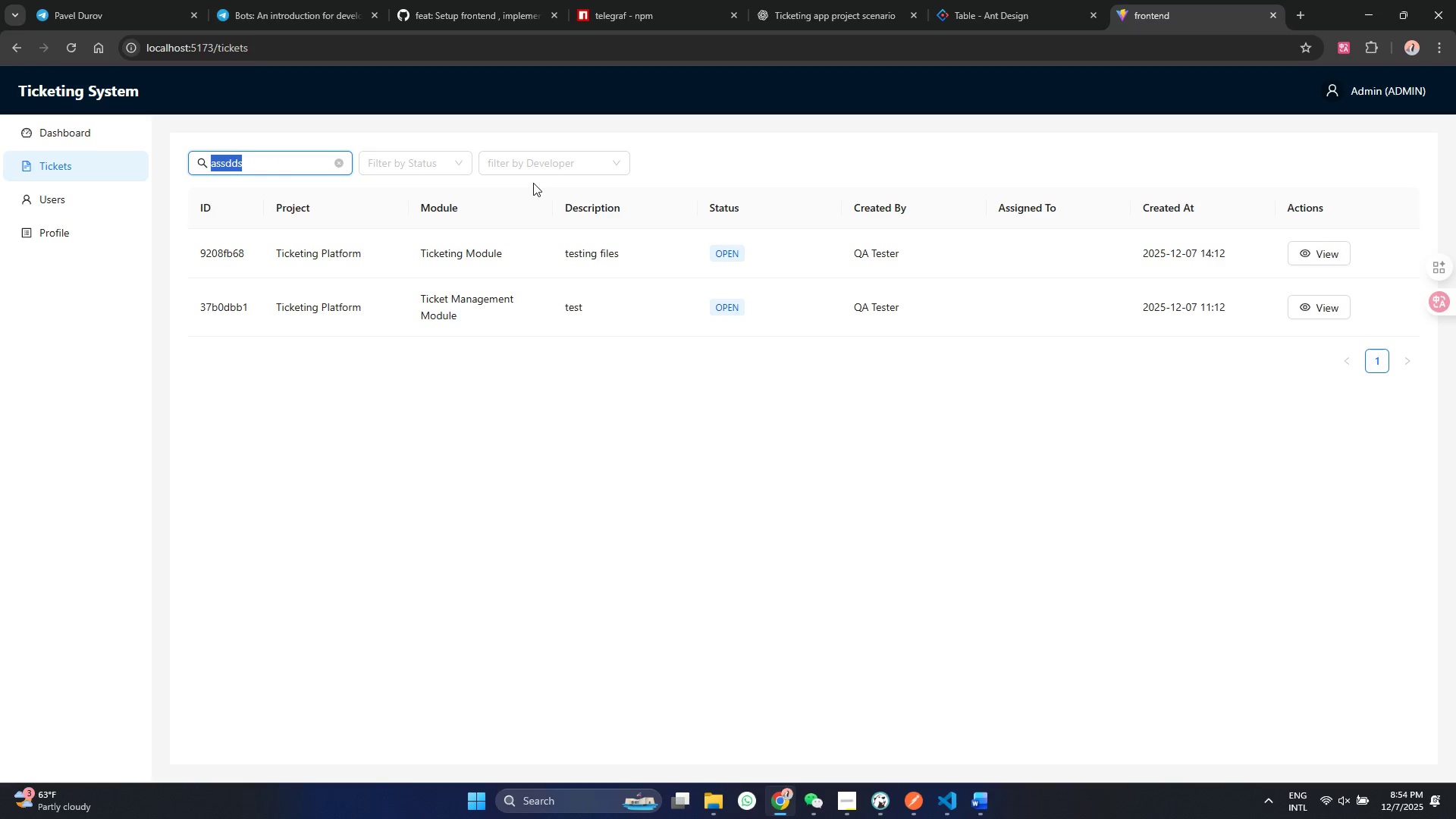 
key(Control+A)
 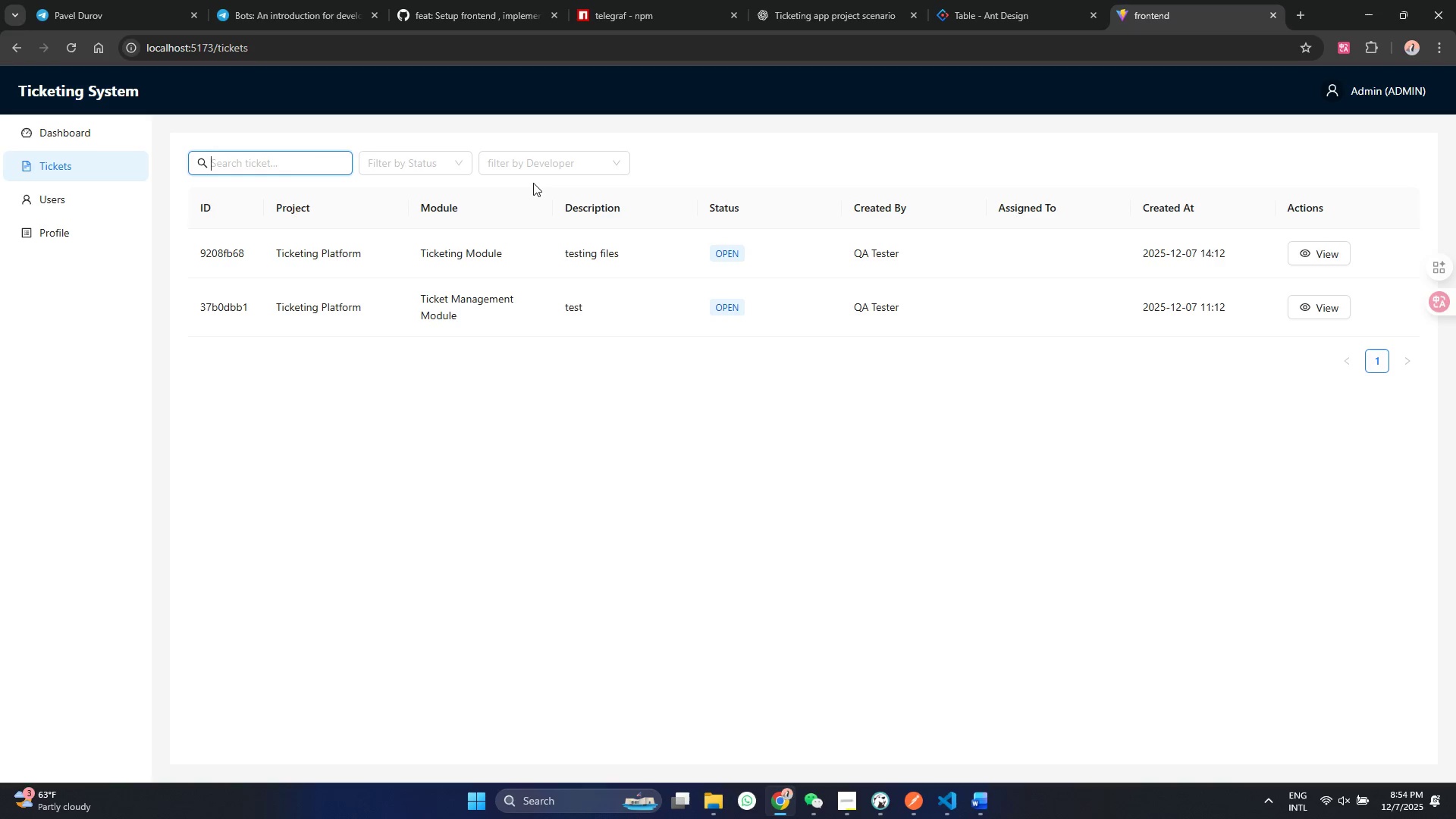 
key(Backspace)
 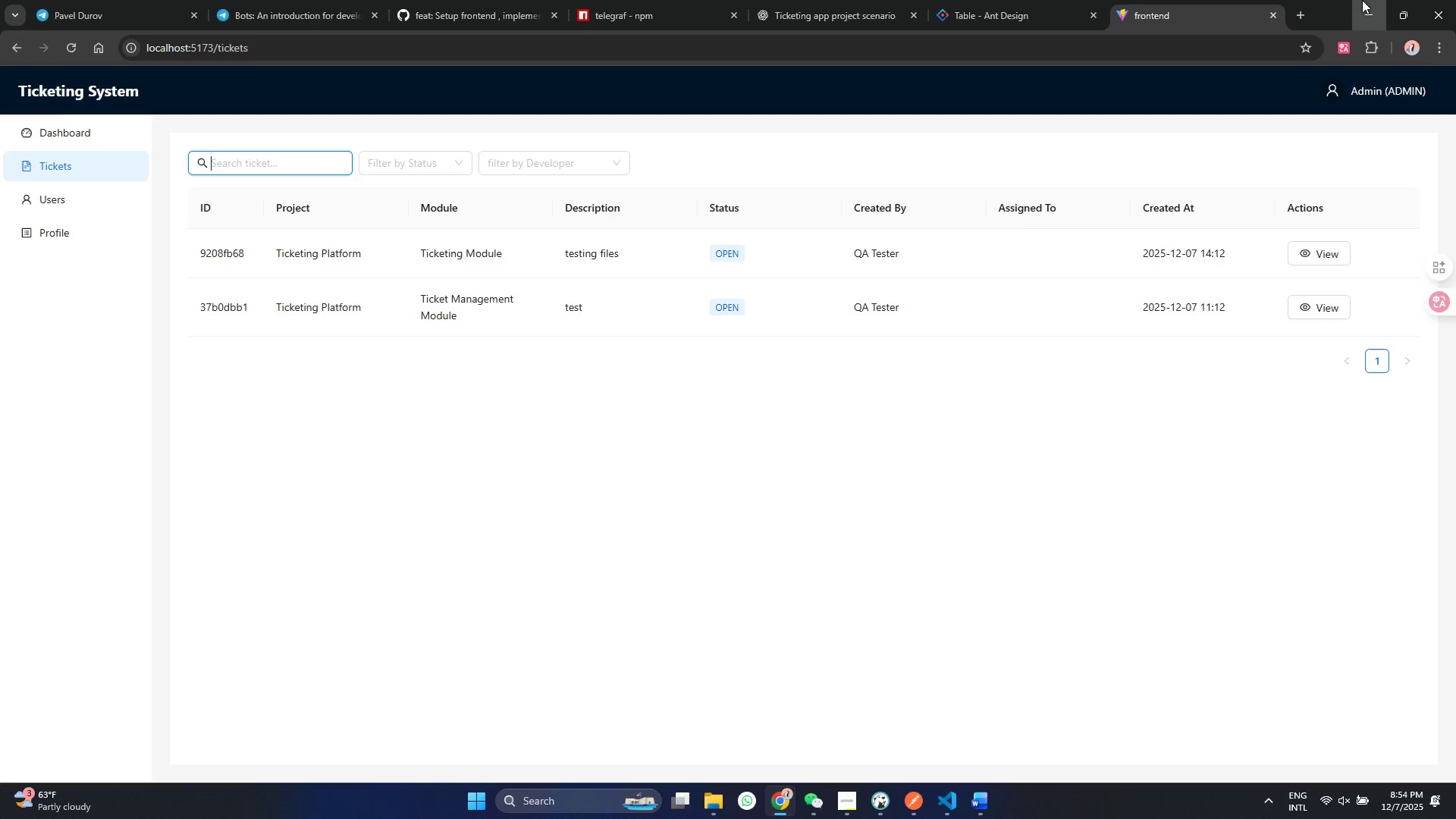 
left_click([1362, 0])
 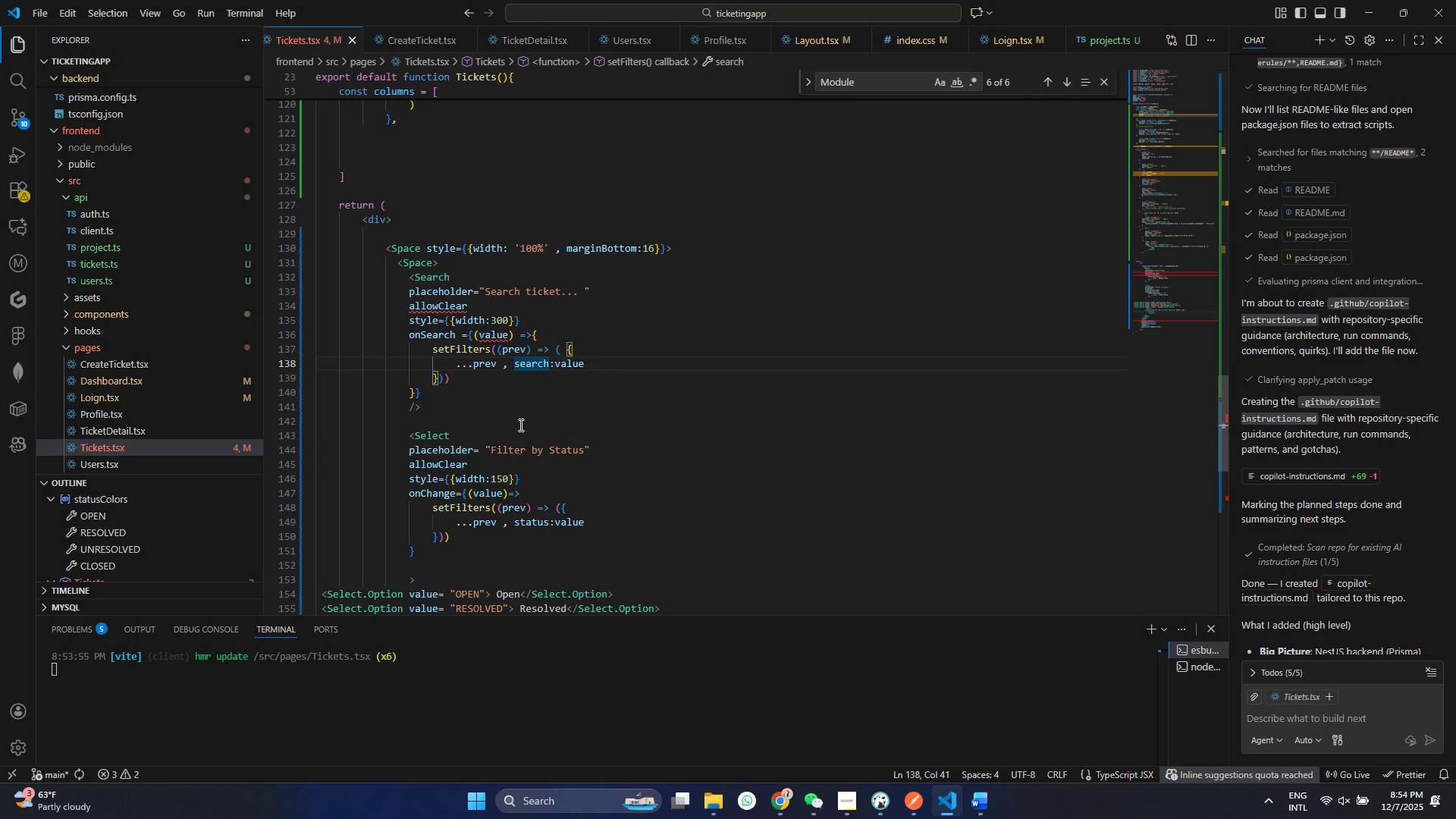 
wait(9.33)
 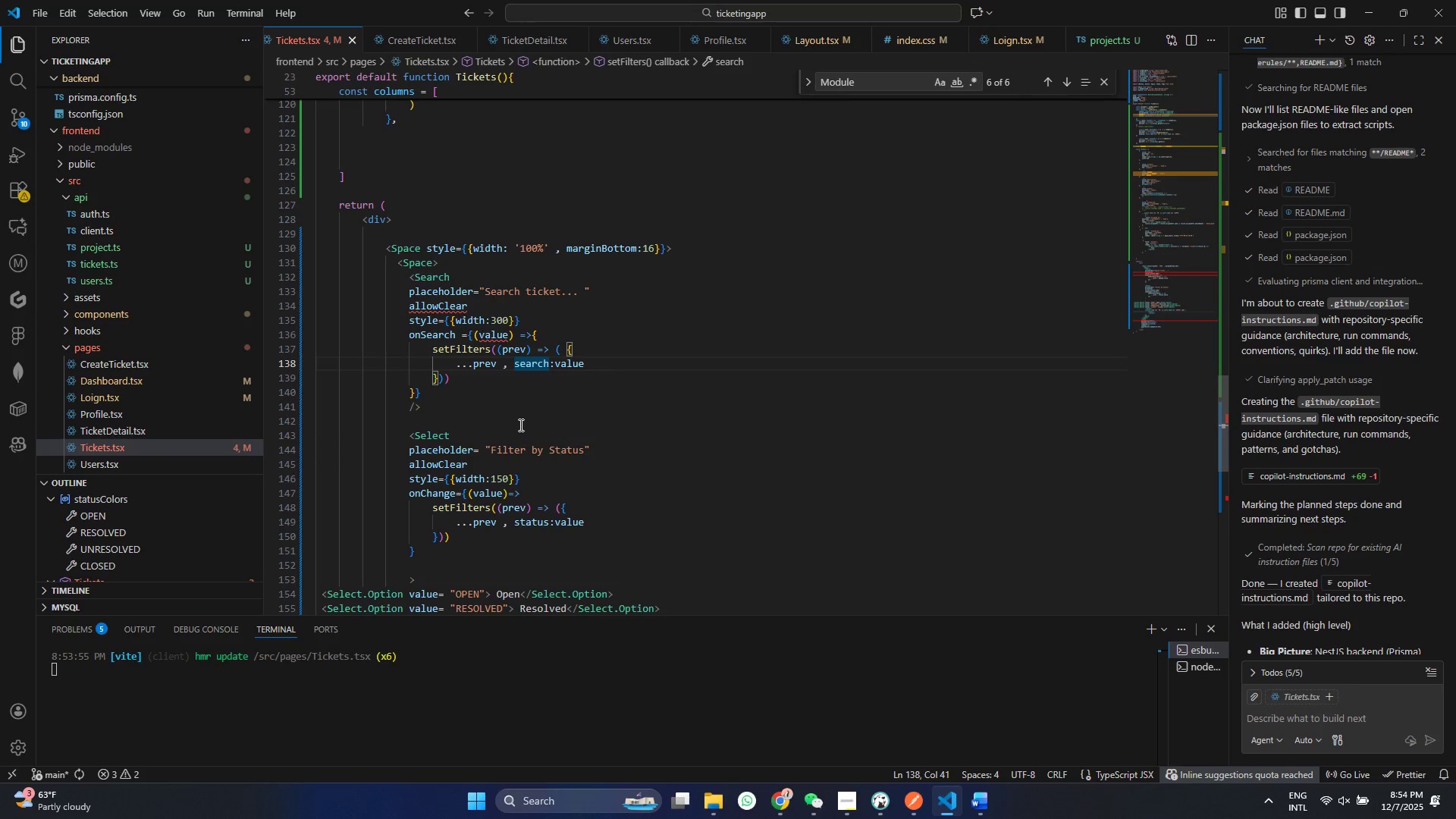 
left_click([461, 374])
 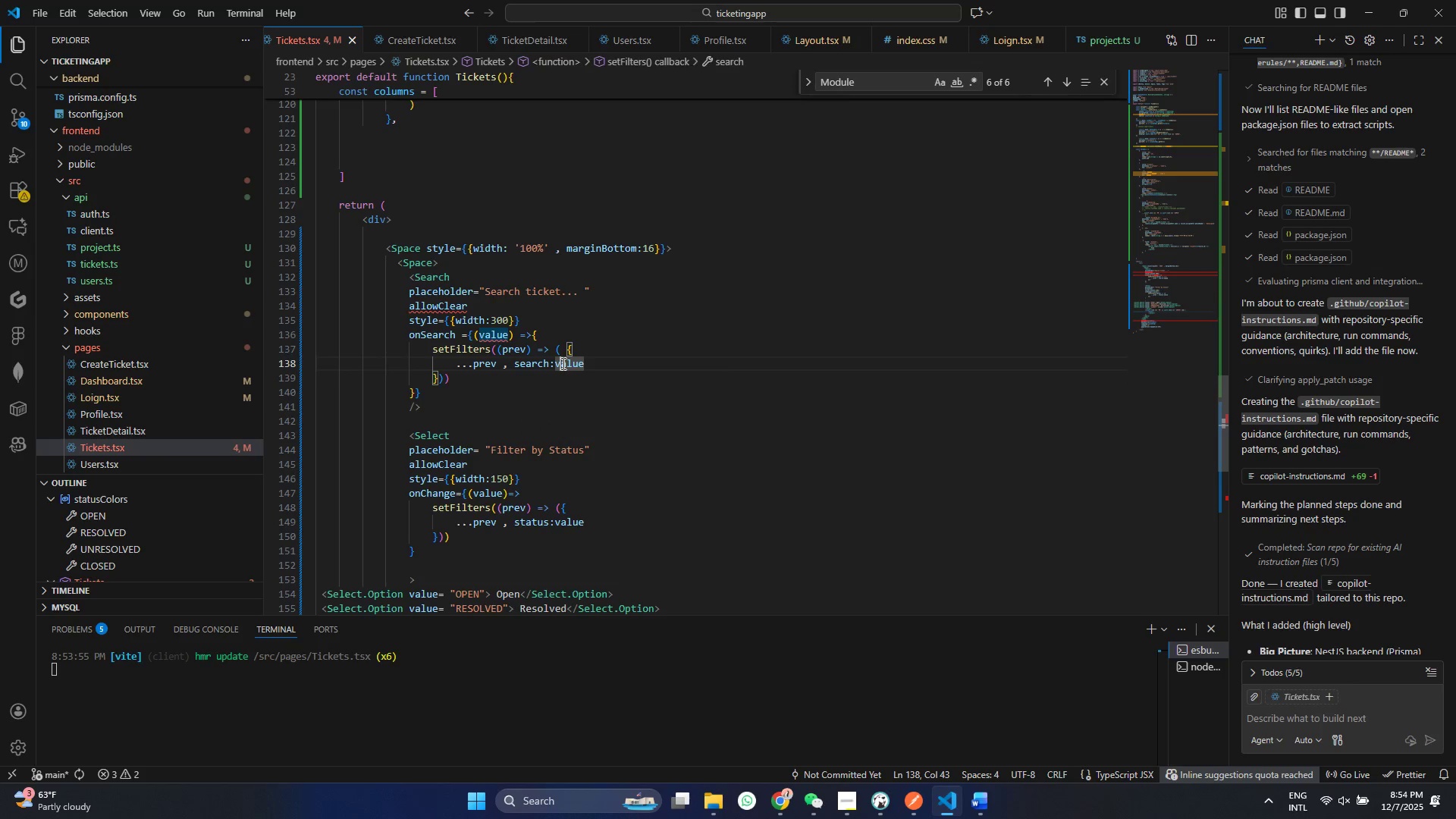 
left_click([562, 363])
 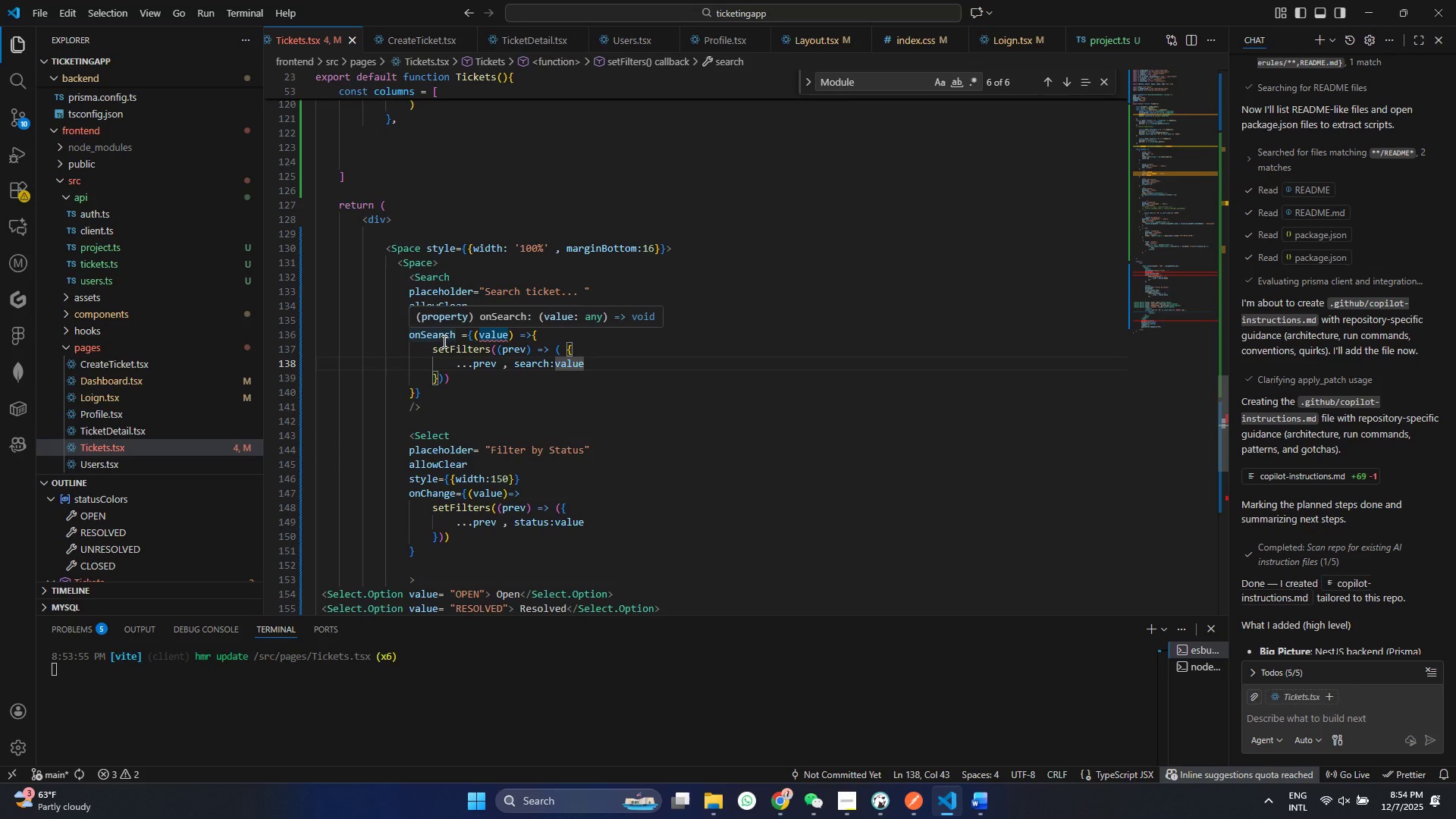 
wait(6.91)
 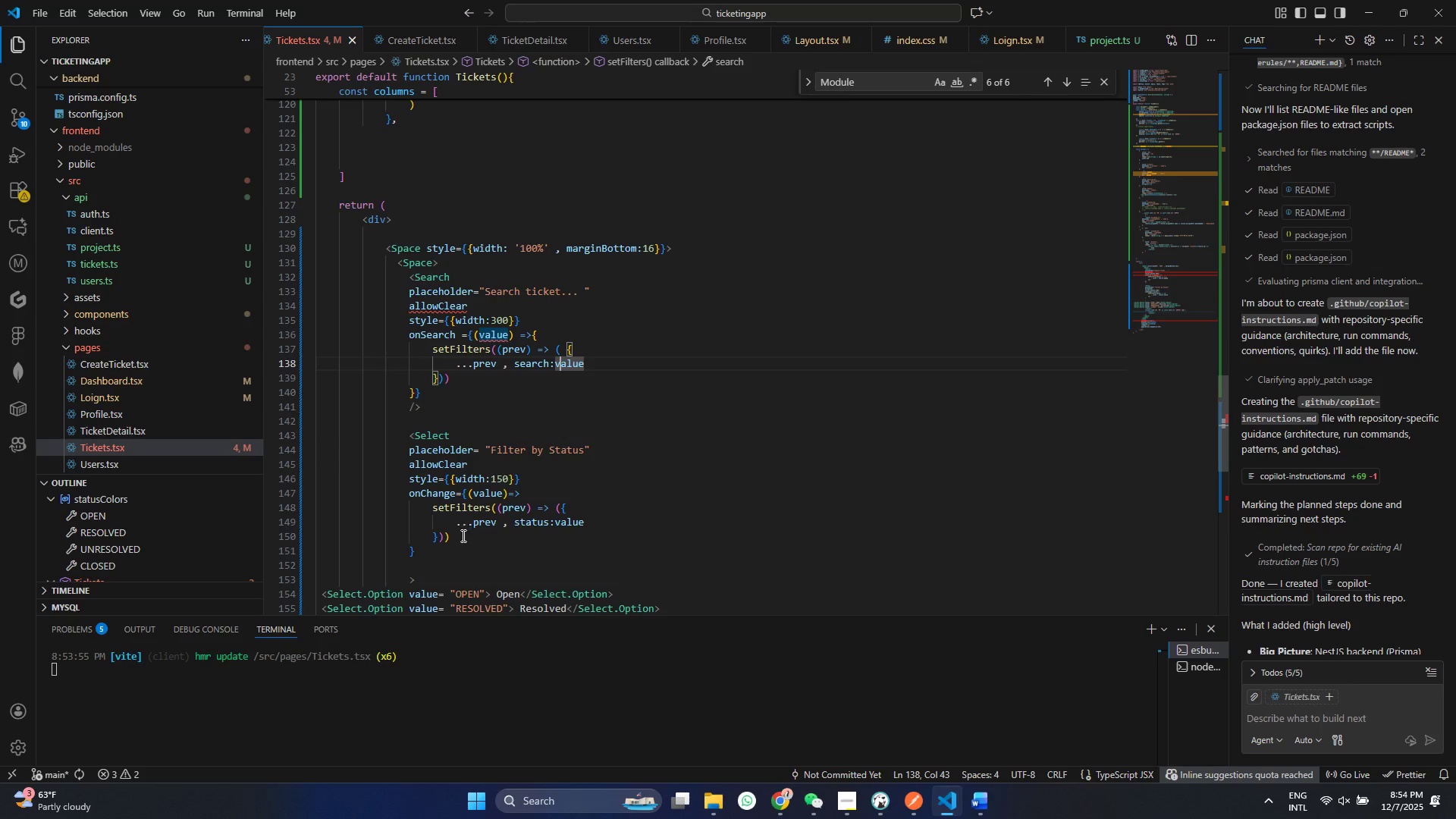 
left_click([466, 377])
 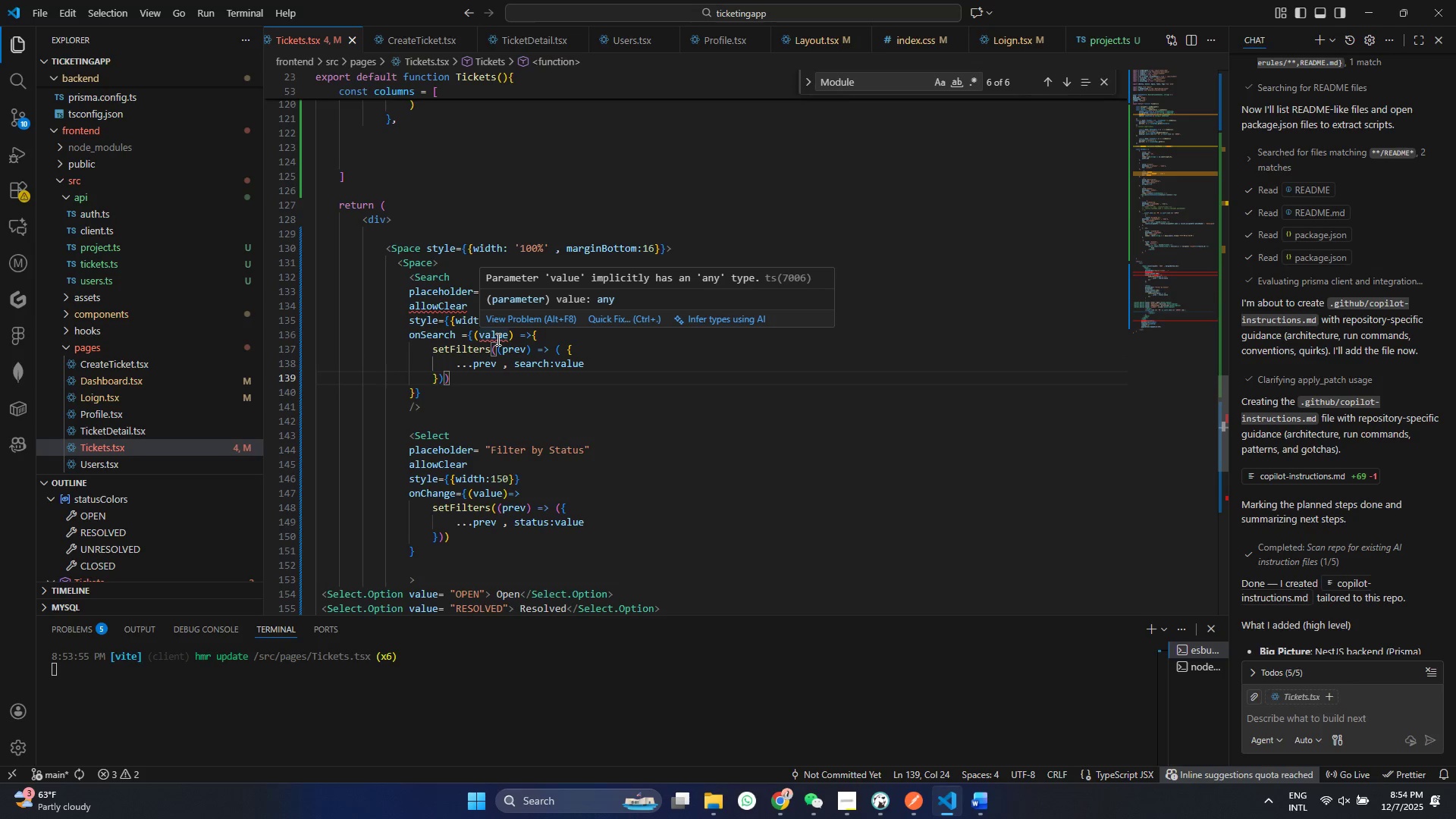 
hold_key(key=ControlLeft, duration=0.89)
 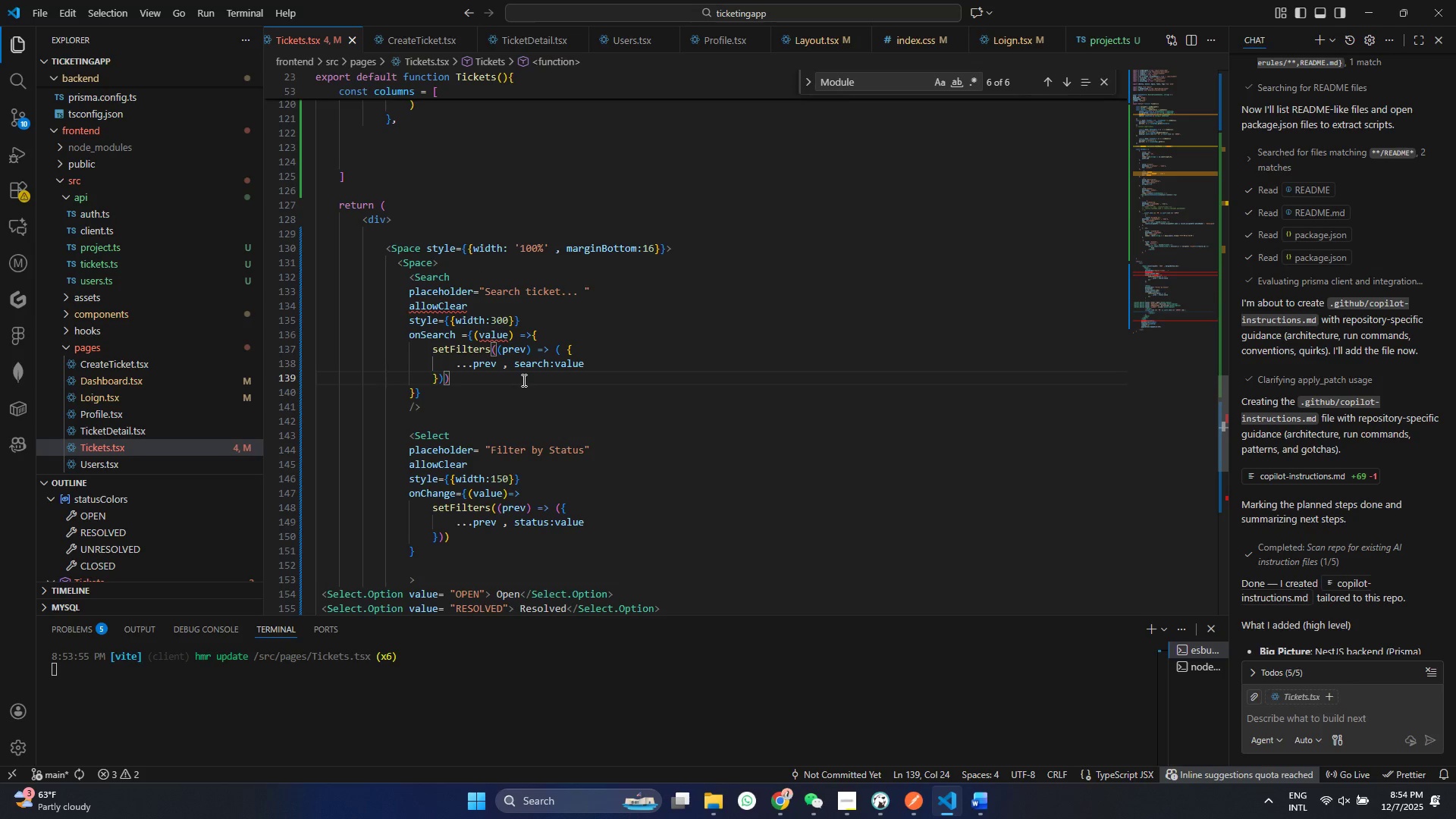 
left_click([508, 332])
 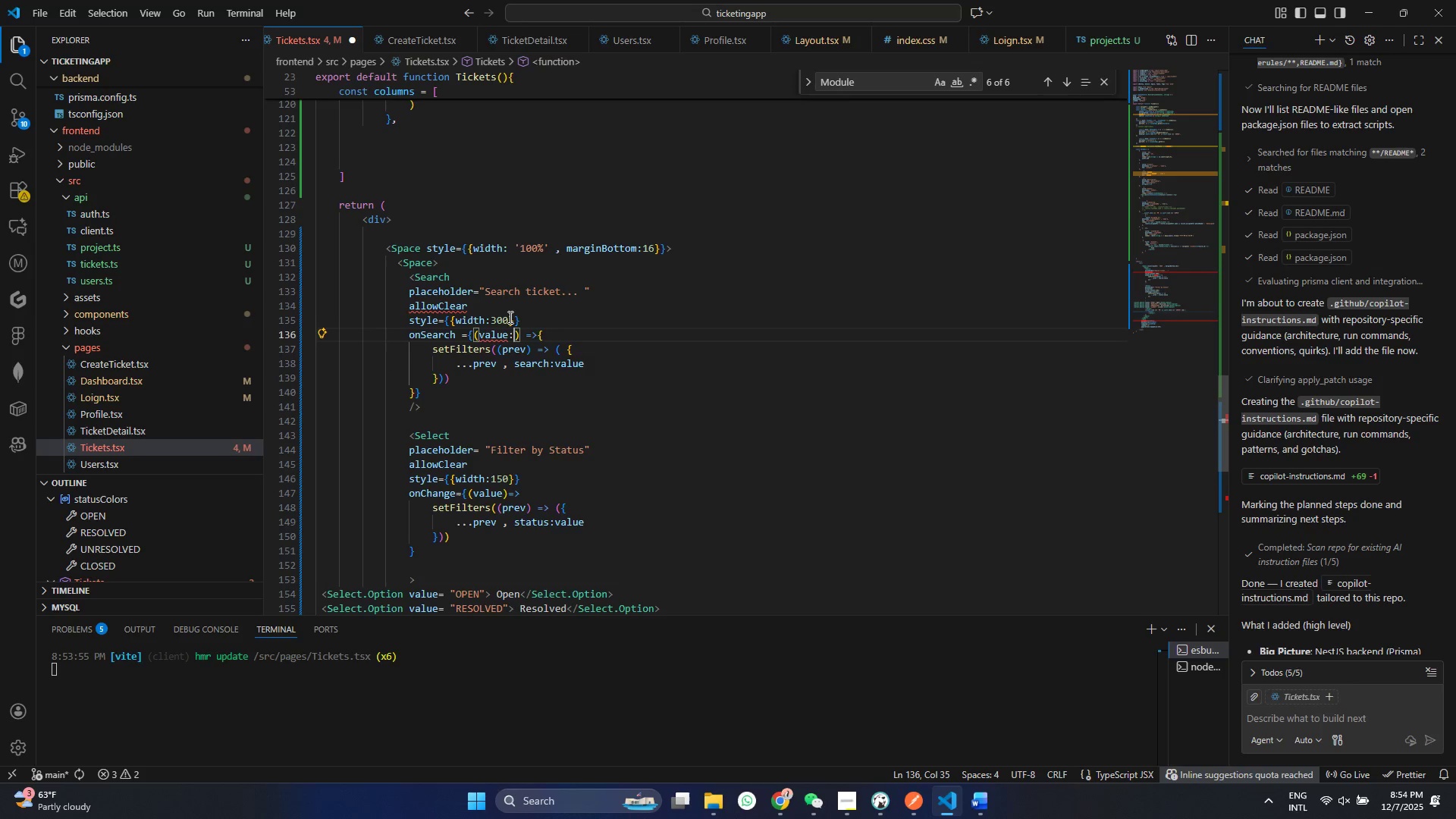 
type(:any)
 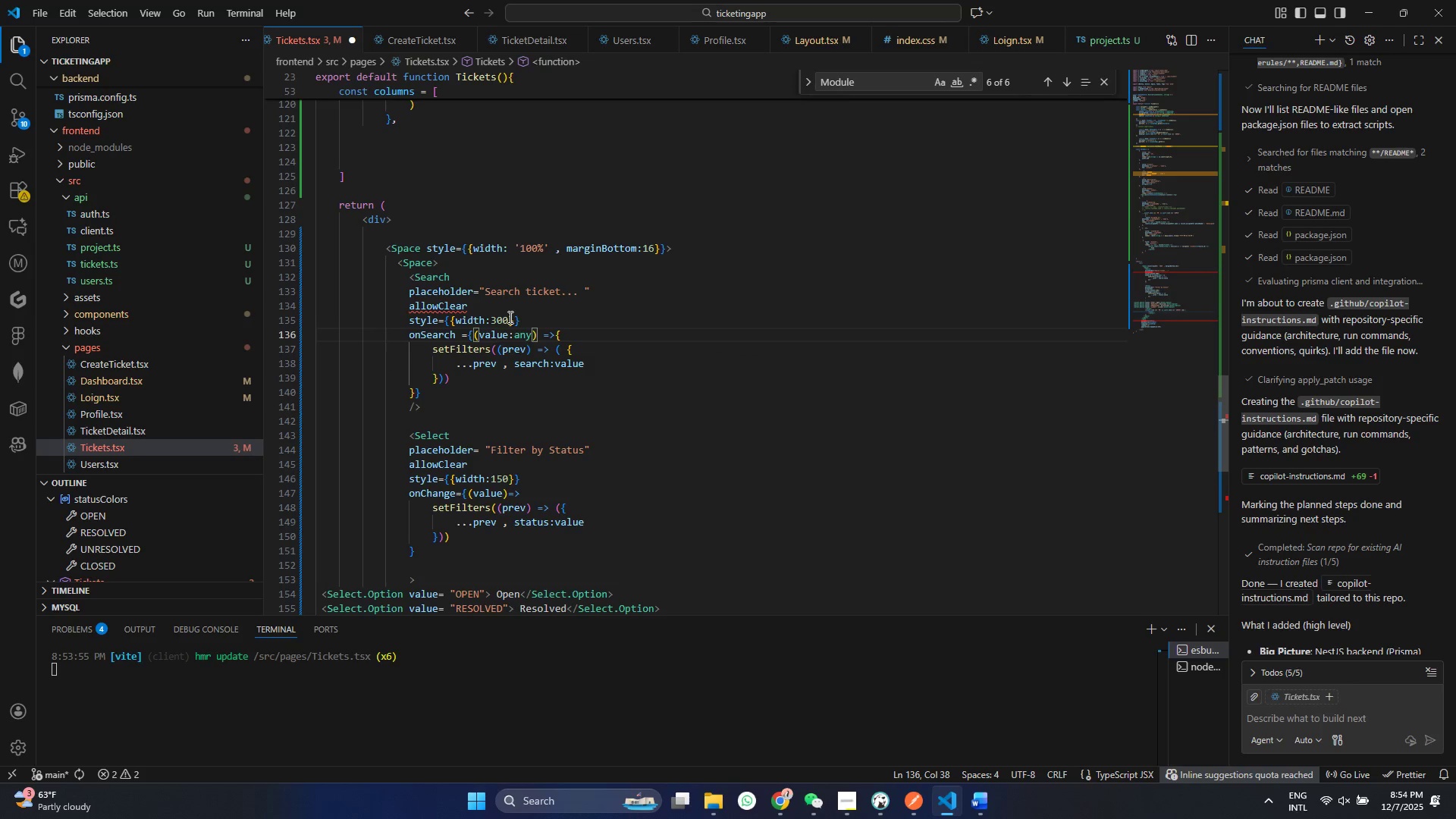 
key(Enter)
 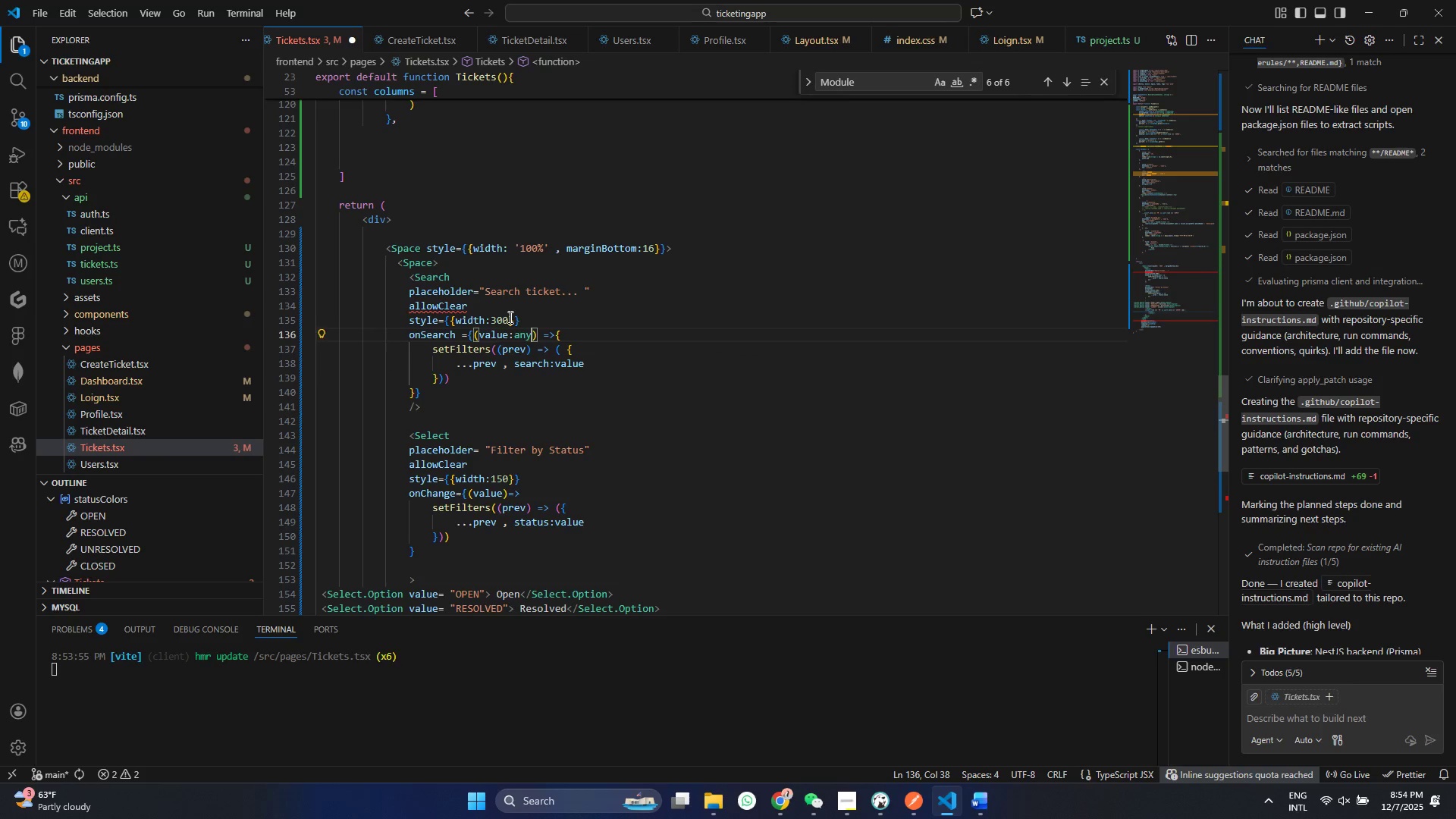 
key(Control+S)
 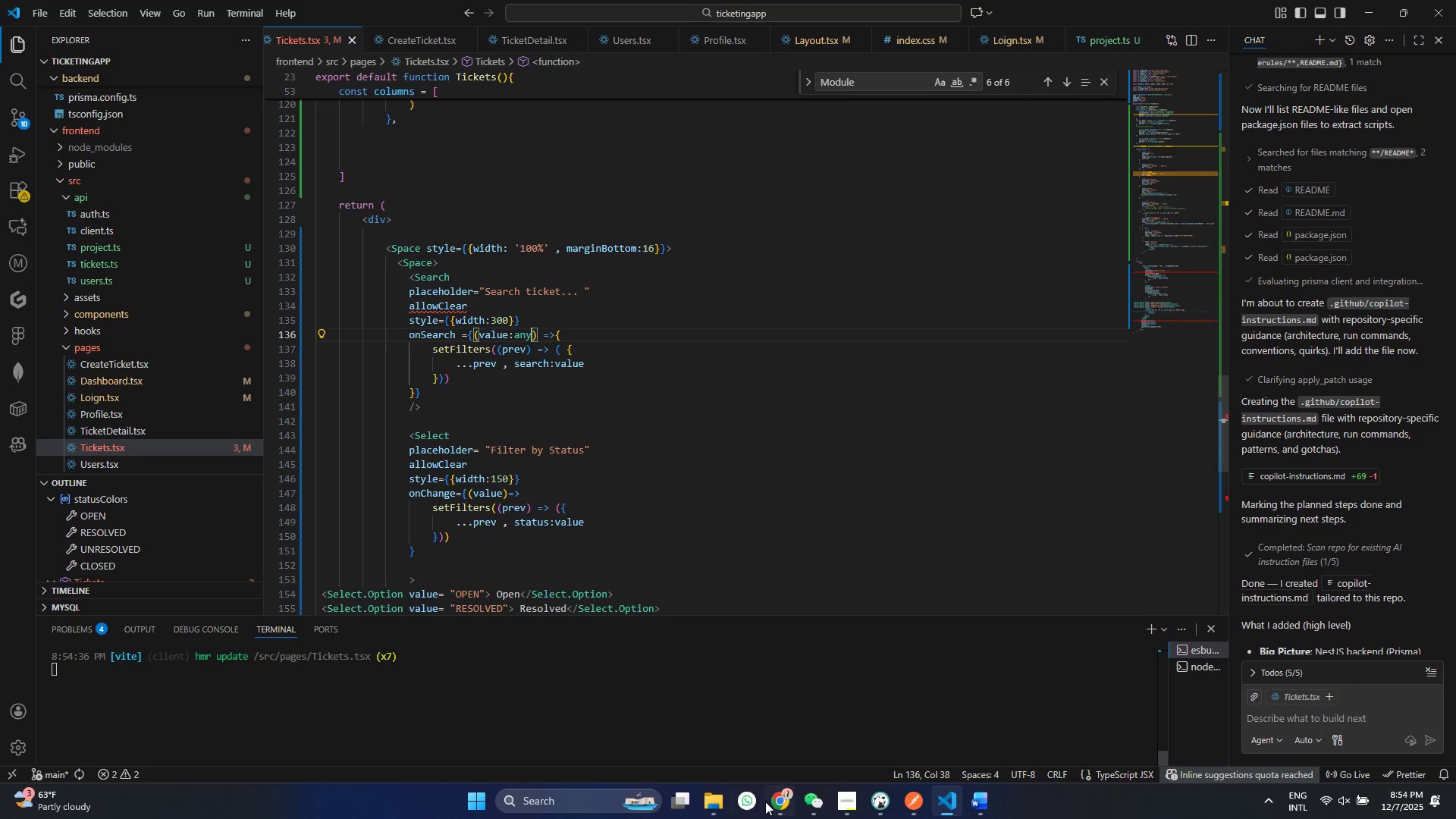 
left_click([765, 802])
 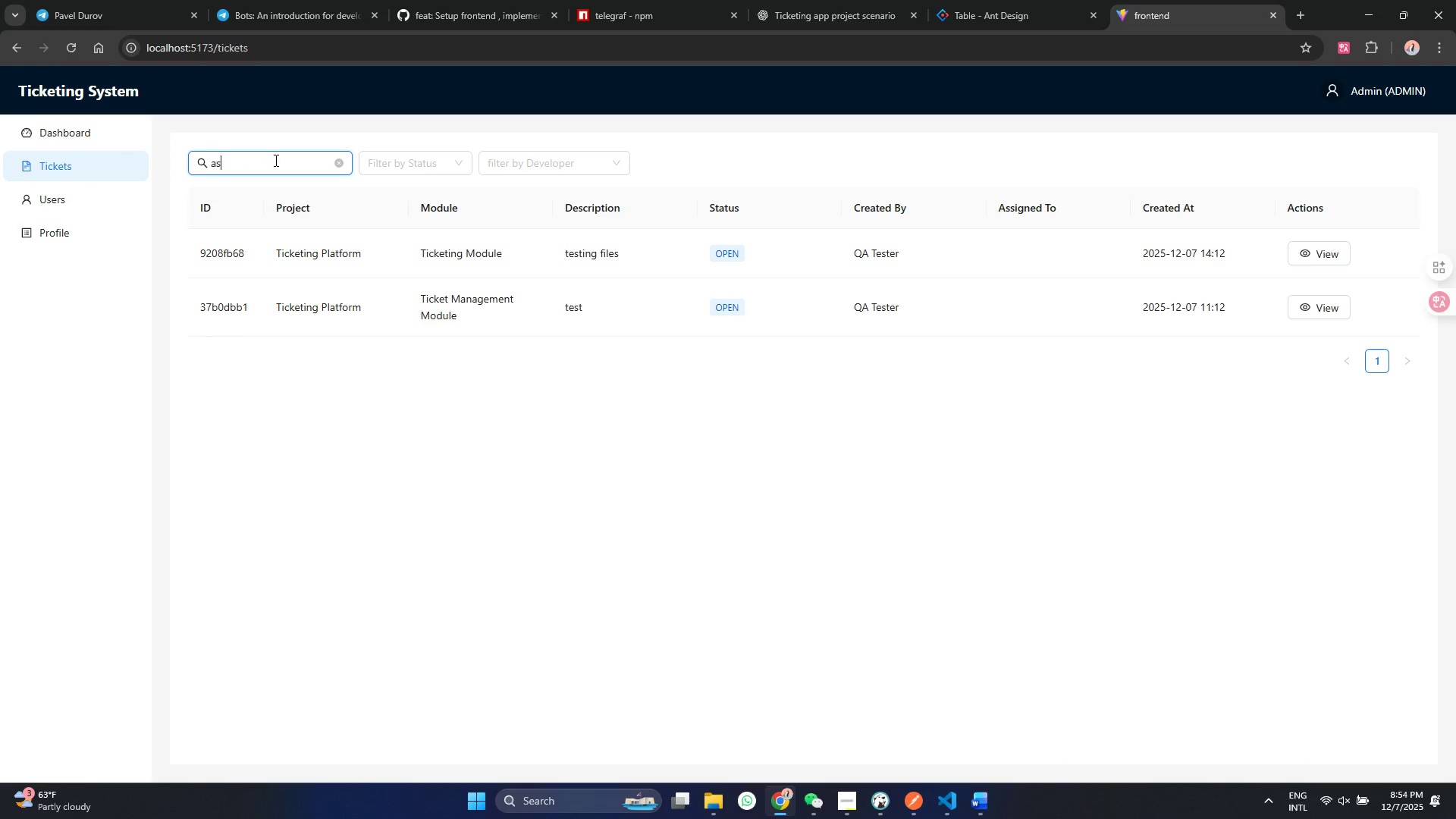 
key(A)
 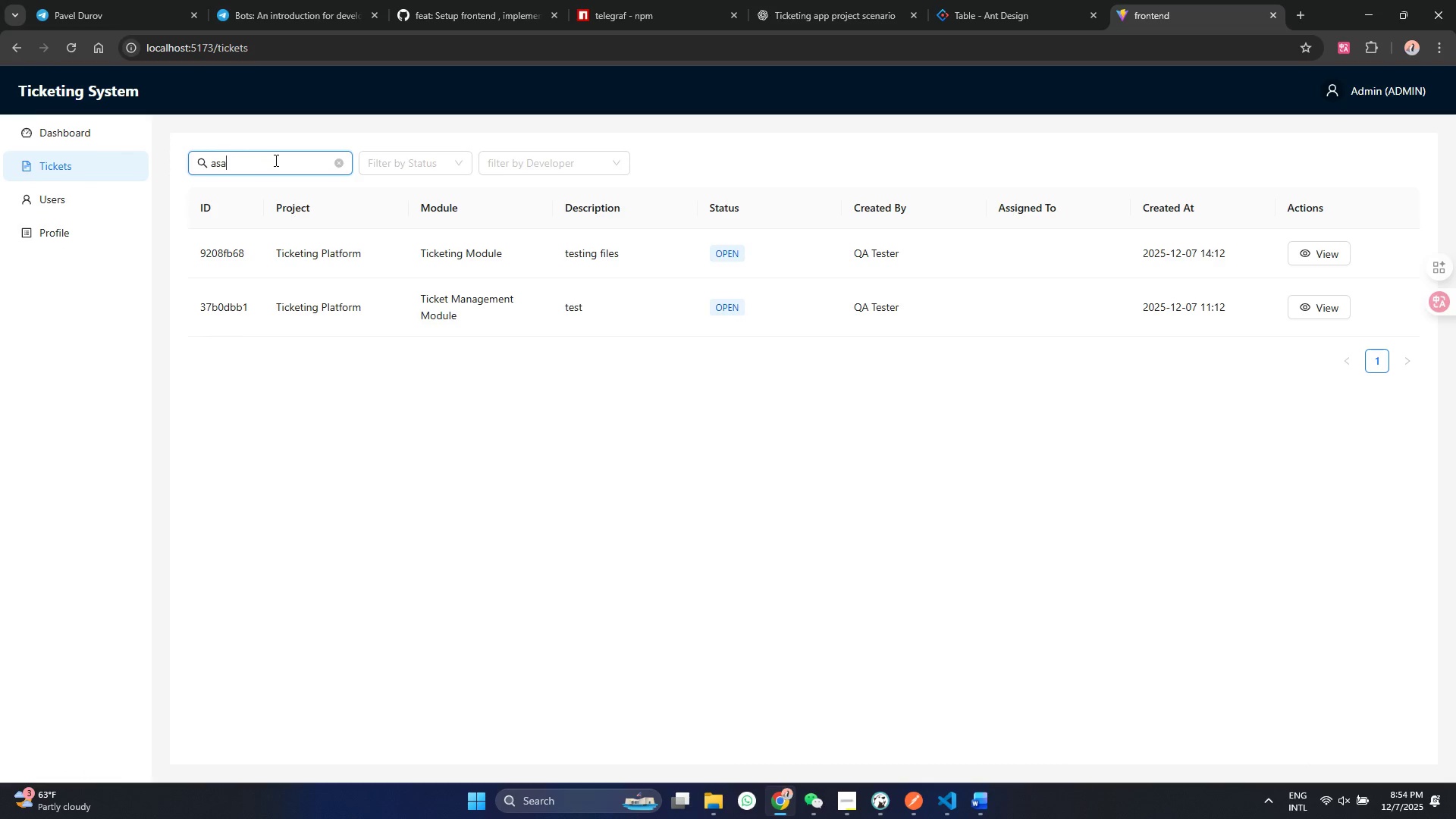 
left_click([275, 160])
 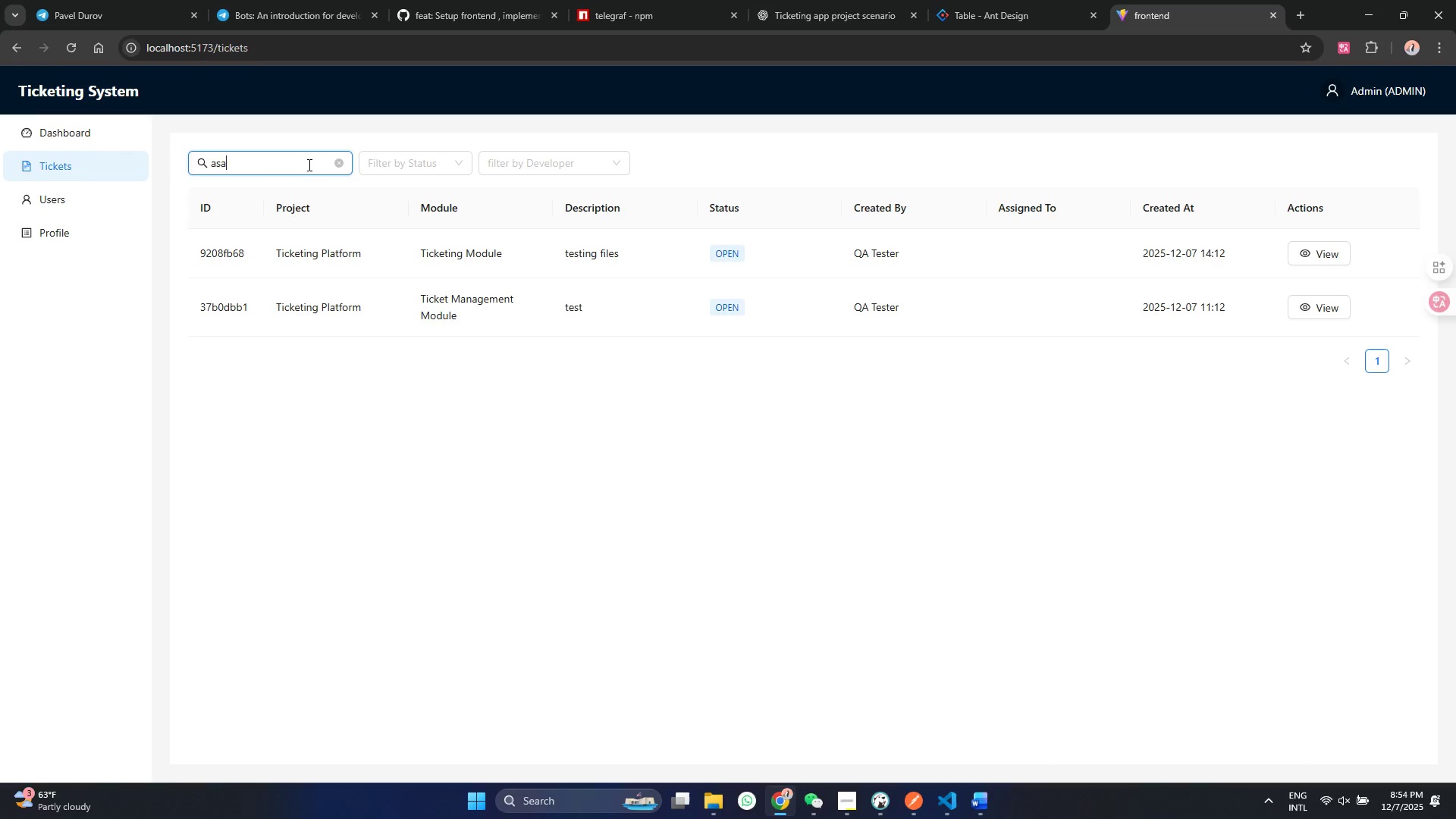 
type(saa)
 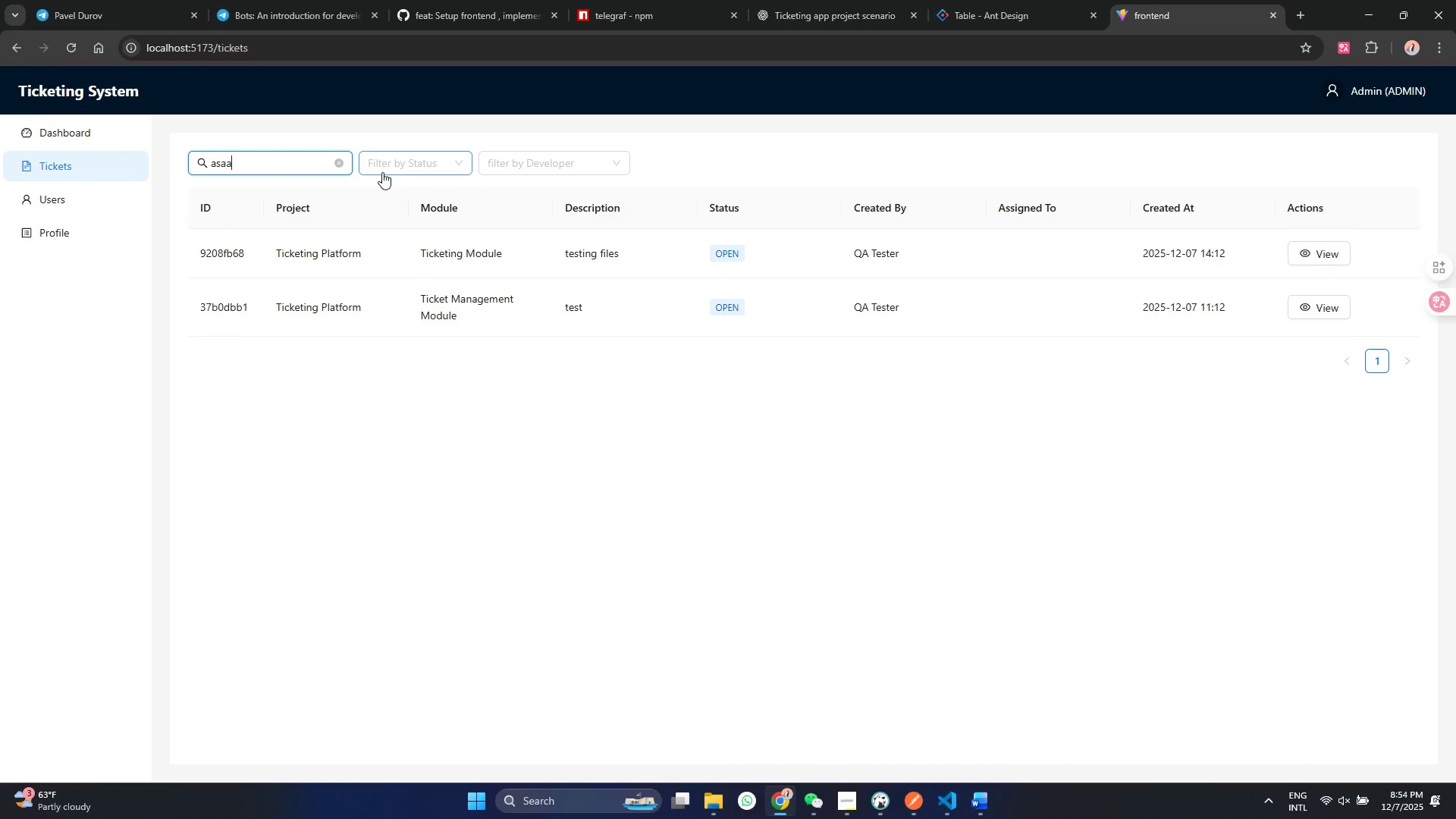 
key(Enter)
 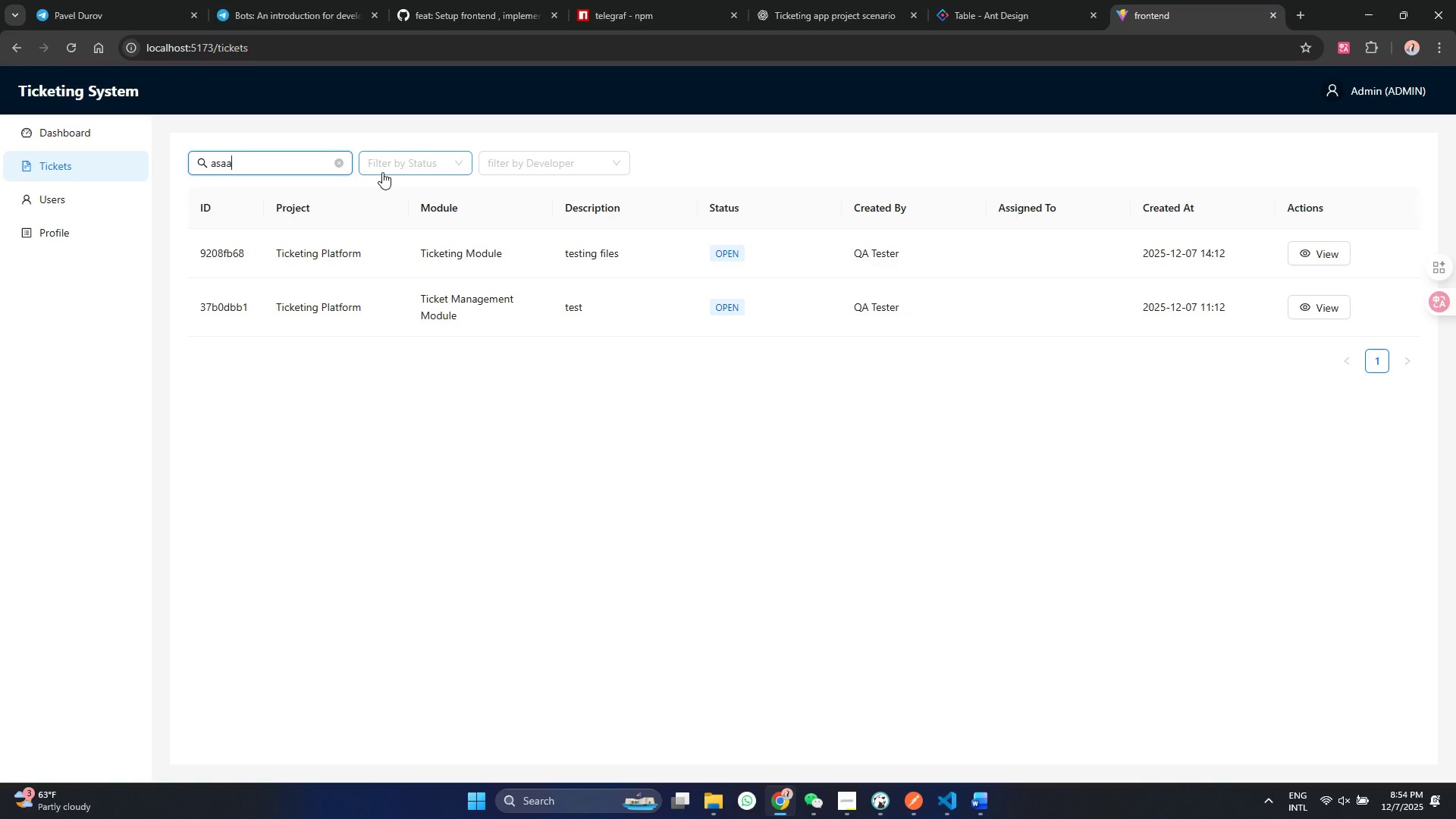 
key(Control+ControlLeft)
 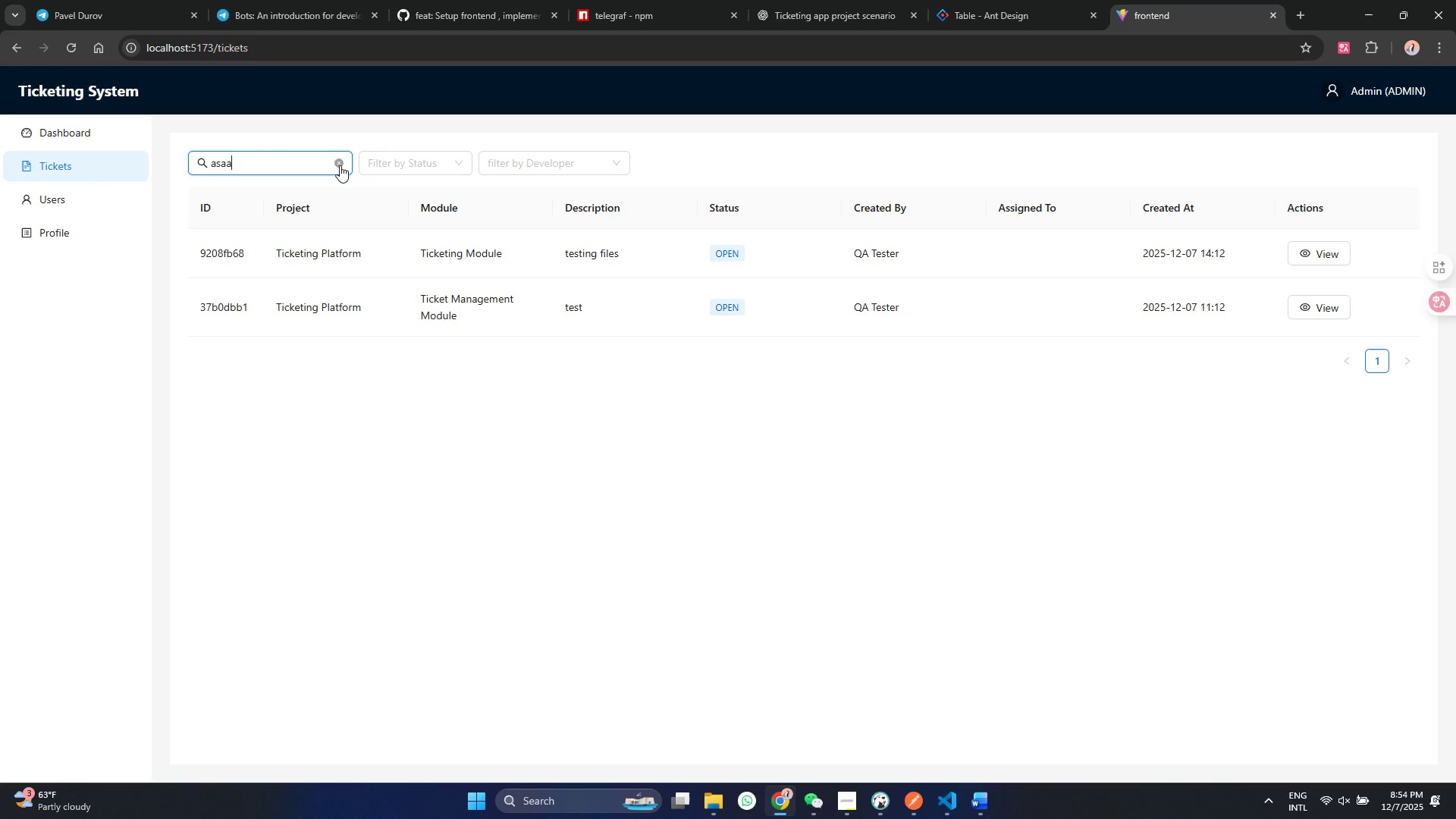 
double_click([340, 165])
 